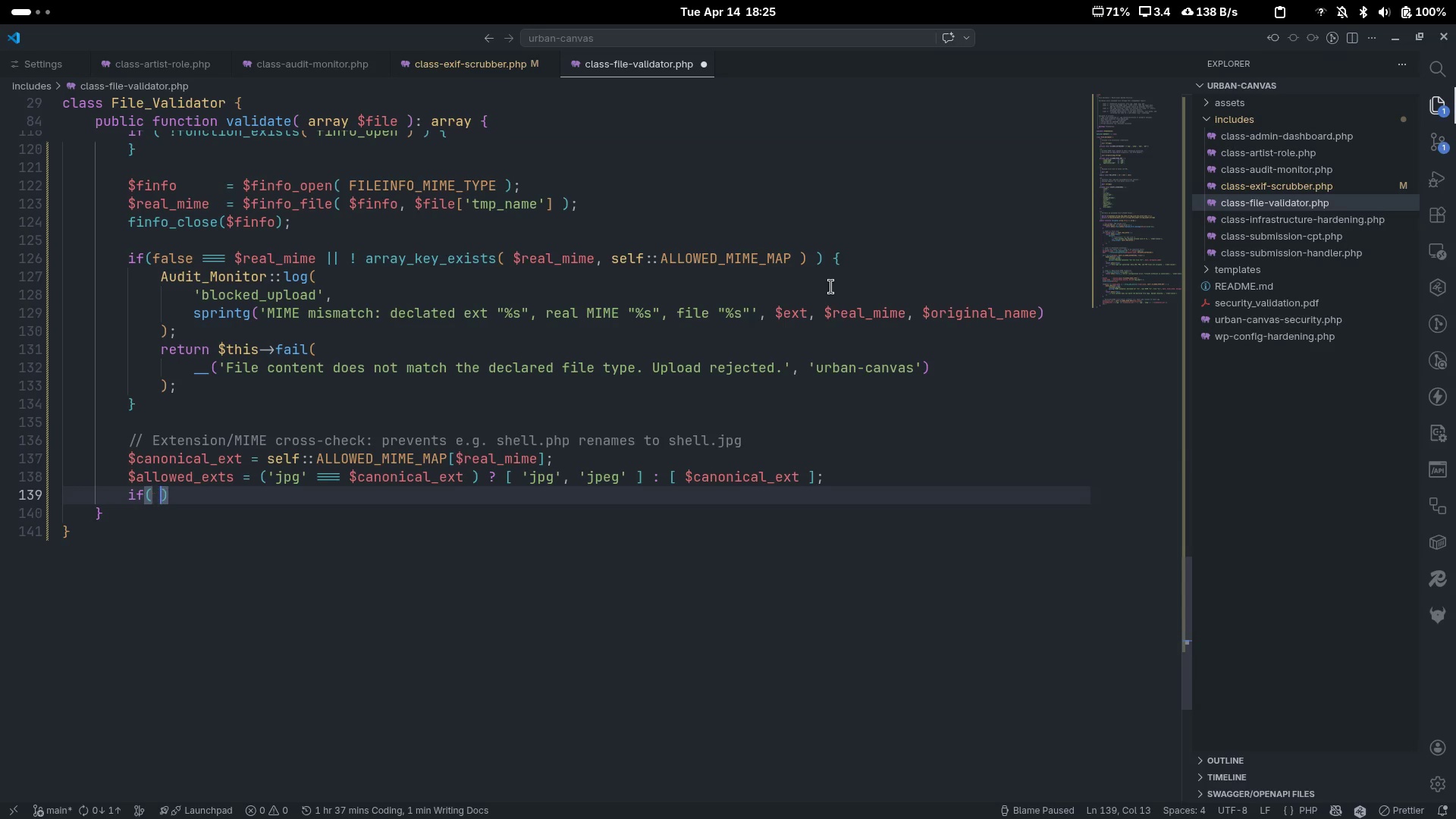 
key(Space)
 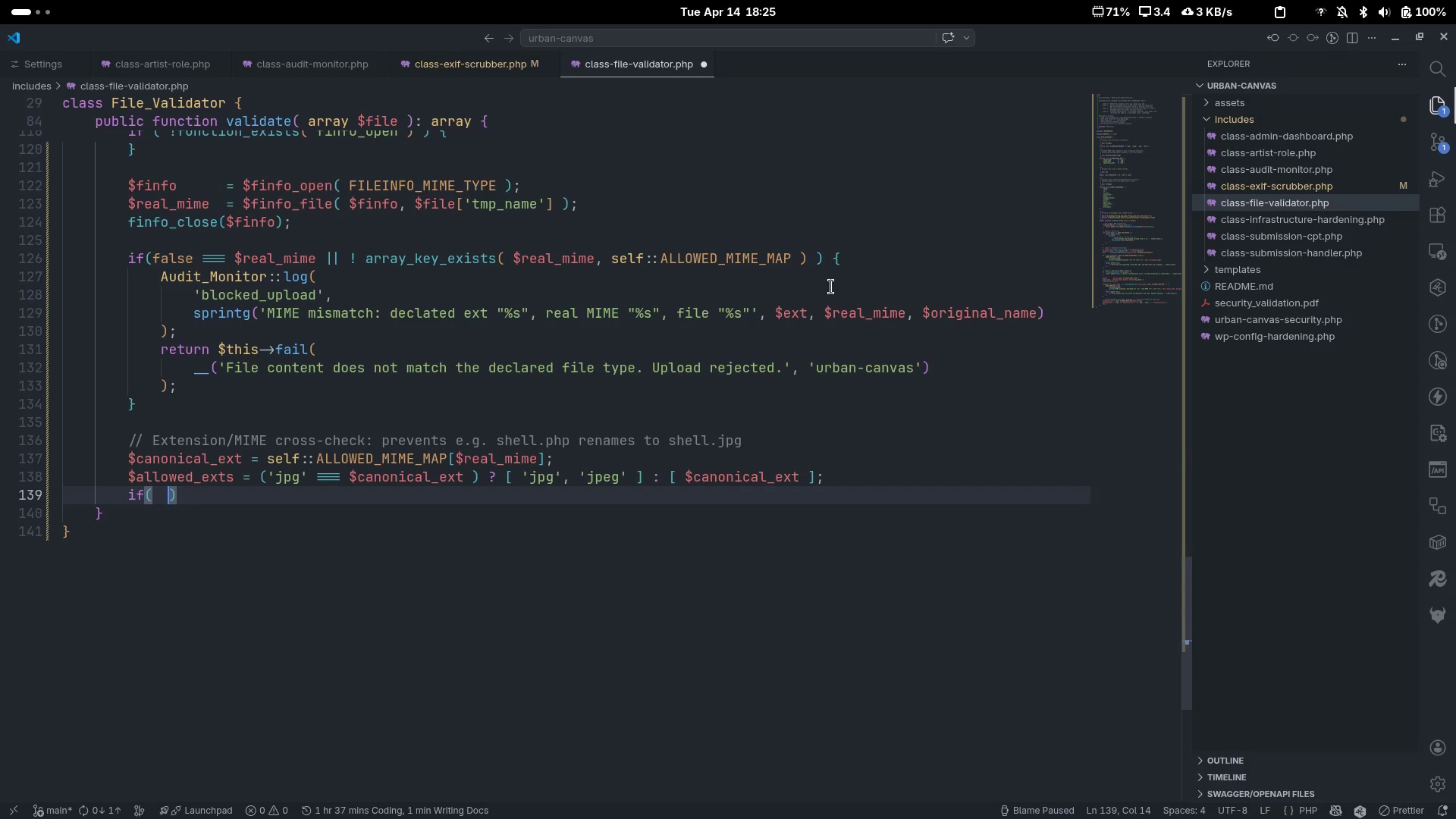 
key(ArrowLeft)
 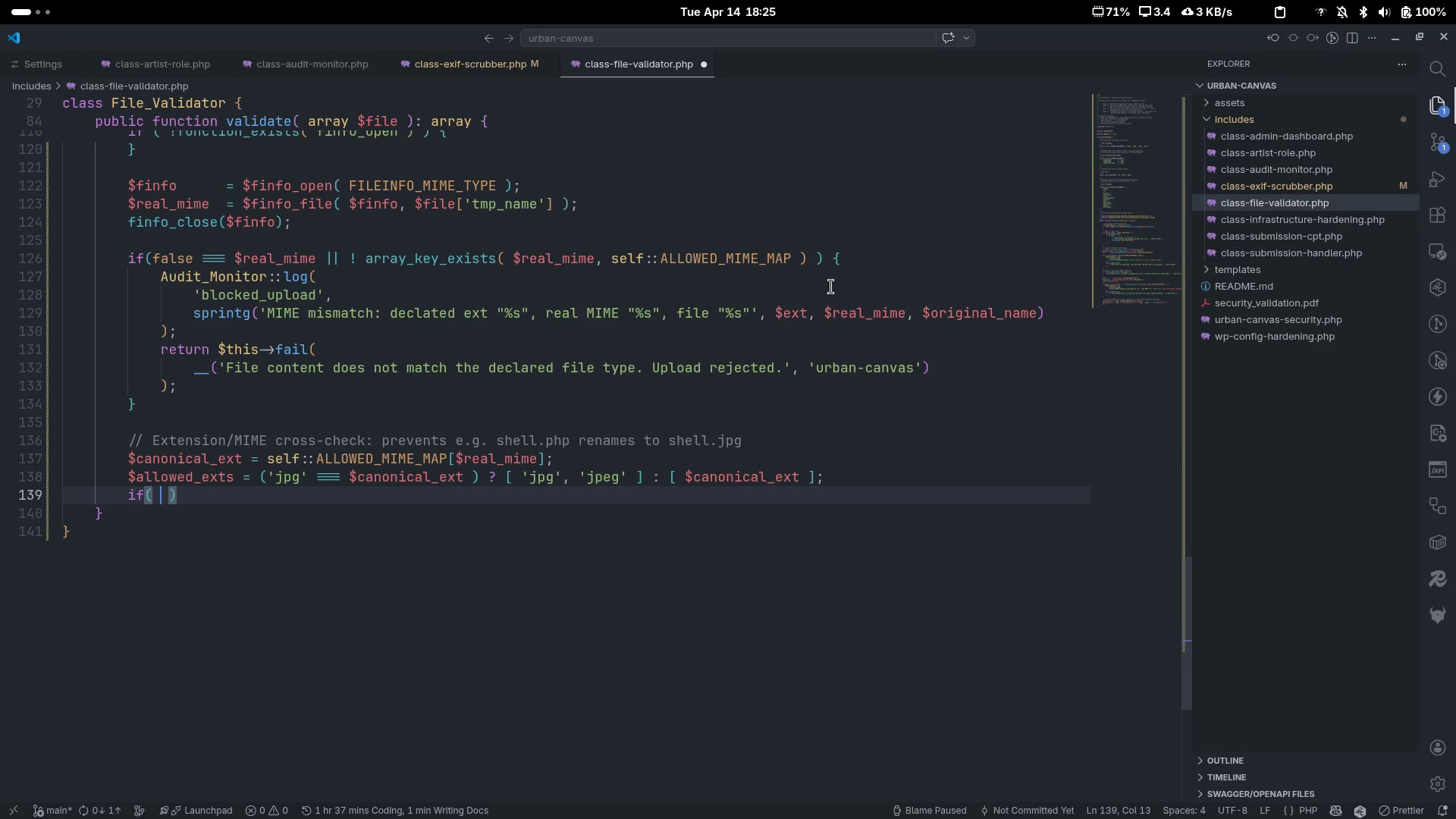 
type(! in_a)
key(Tab)
type(($ex)
key(Tab)
type(, $allo)
key(Tab)
 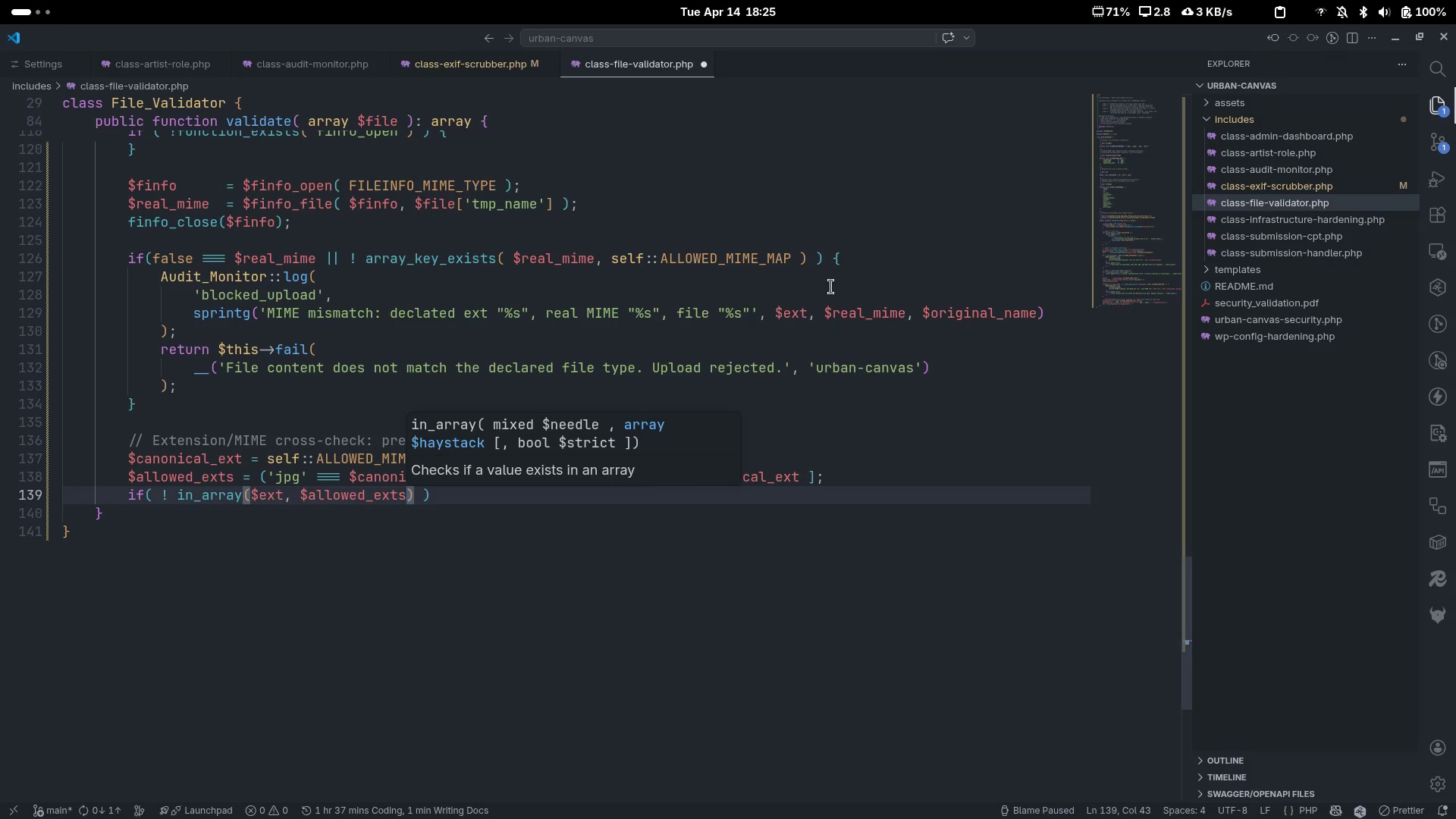 
key(ArrowRight)
 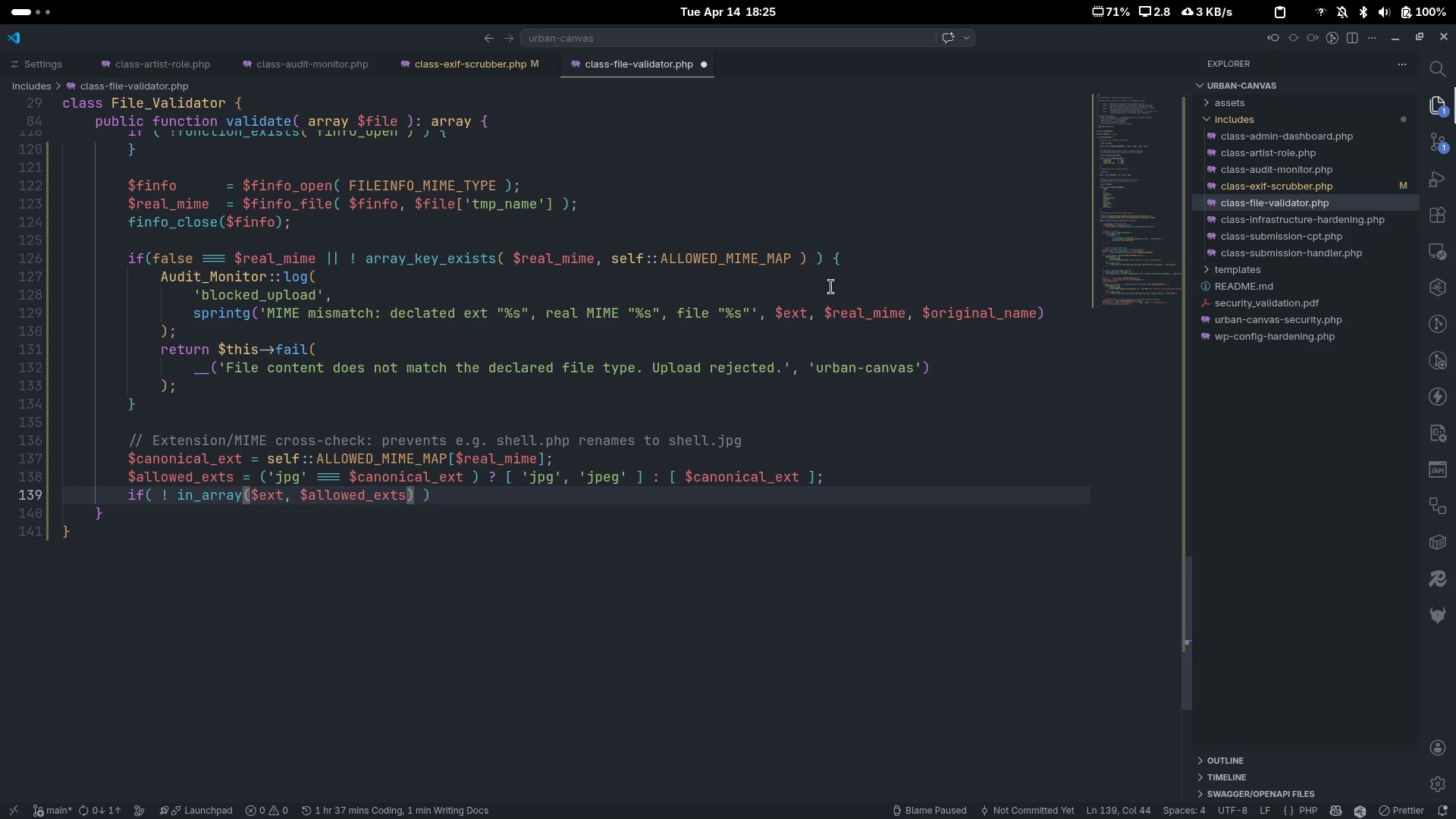 
key(ArrowLeft)
 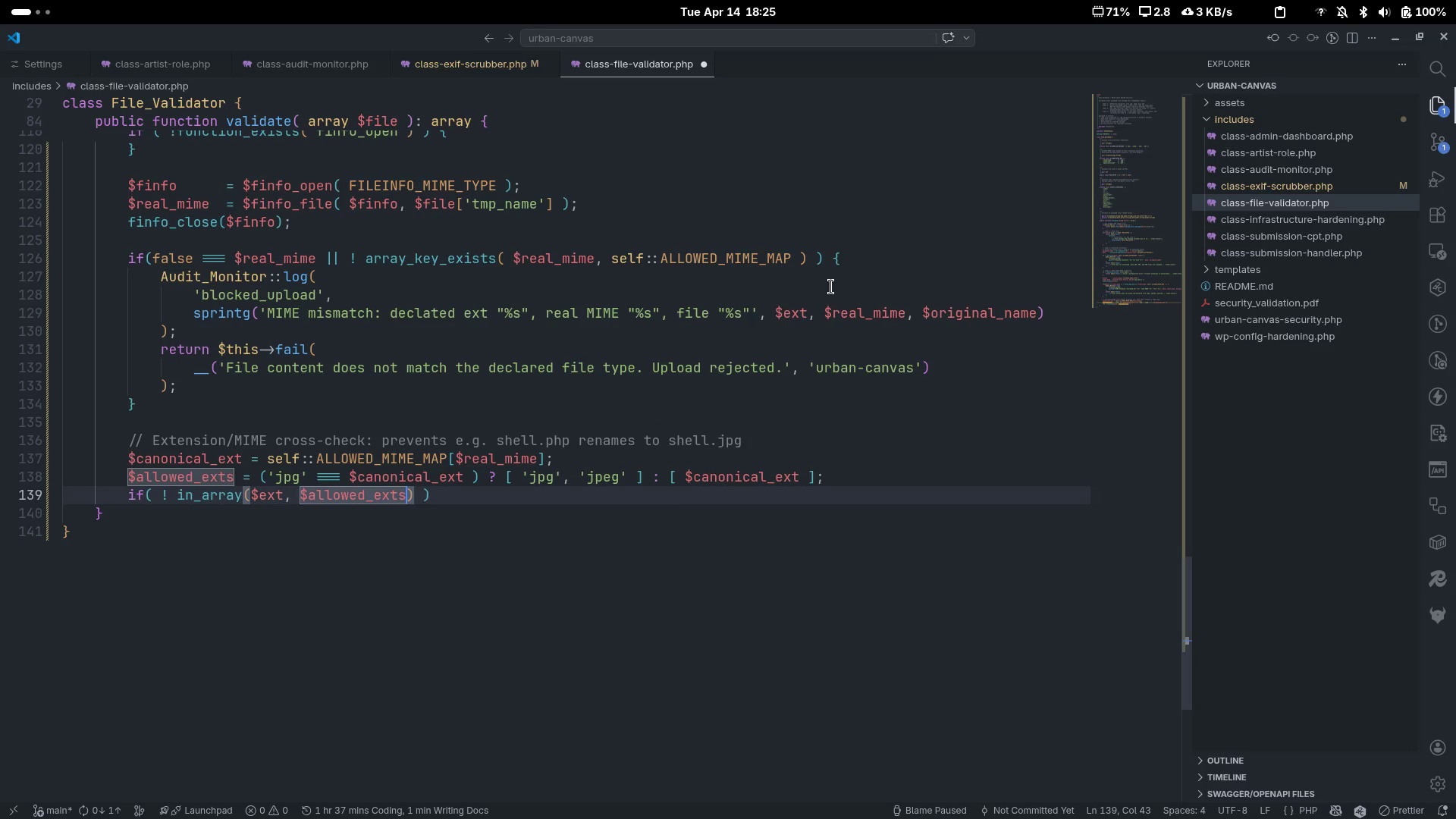 
type(, true)
 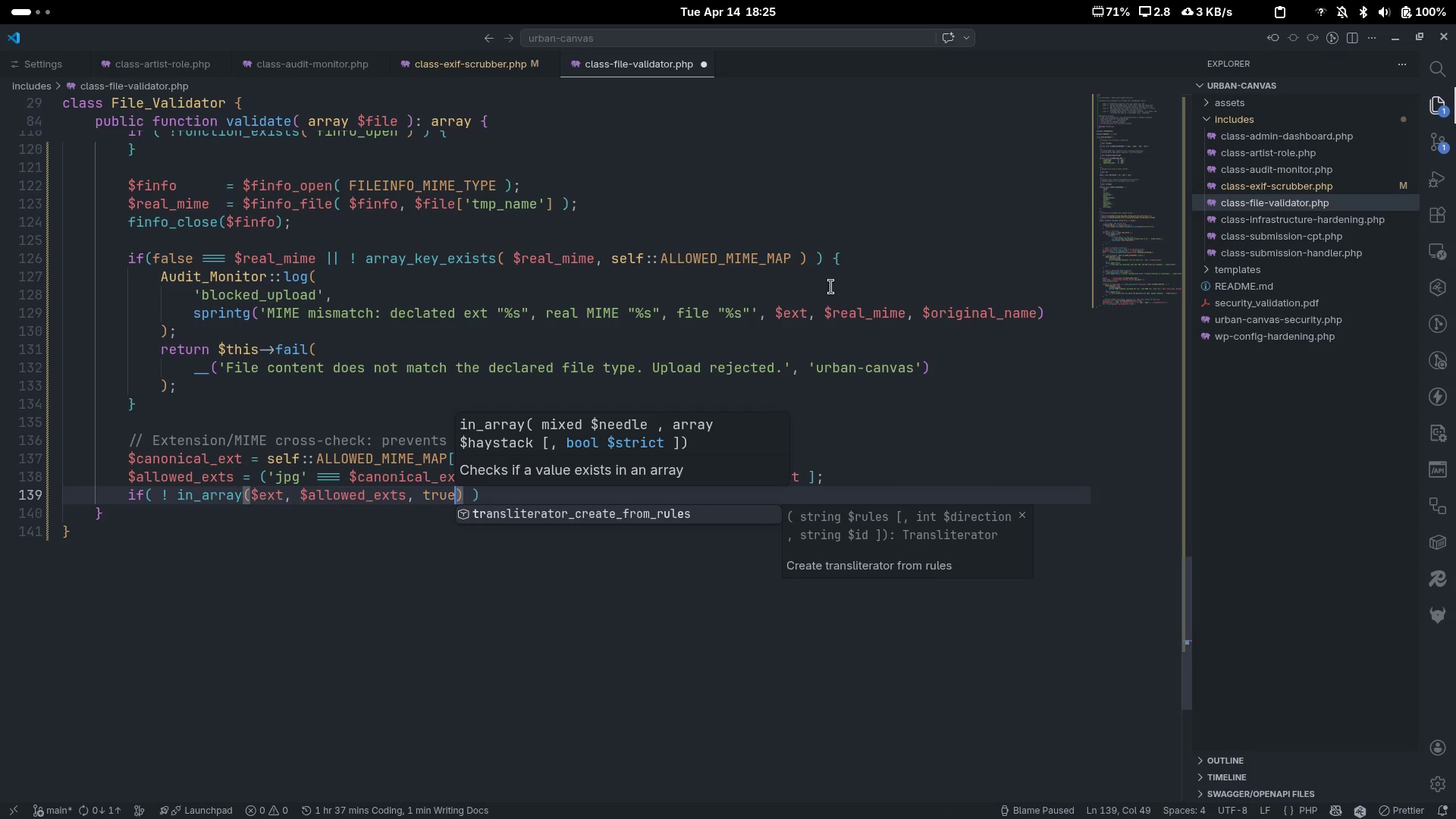 
key(Control+ArrowRight)
 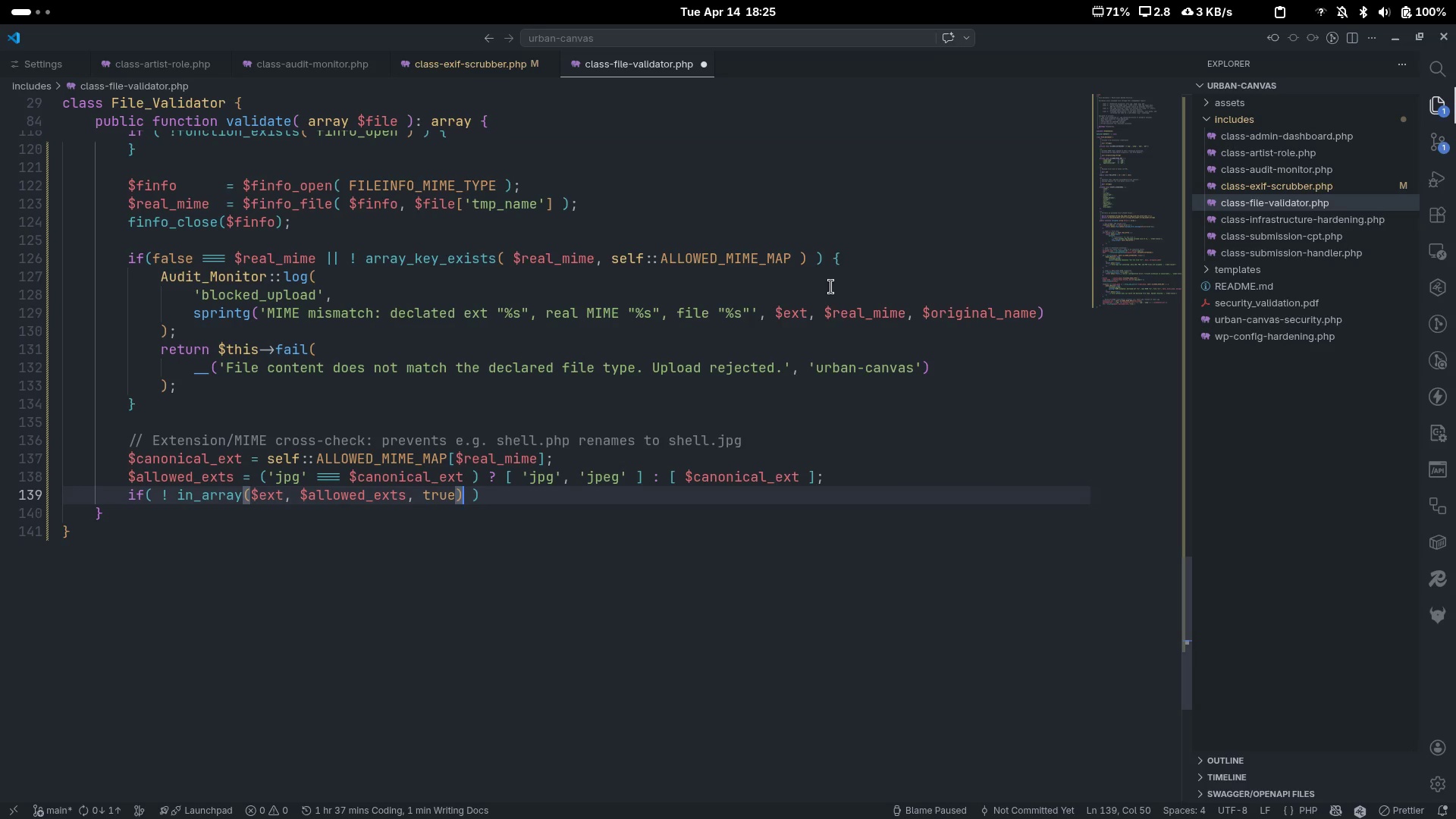 
key(ArrowRight)
 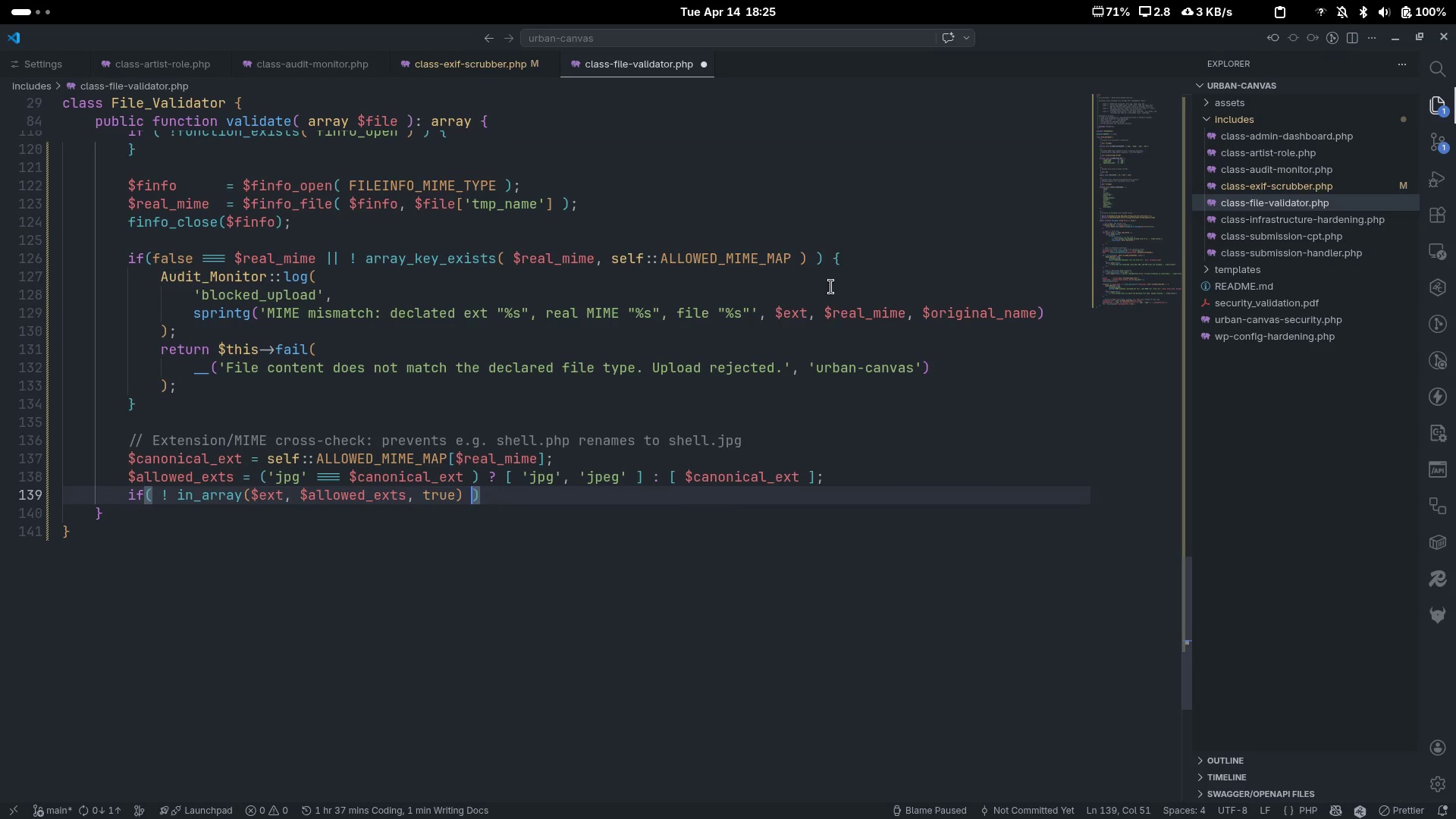 
key(ArrowRight)
 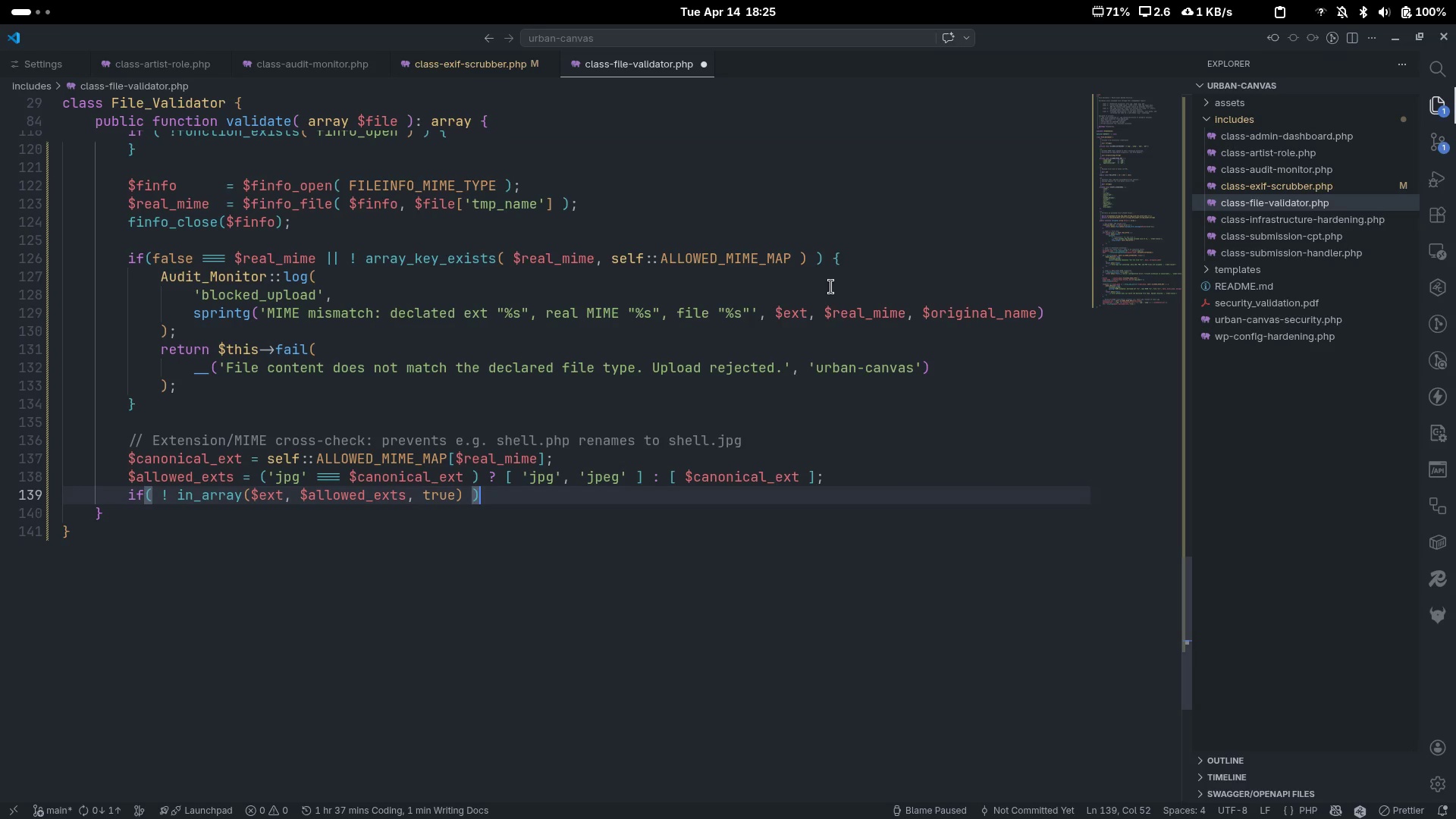 
key(Space)
 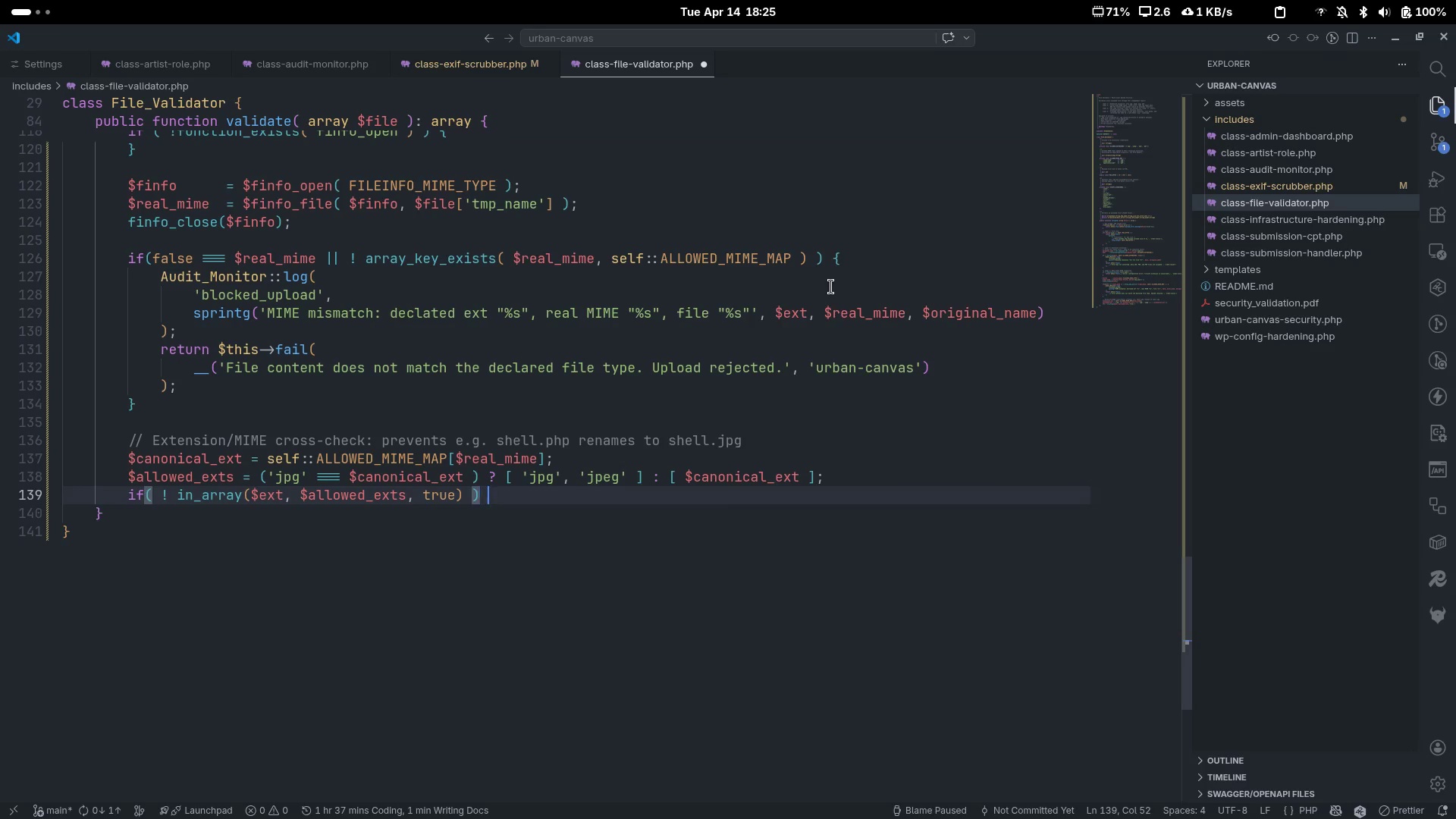 
key(Shift+ShiftLeft)
 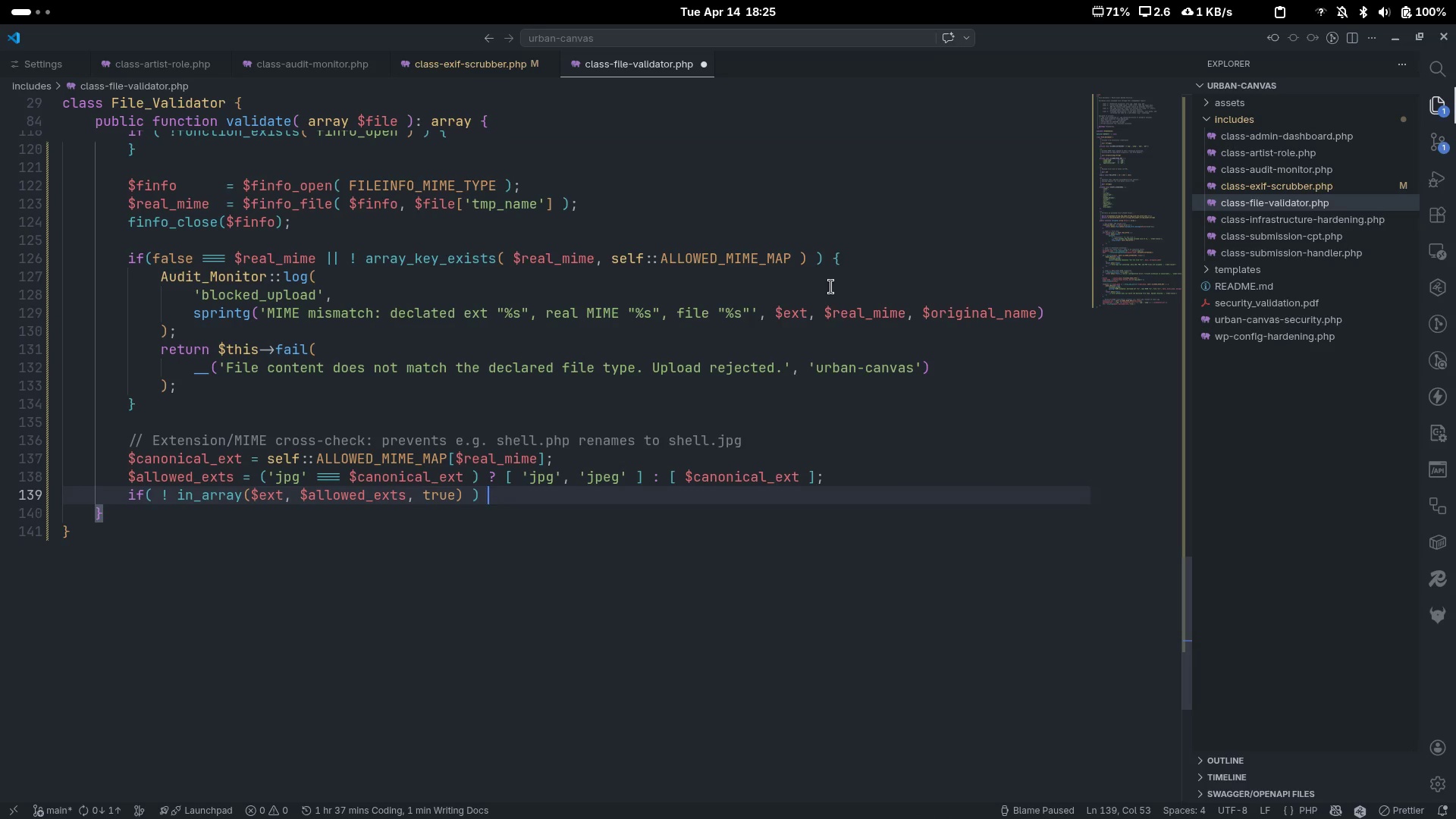 
key(Shift+BracketLeft)
 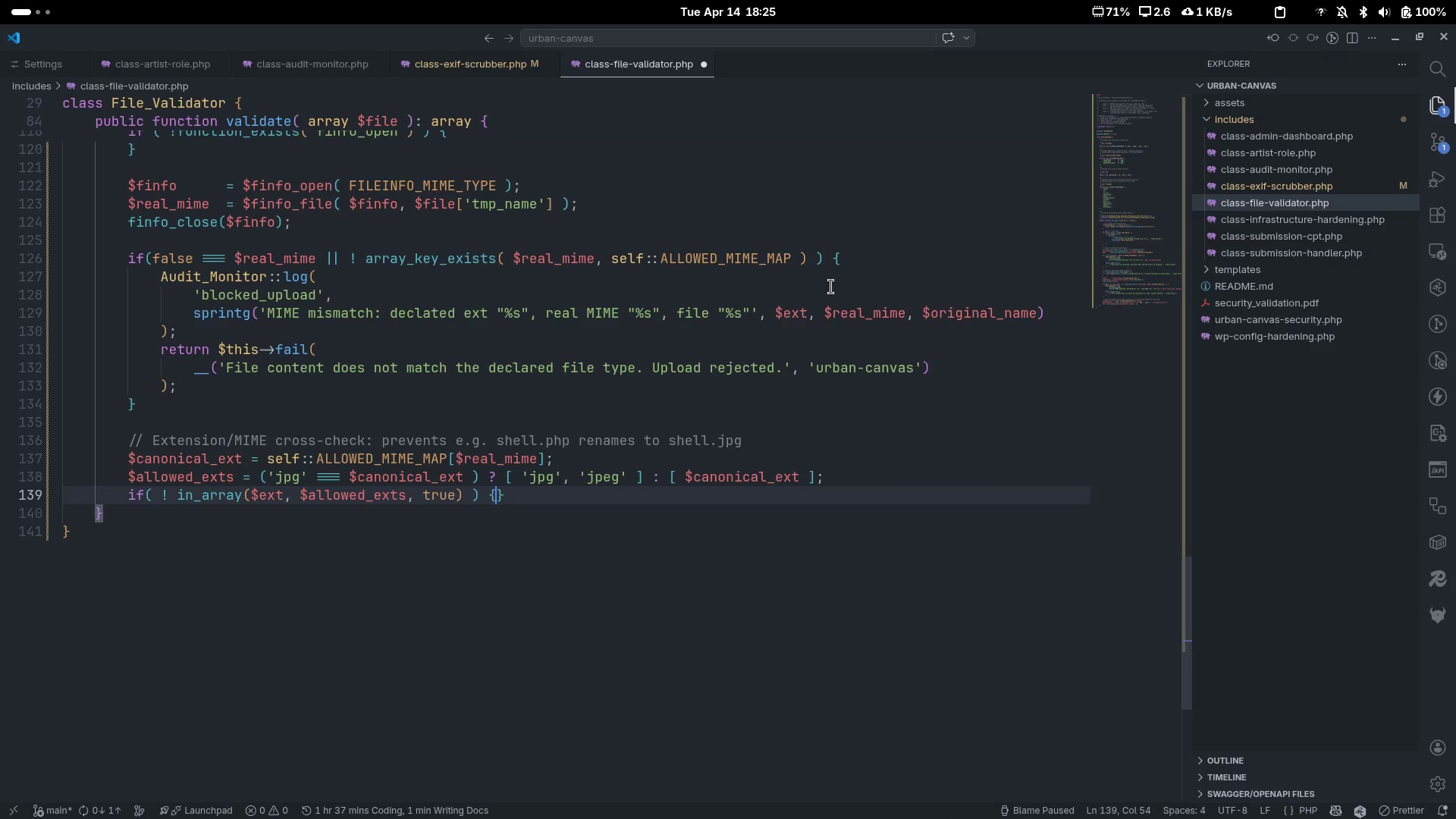 
key(Enter)
 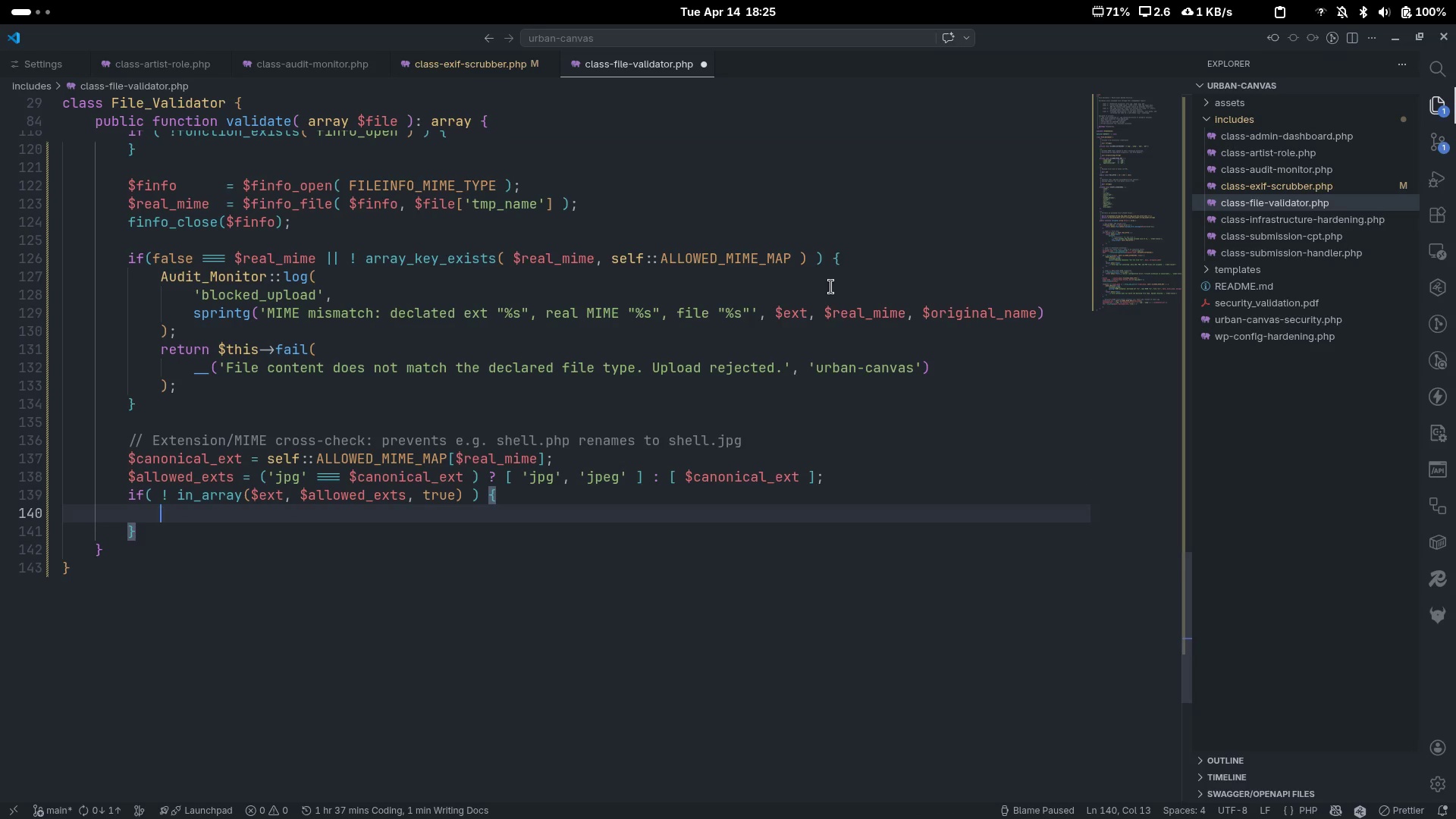 
type(Audit_Monitor::log()
 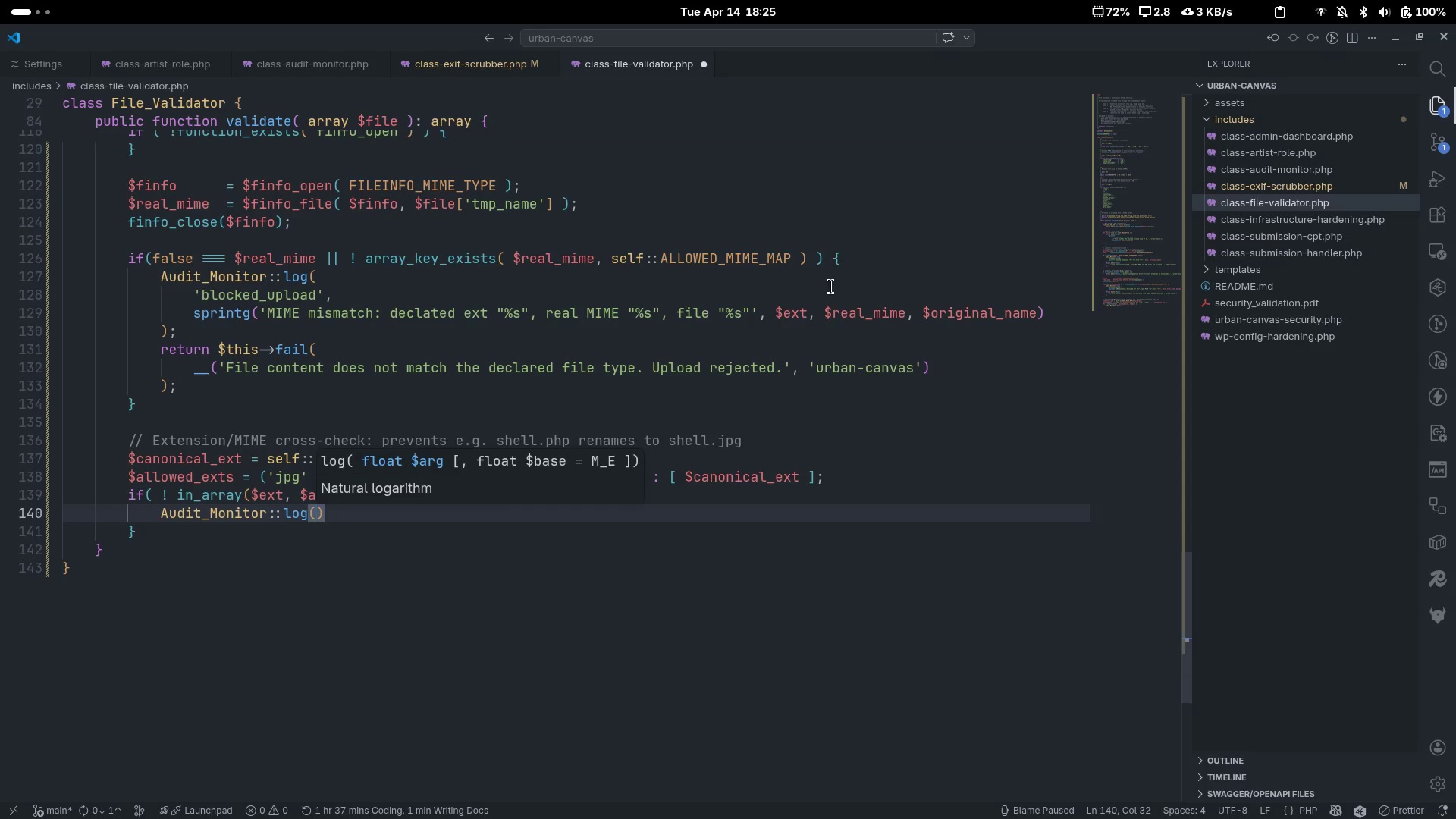 
key(Enter)
 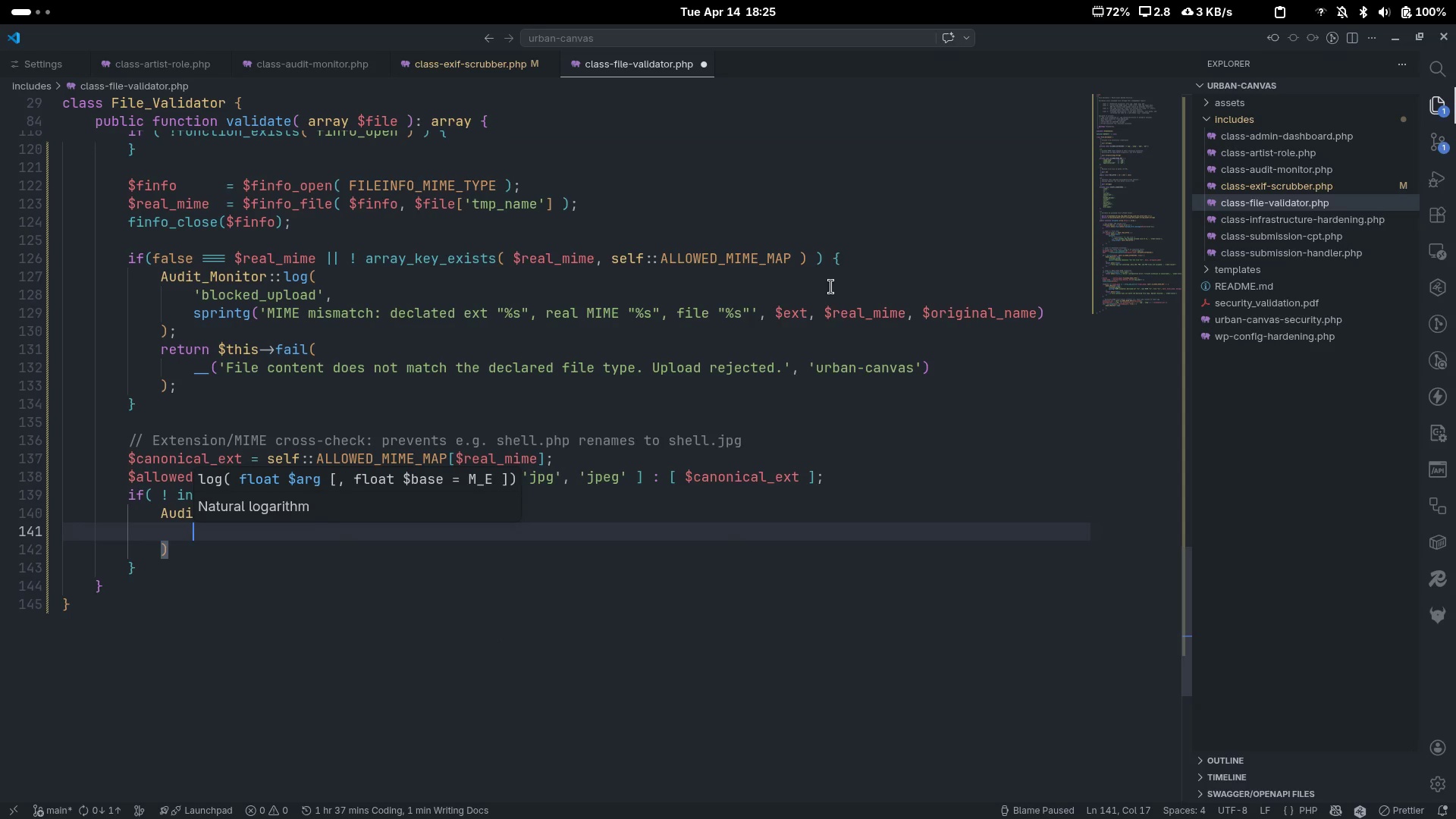 
type('blocked_upload)
 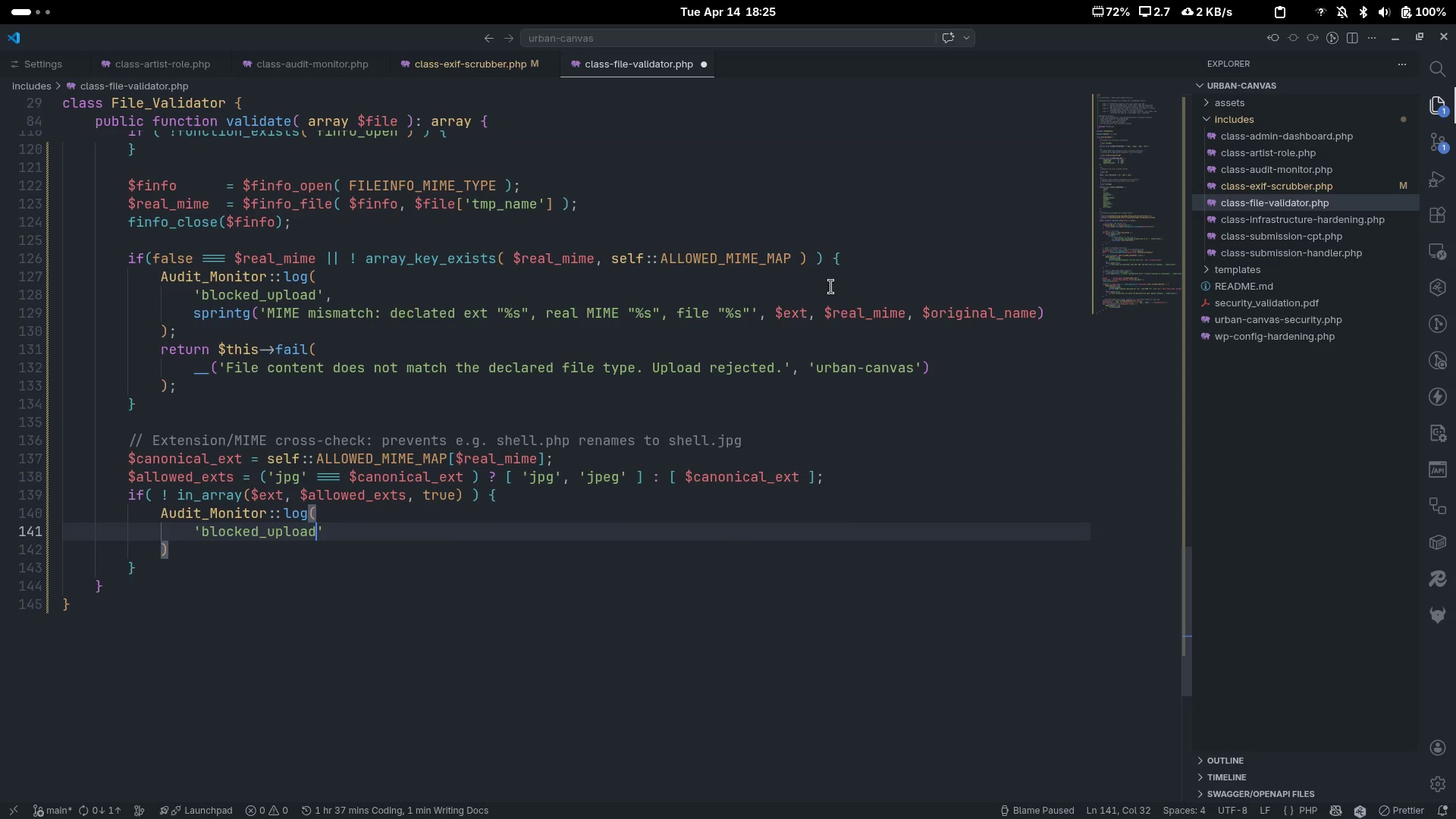 
key(ArrowRight)
 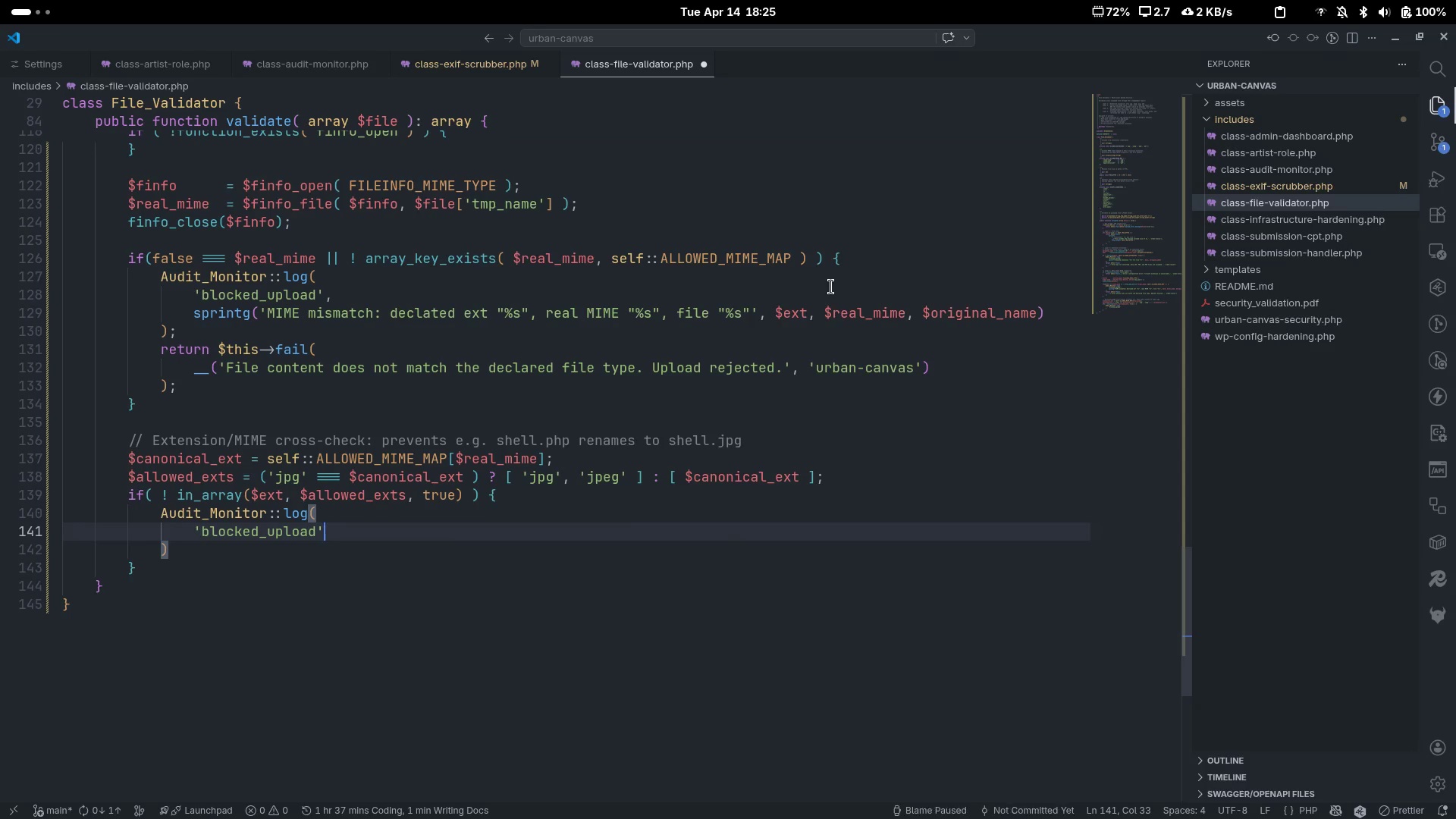 
key(Comma)
 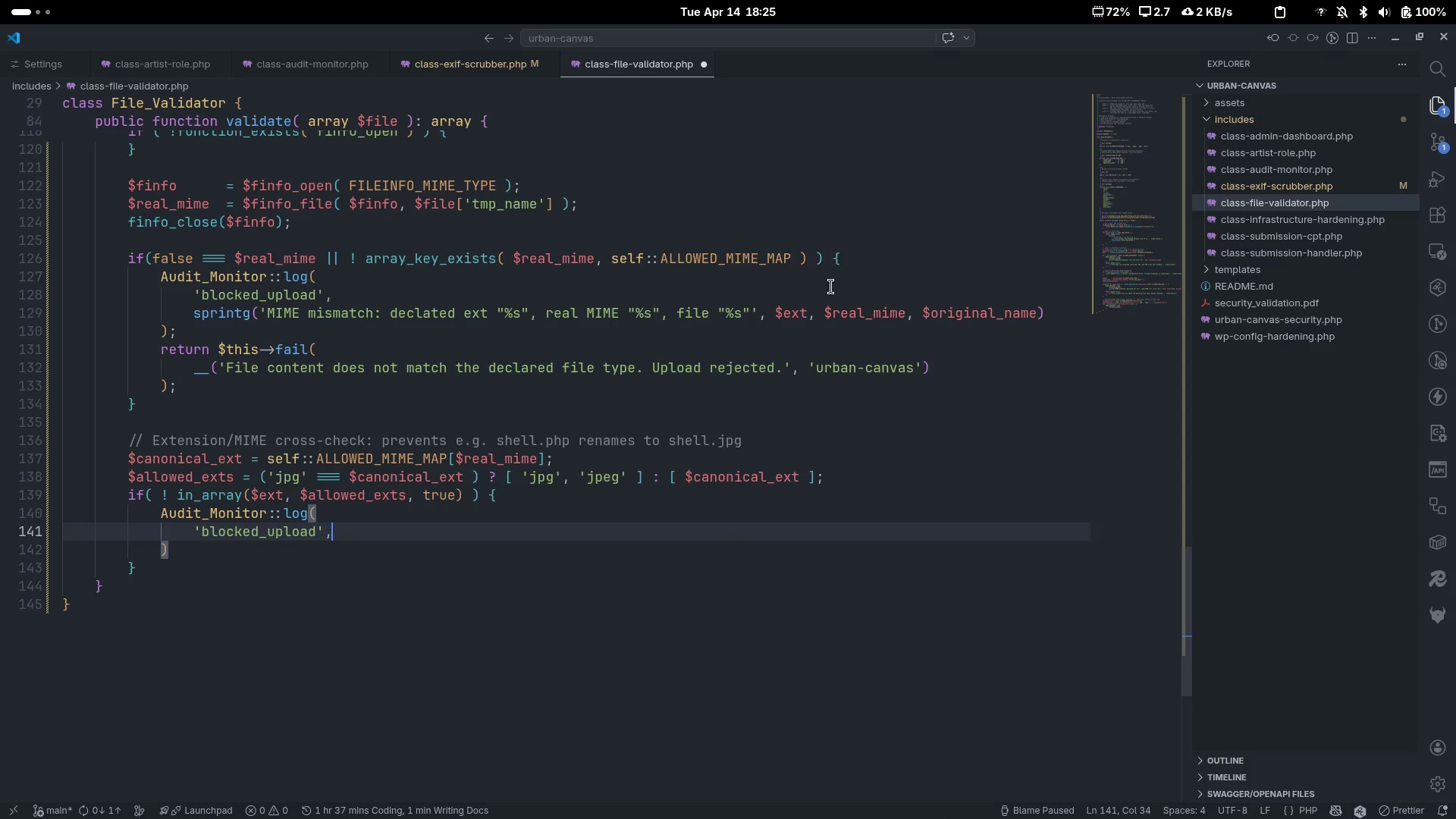 
key(Enter)
 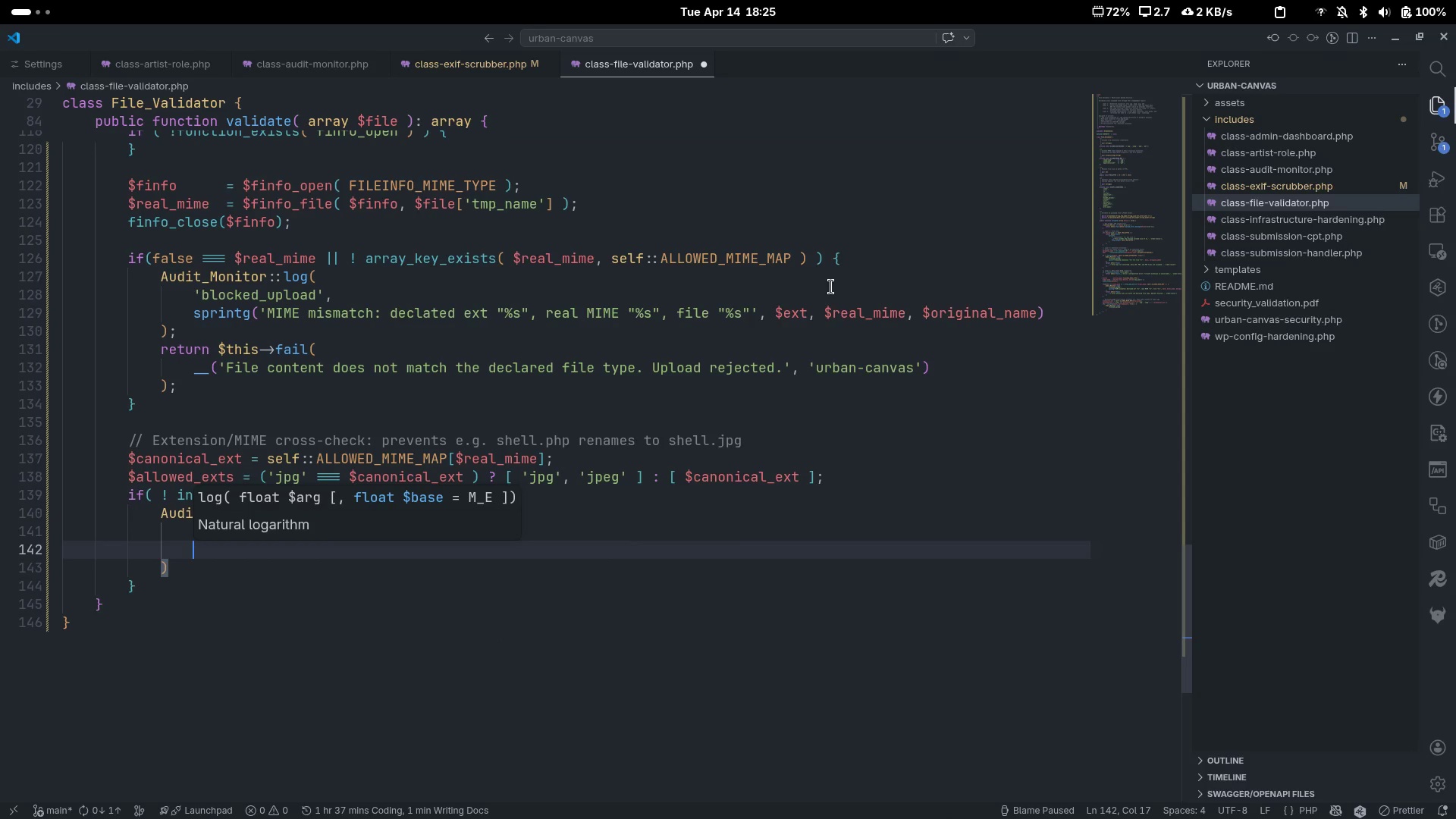 
type(')
key(Backspace)
type(p)
key(Backspace)
type(spring)
key(Backspace)
type(tf('Extension/MIME co)
key(Backspace)
type(ross-e)
key(Backspace)
type(h)
key(Backspace)
type(check failed: ext ::)
key(Backspace)
key(Backspace)
type("")
 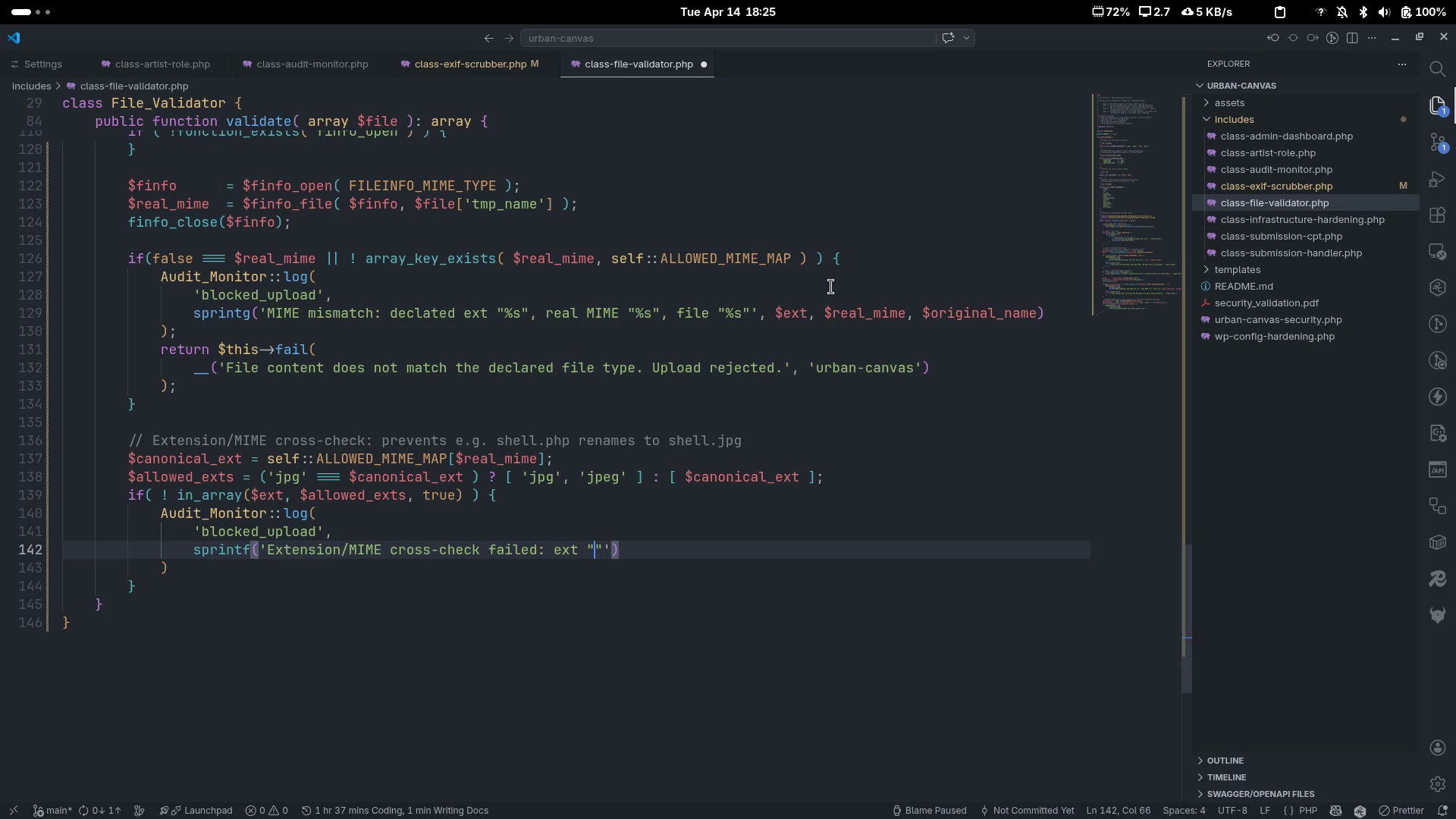 
 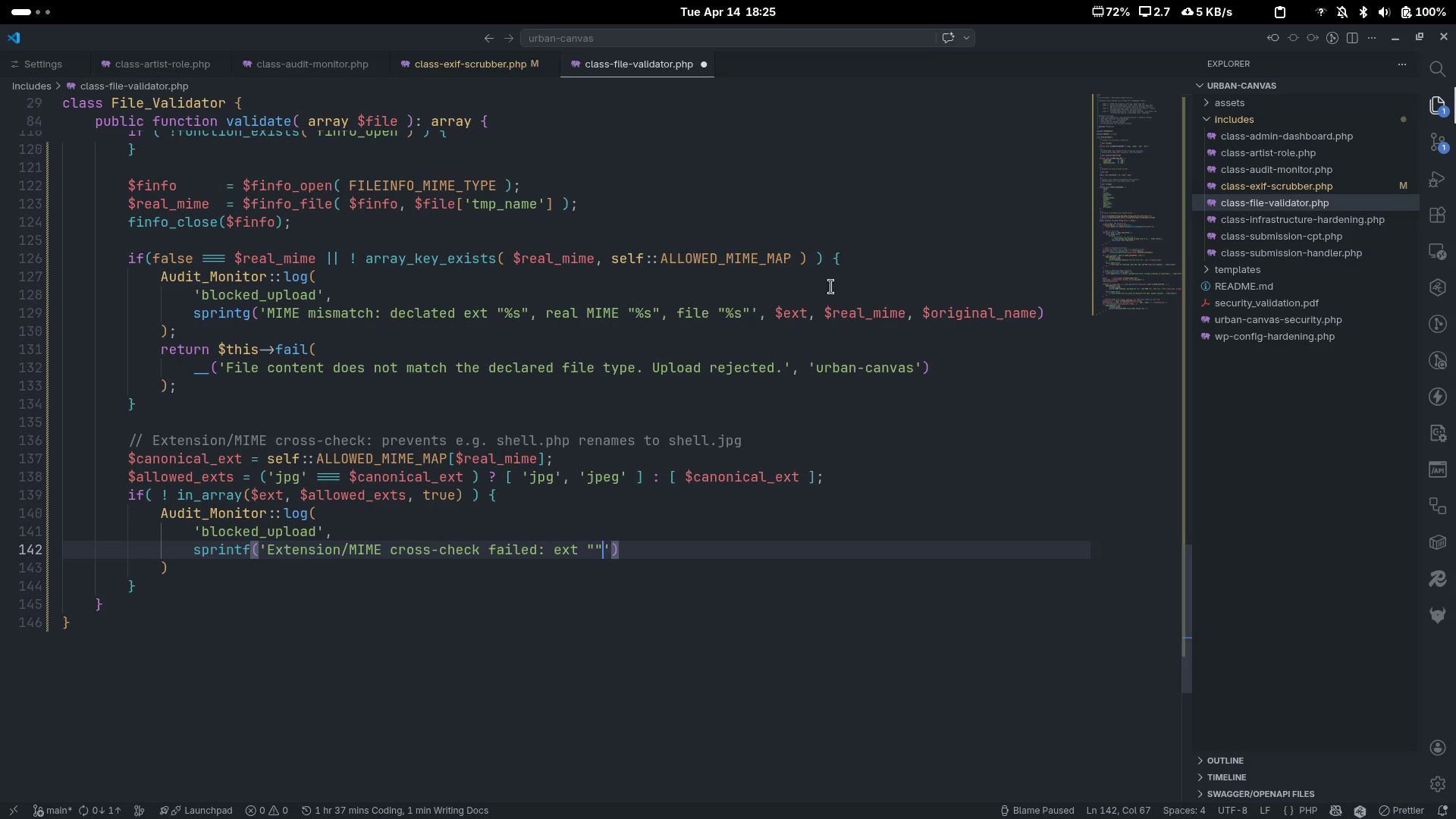 
key(ArrowLeft)
 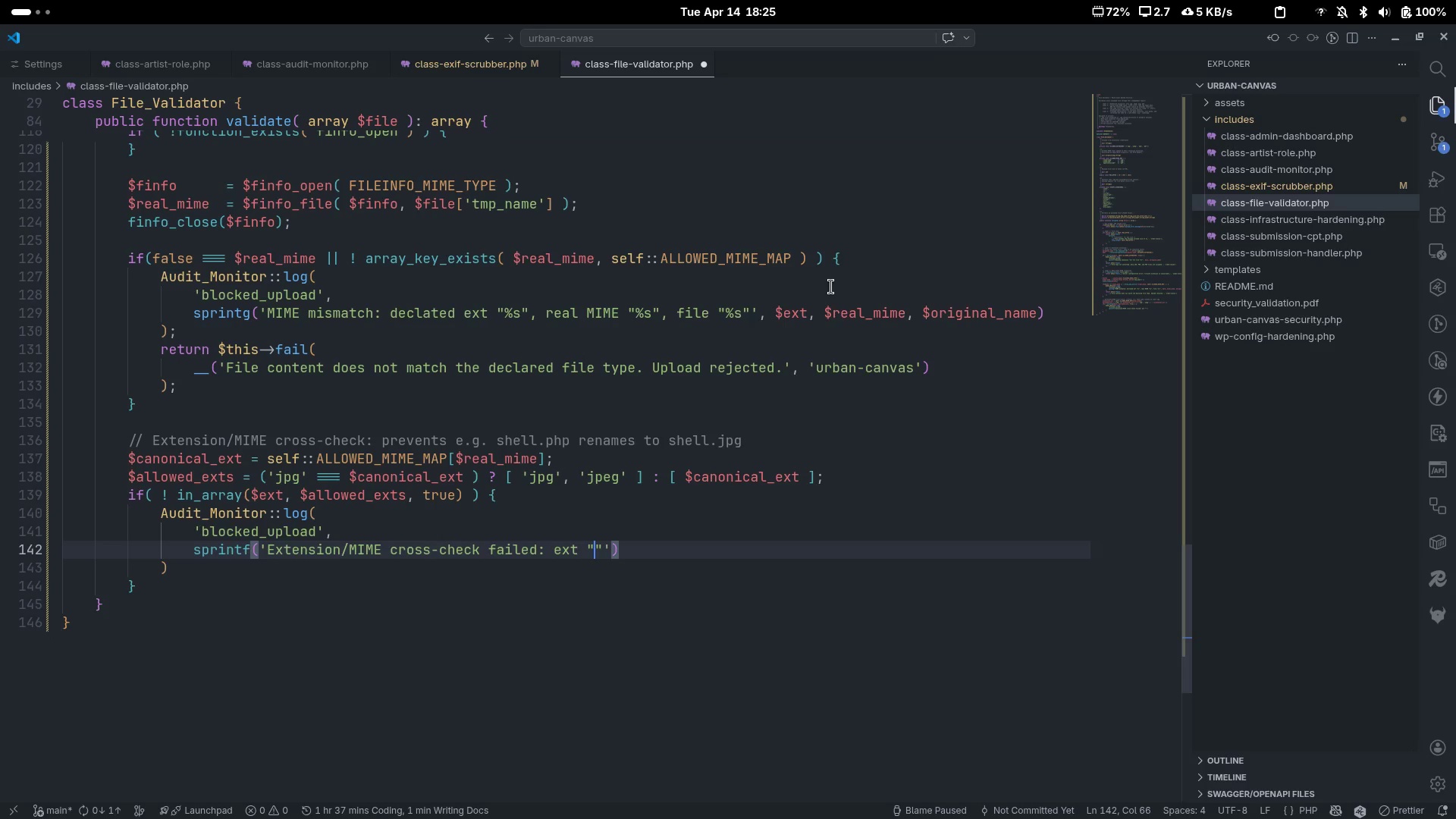 
type(%s)
 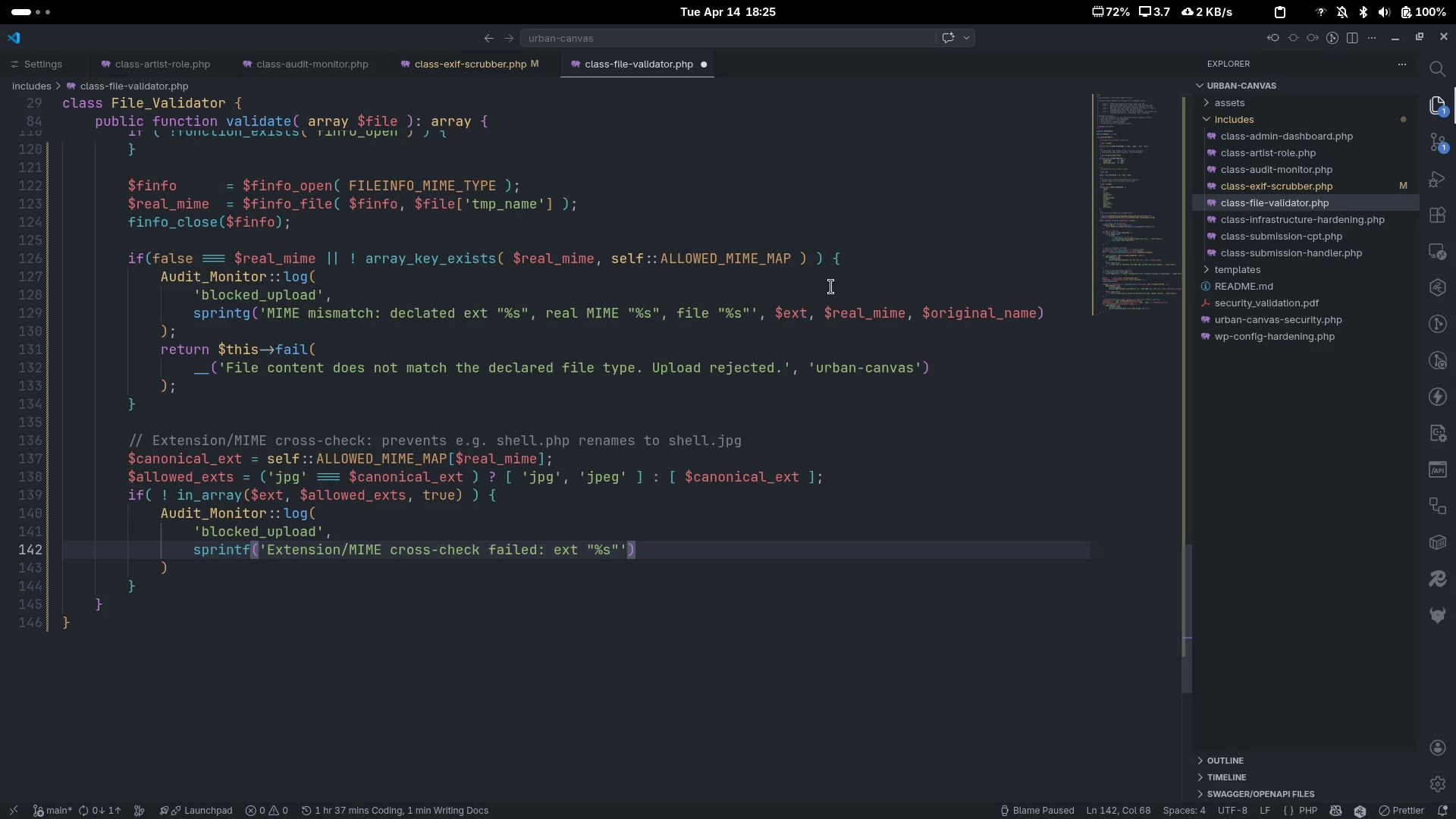 
key(ArrowRight)
 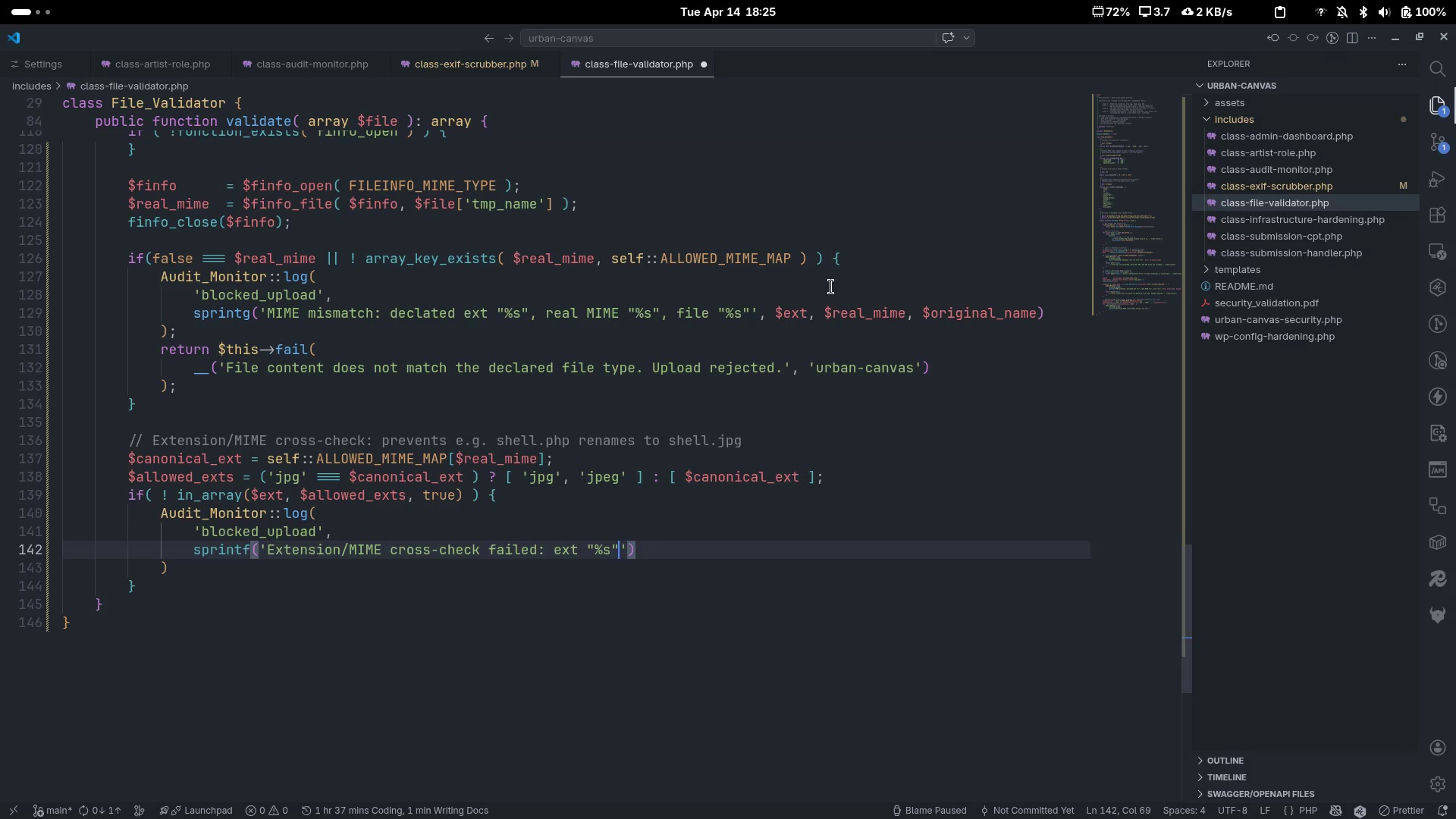 
type(, MIME ext "")
 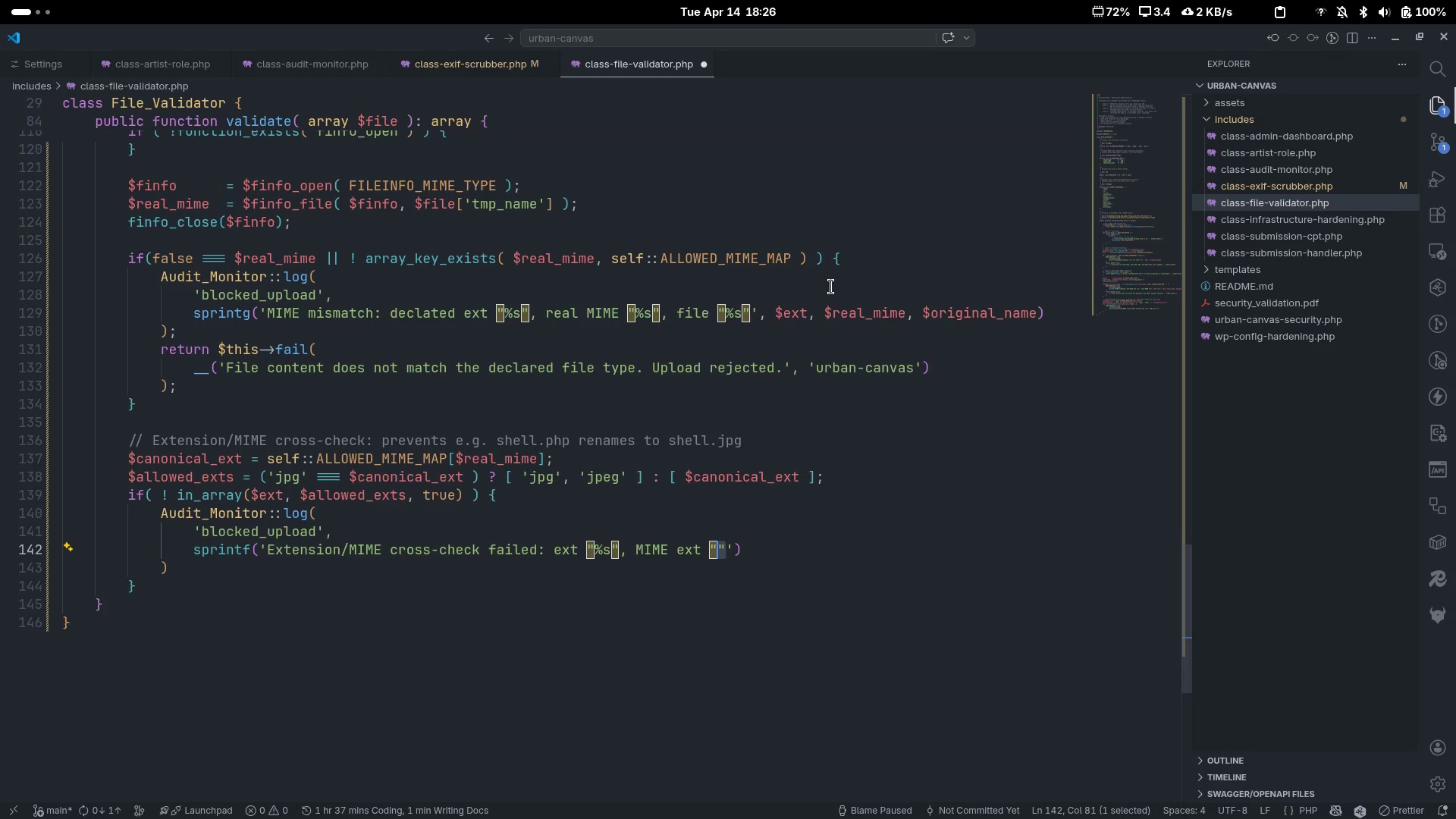 
key(Shift+ArrowLeft)
 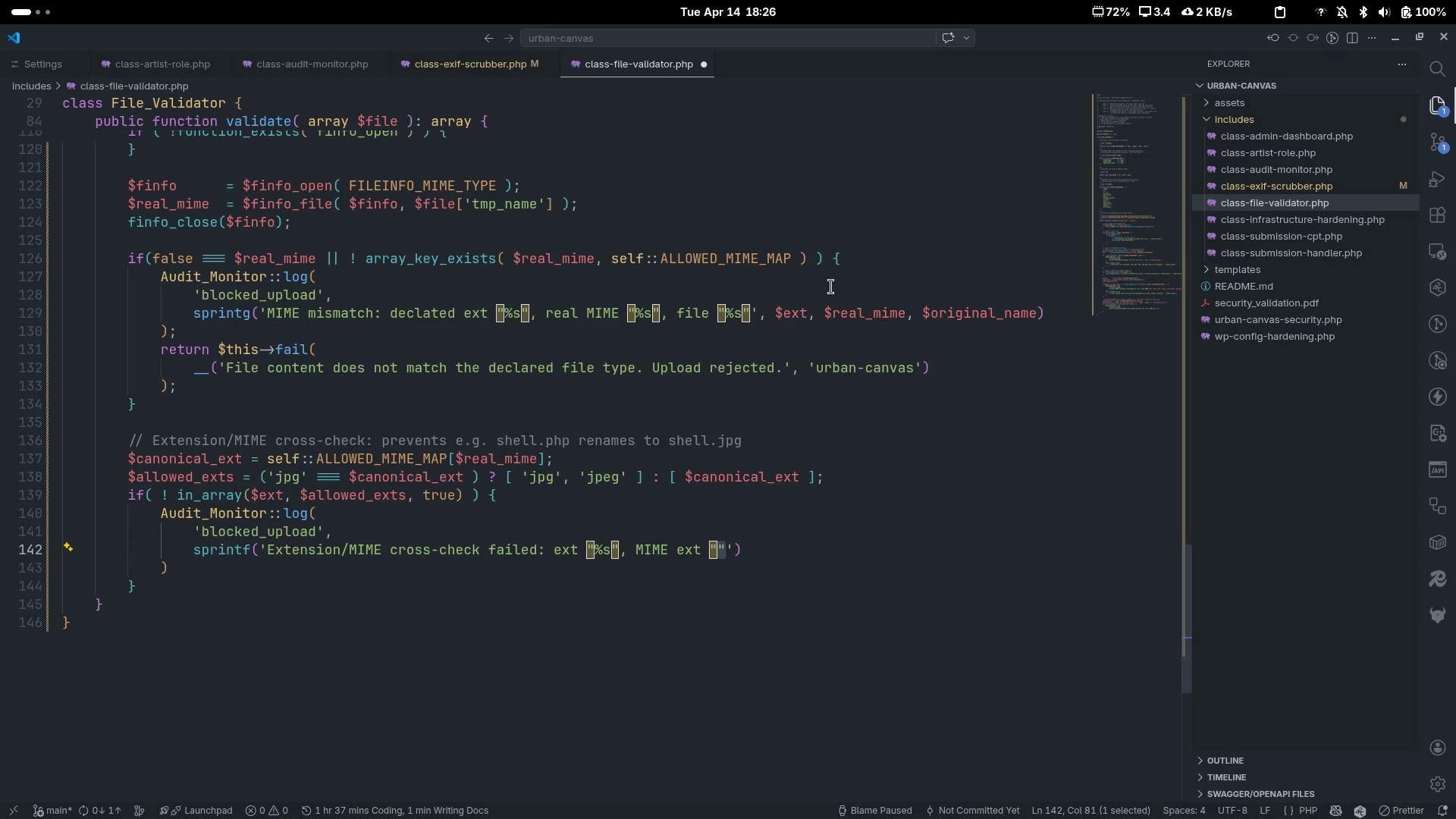 
key(ArrowRight)
 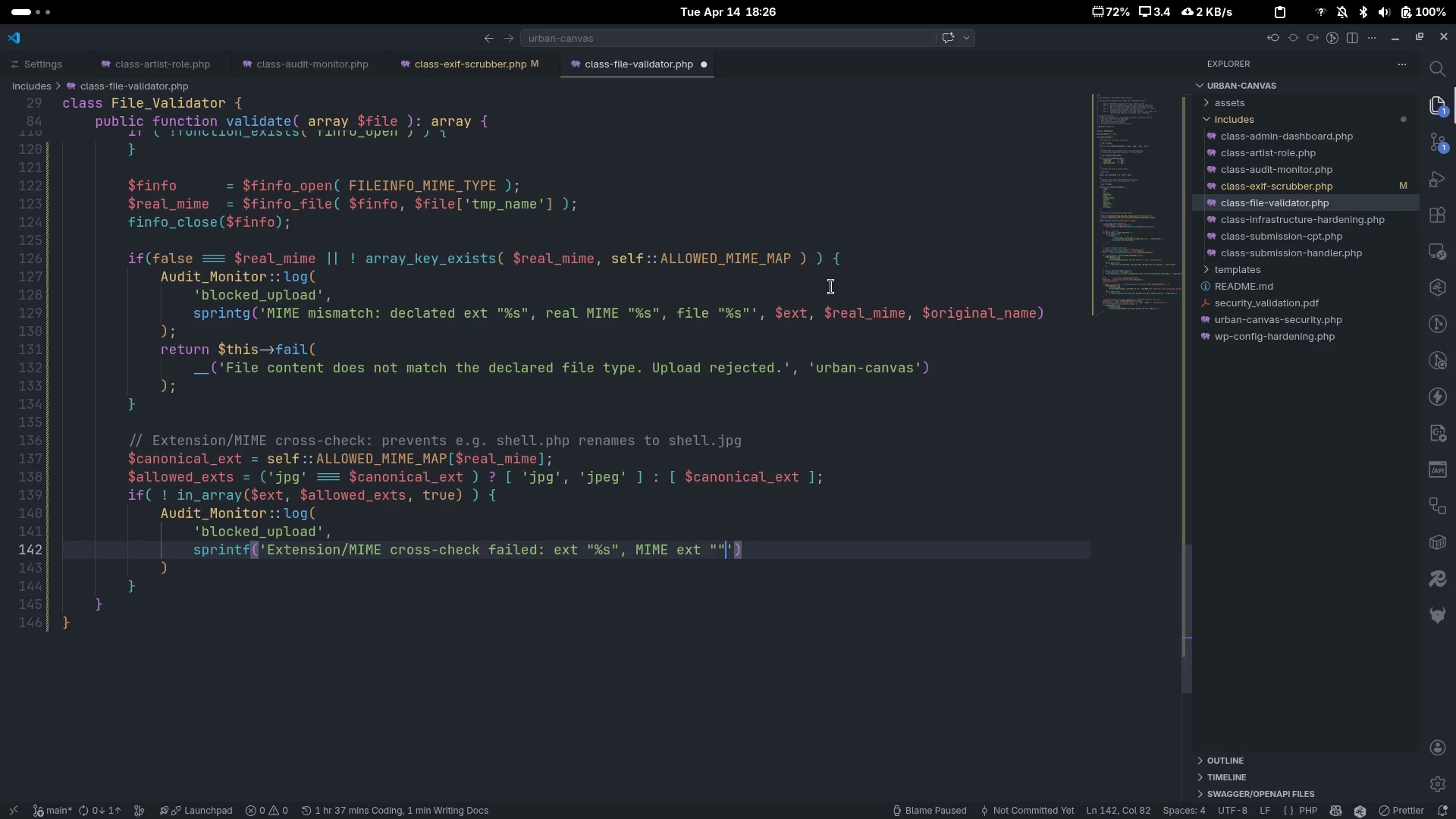 
key(ArrowLeft)
 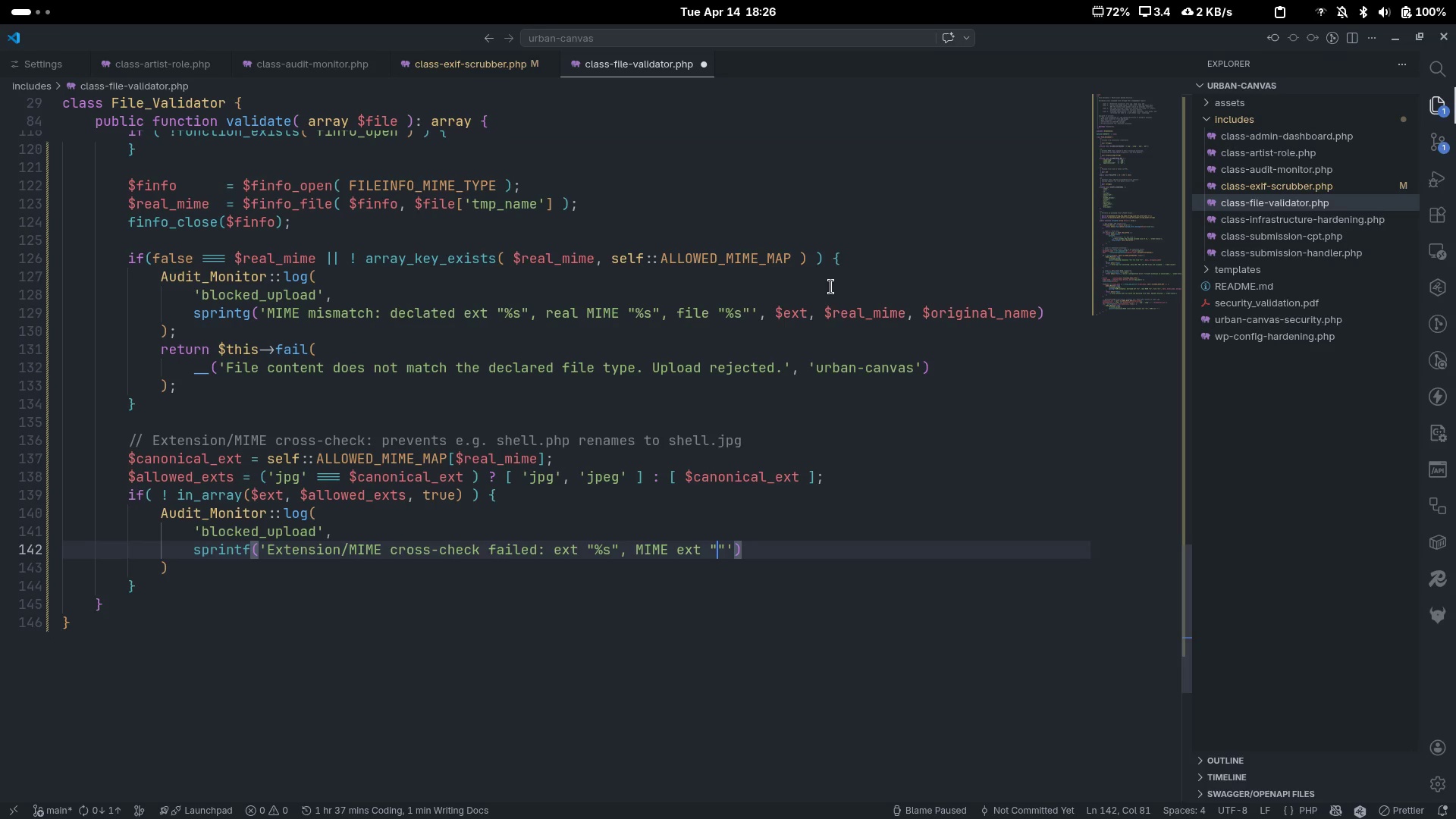 
type(%s)
 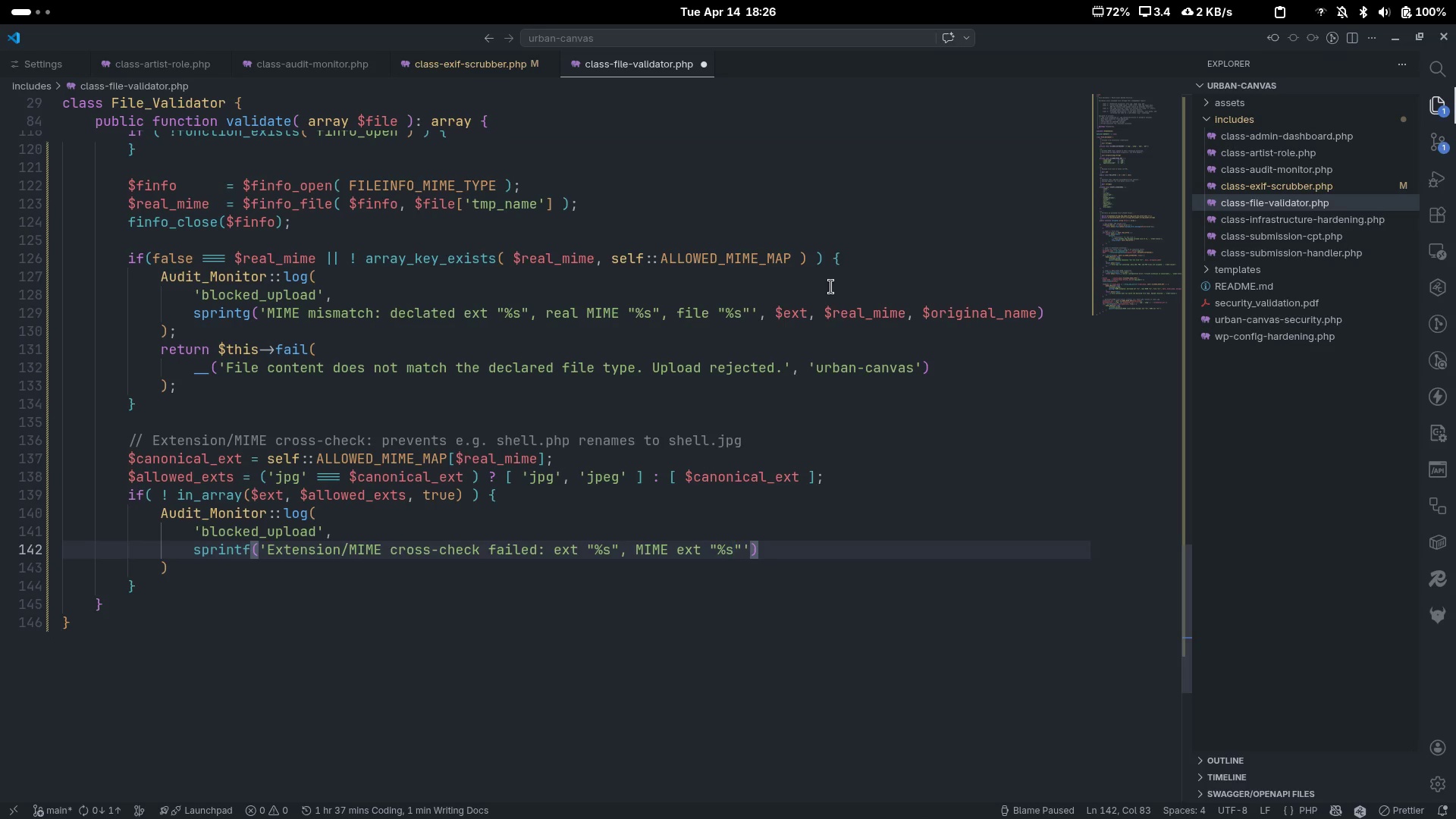 
key(ArrowRight)
 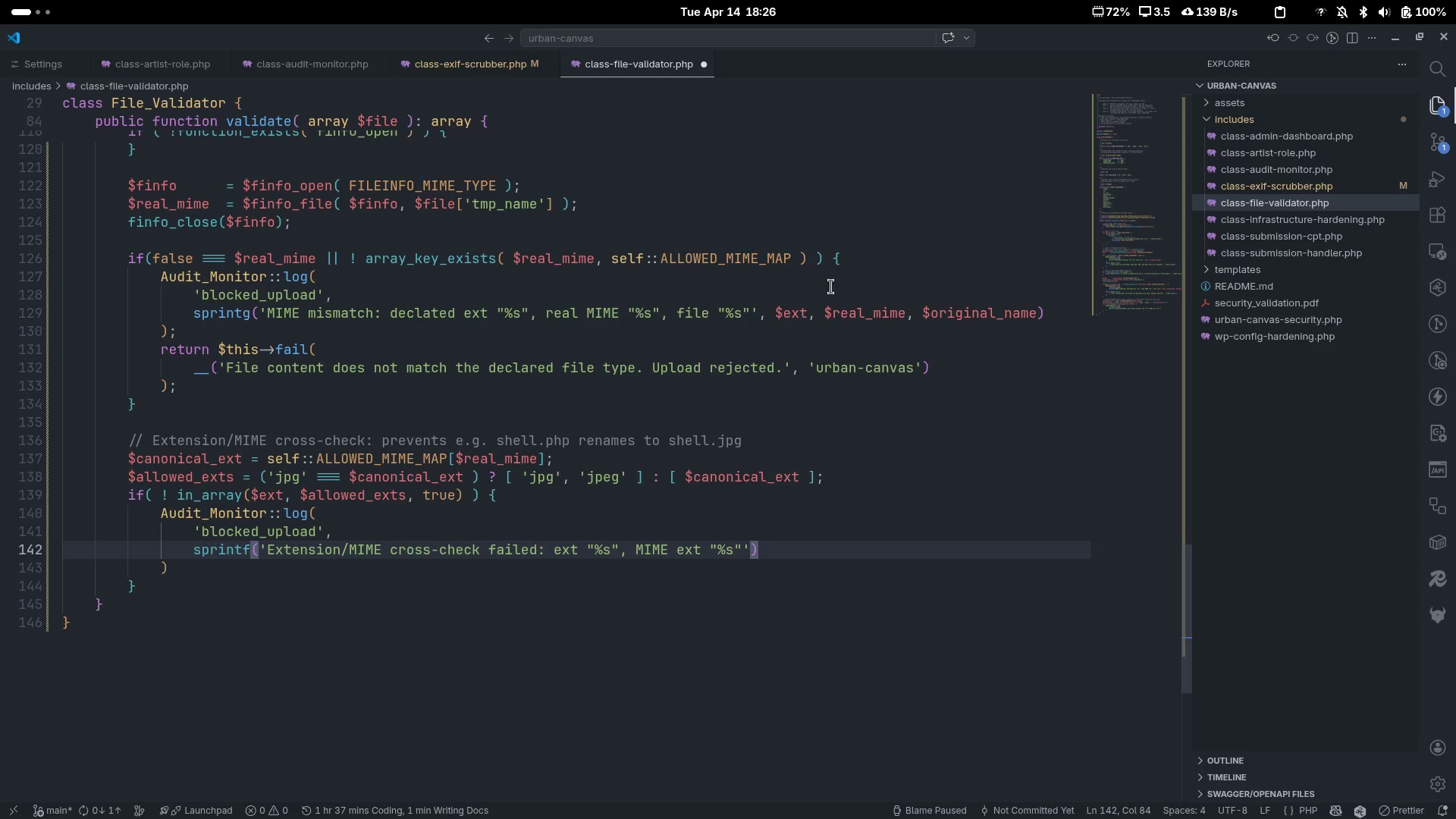 
type(, file "")
 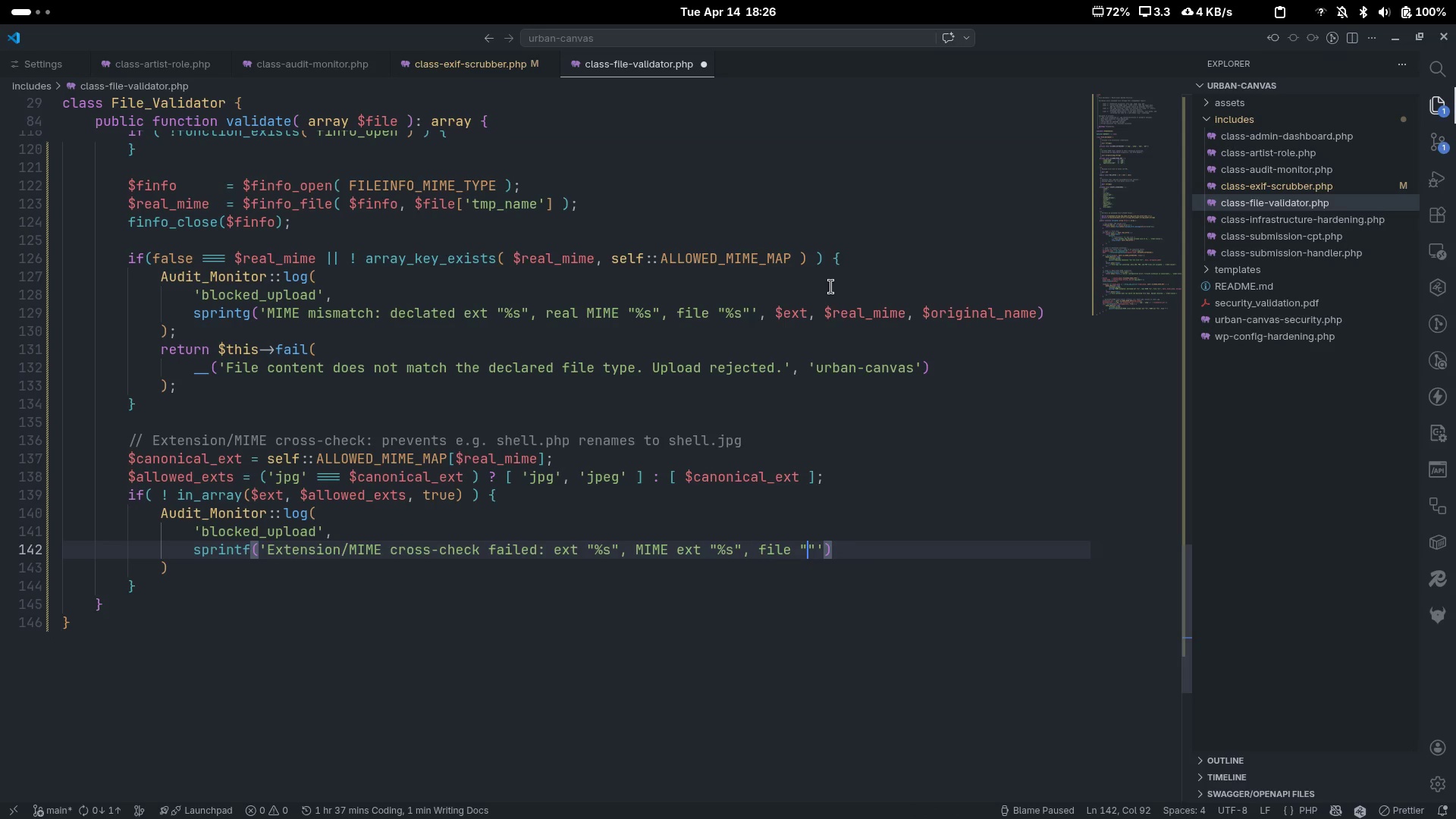 
 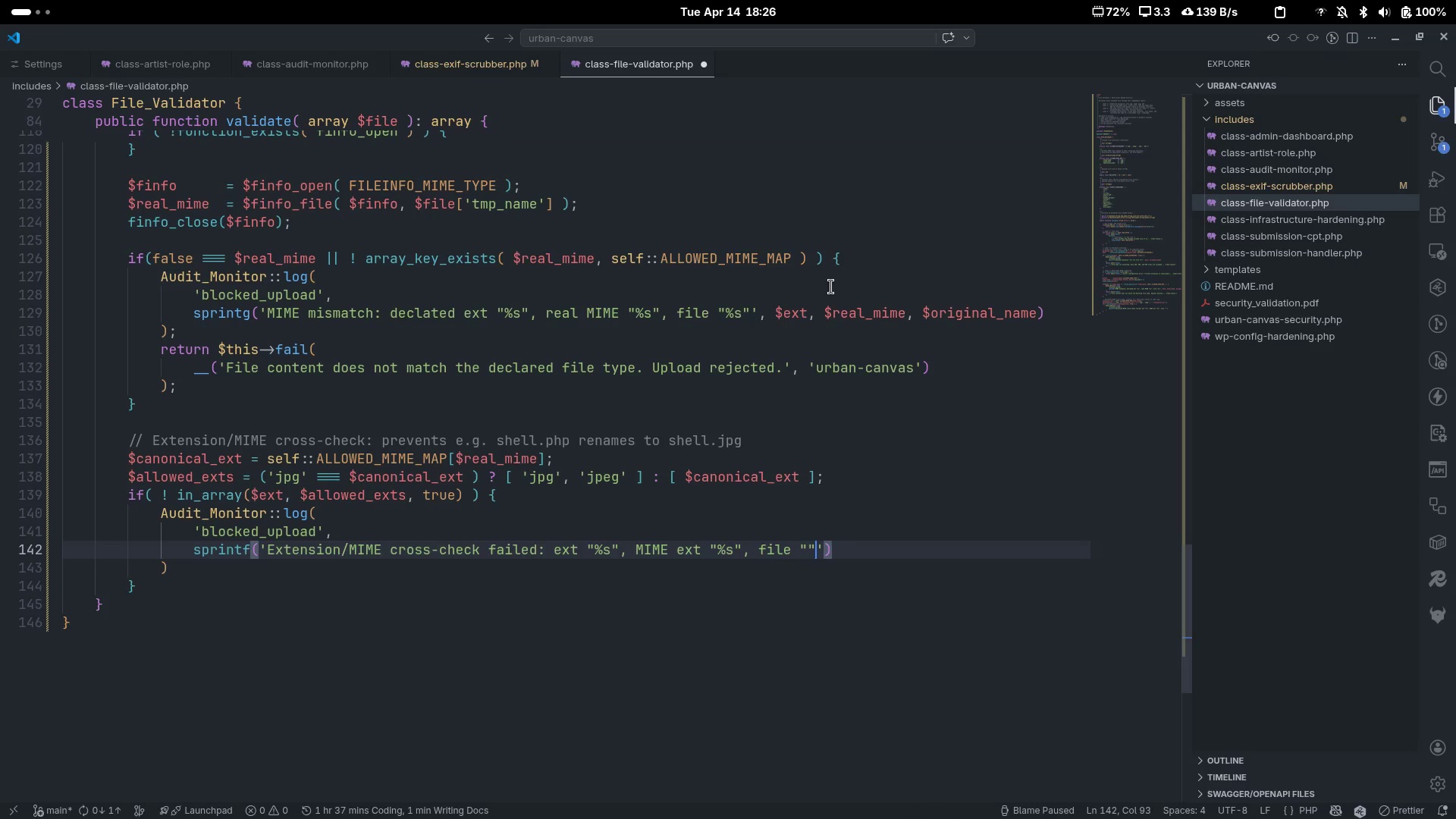 
key(ArrowLeft)
 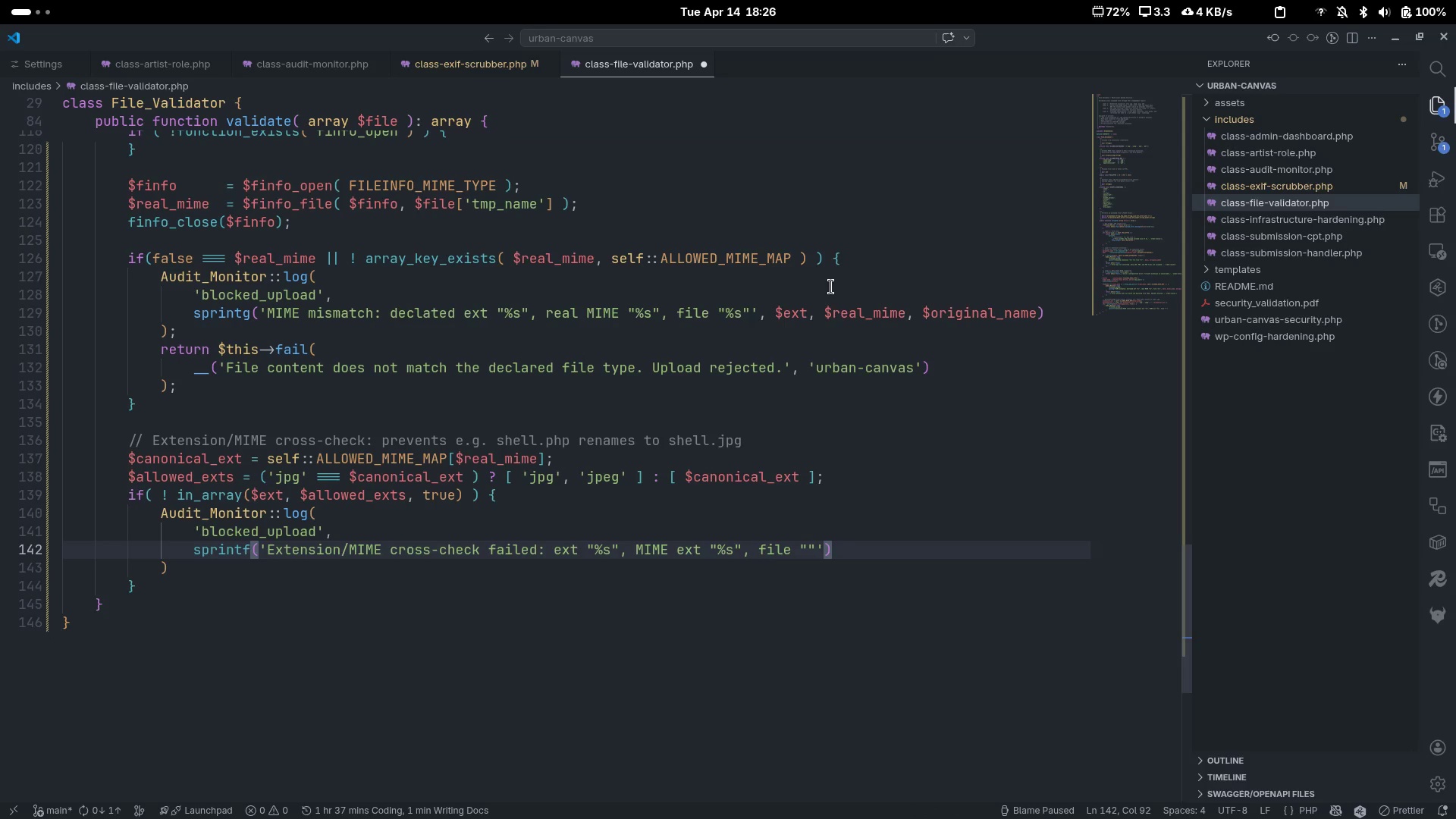 
type(%s)
 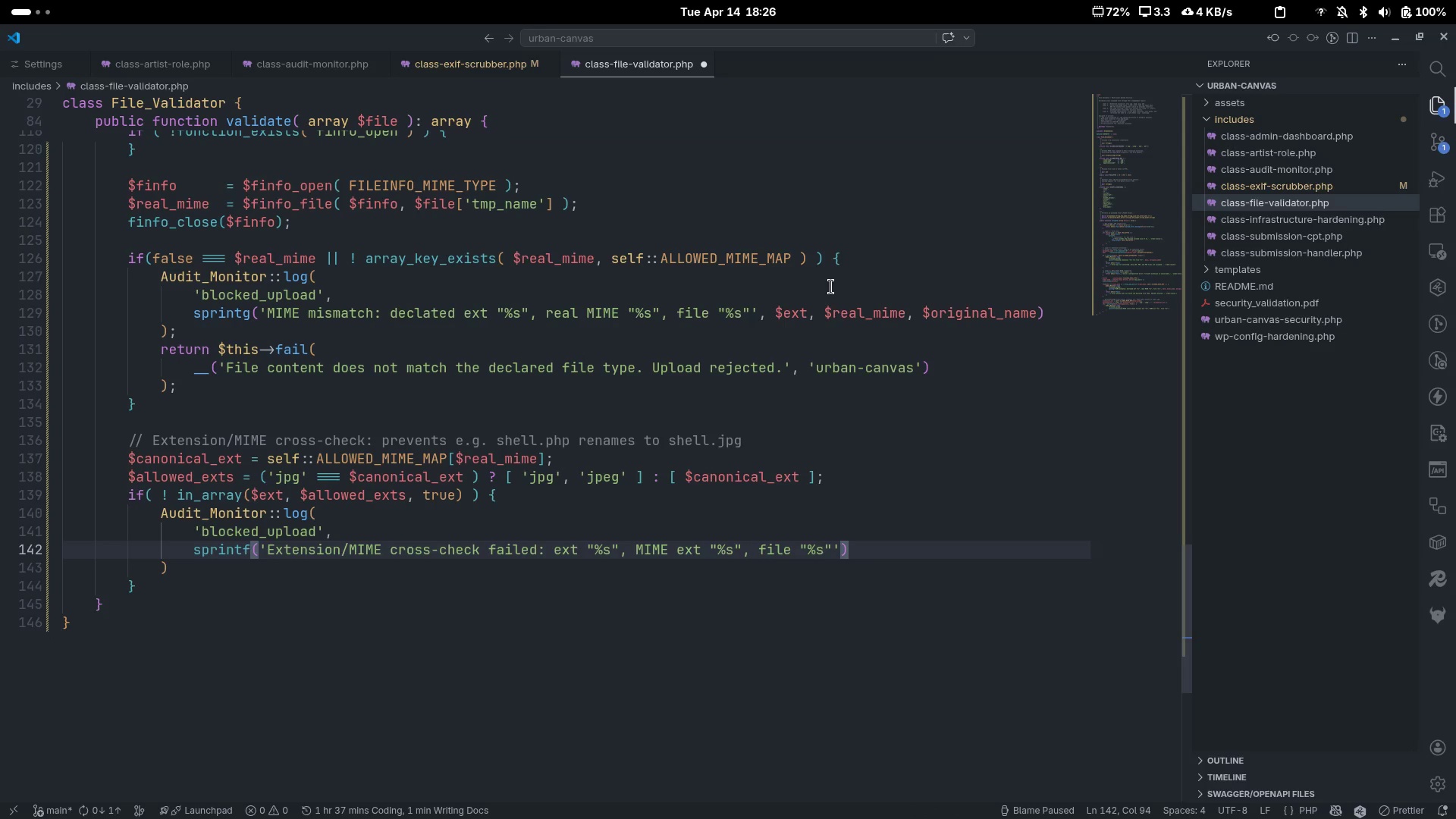 
key(ArrowRight)
 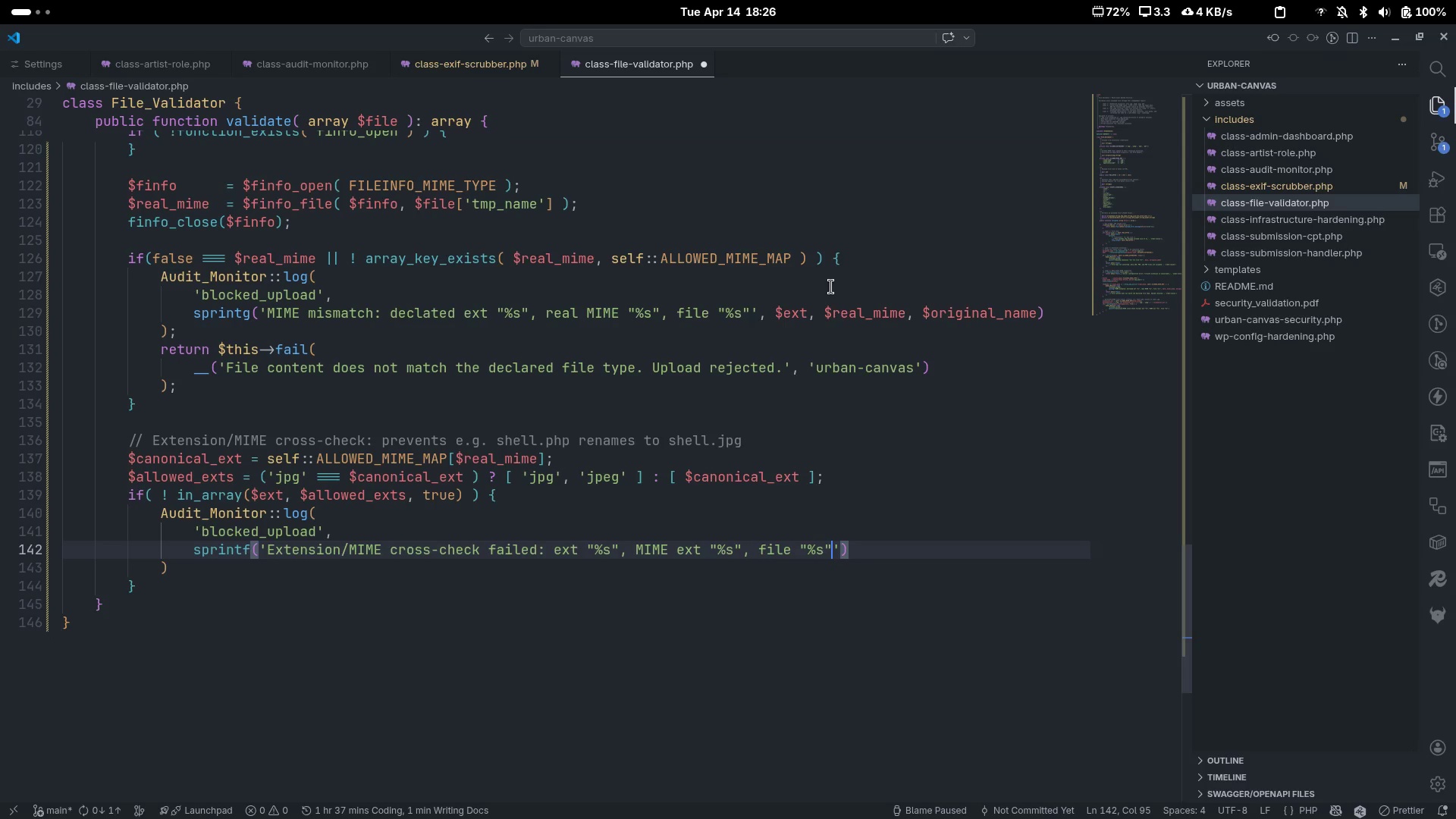 
key(ArrowRight)
 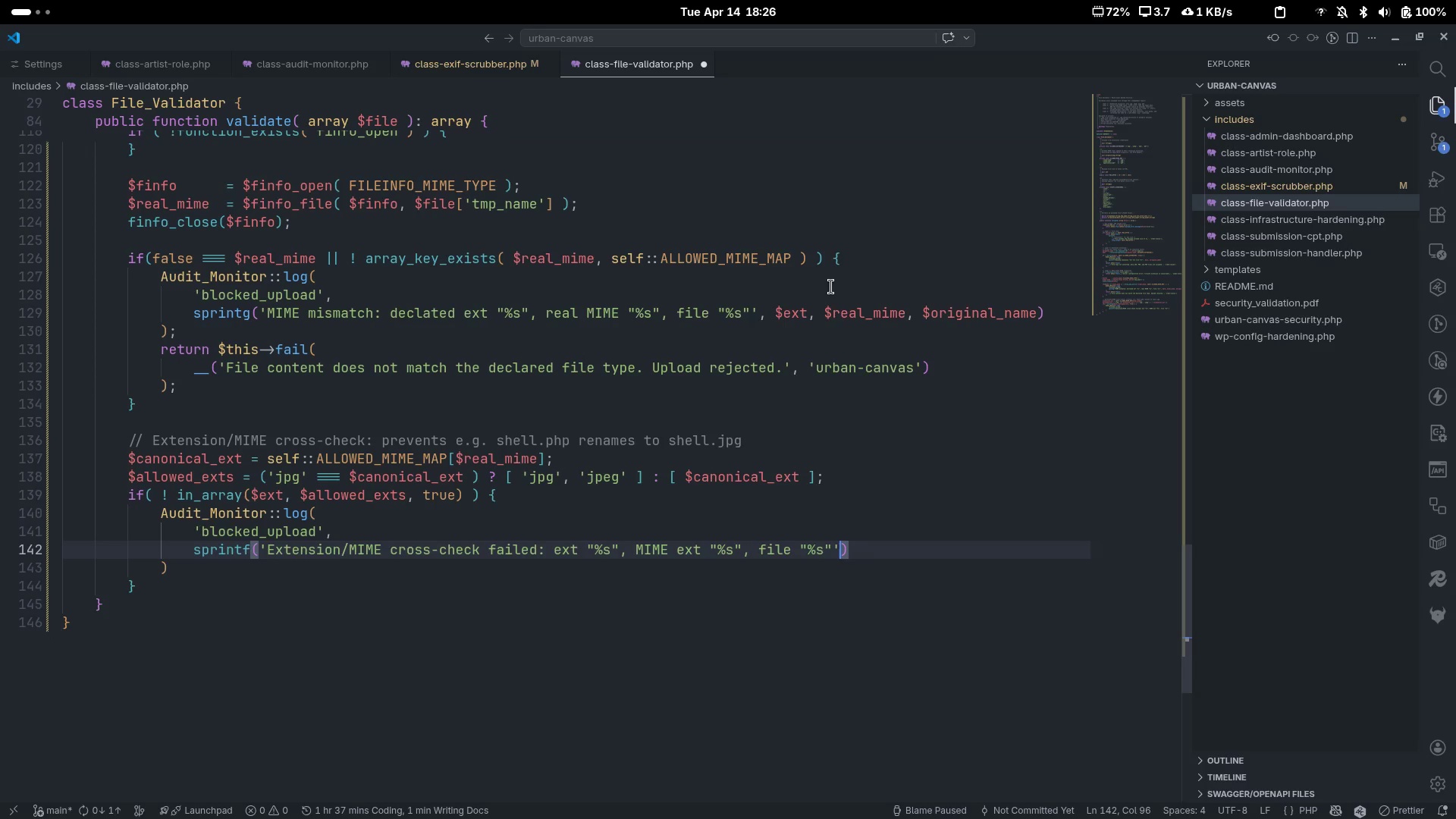 
type(, #)
key(Backspace)
type($ex)
key(Tab)
type(, $cann)
key(Tab)
type(, $otin)
key(Tab)
 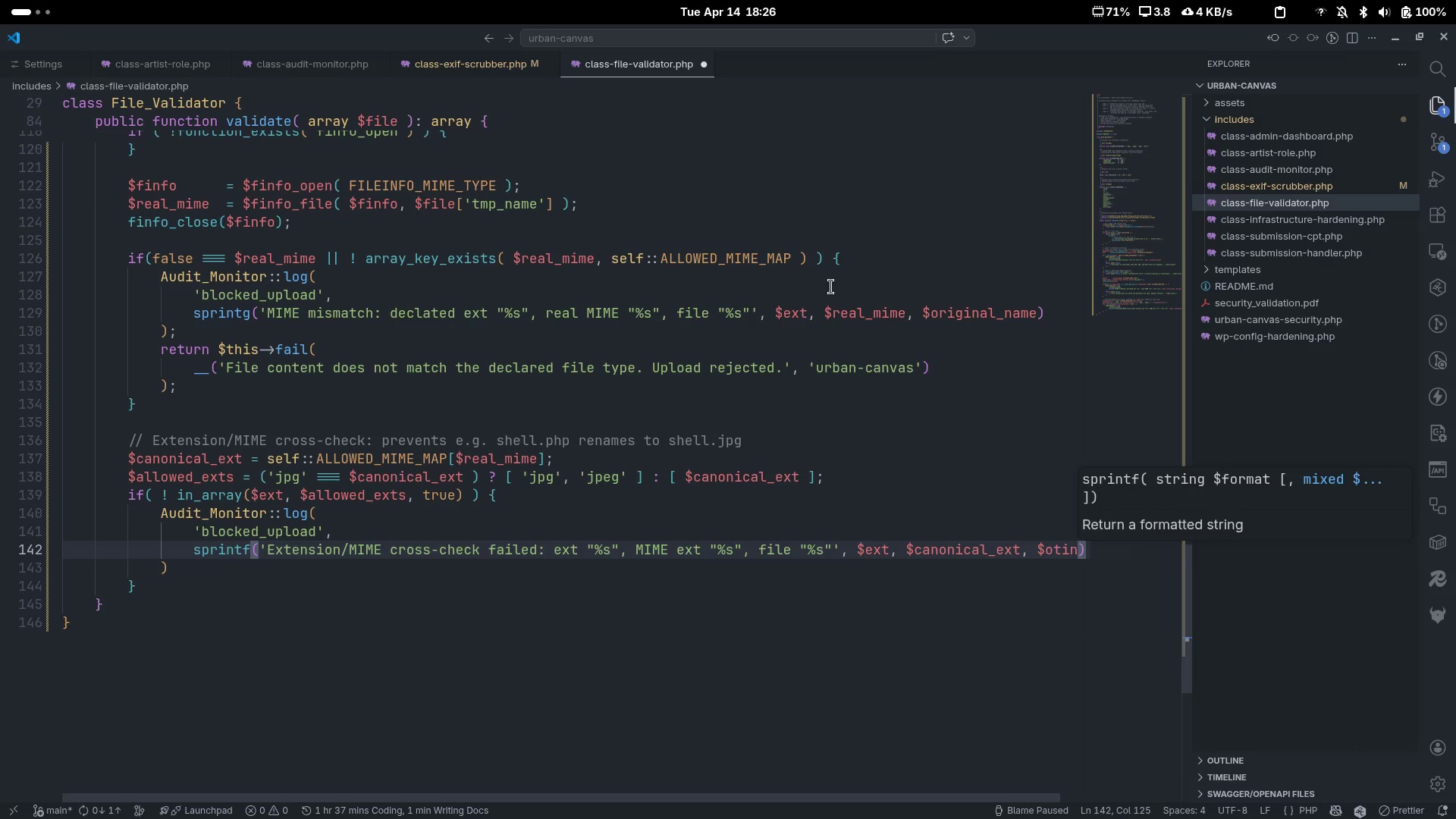 
 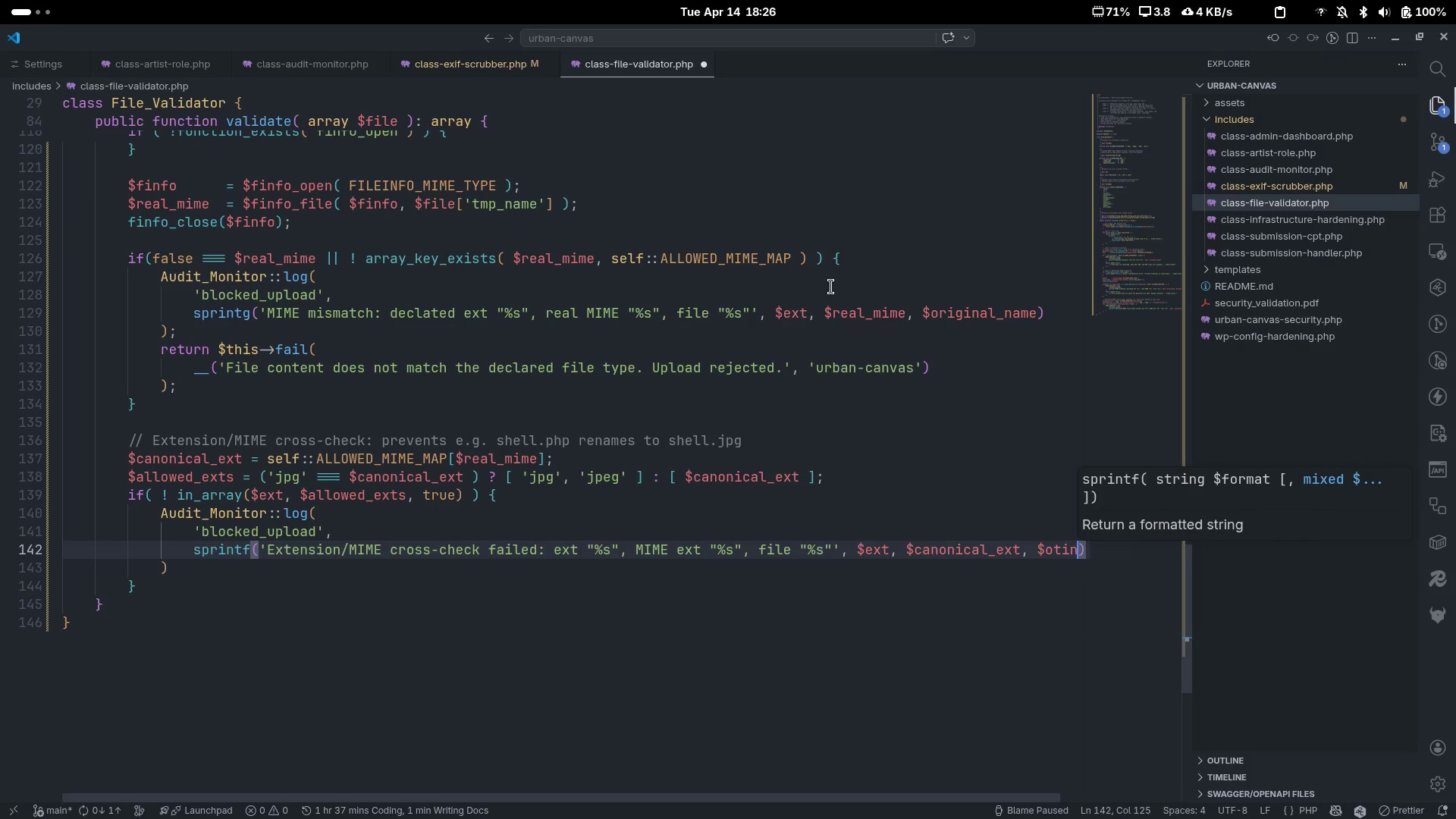 
key(Control+ControlLeft)
 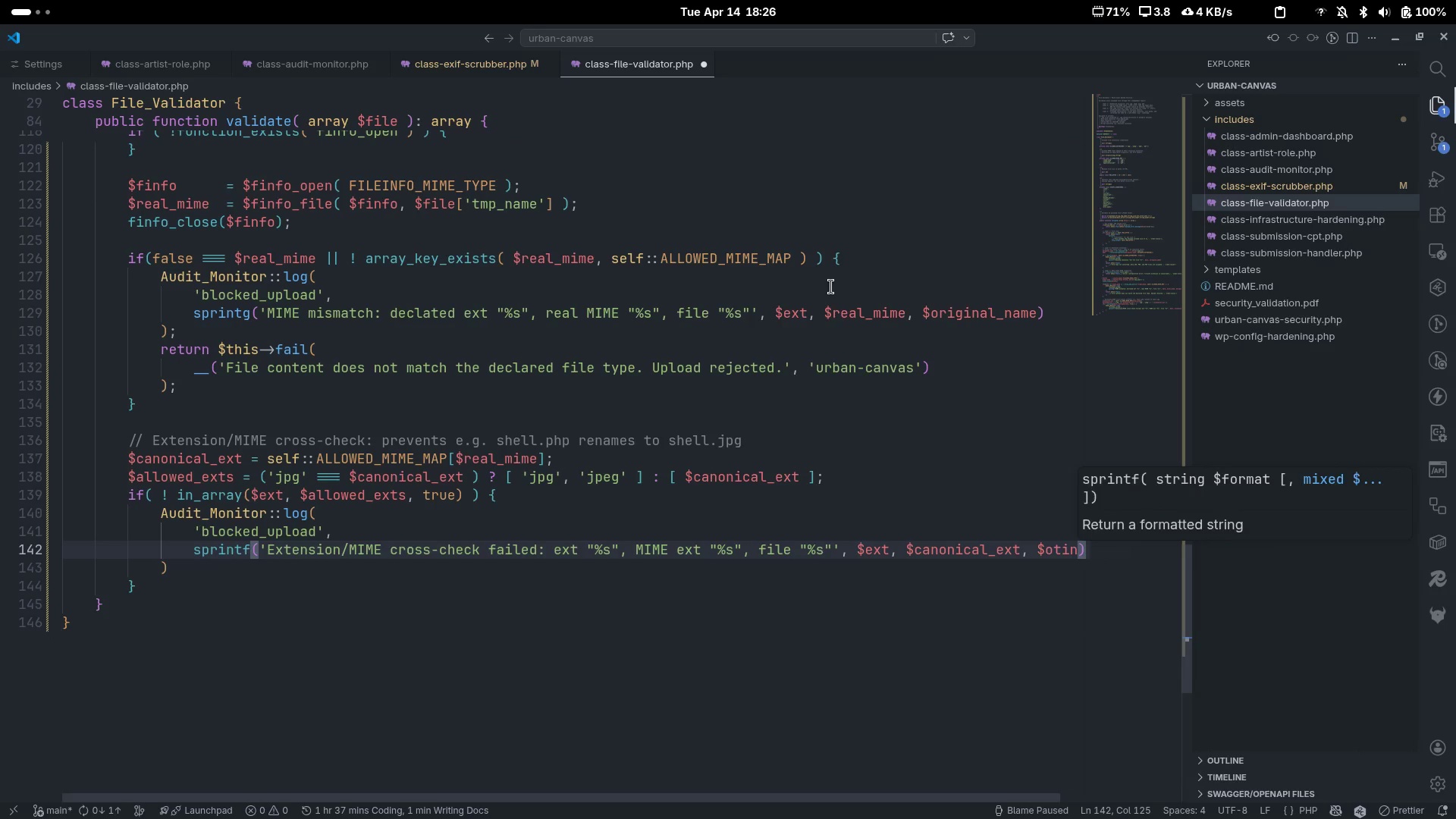 
key(Control+Backspace)
 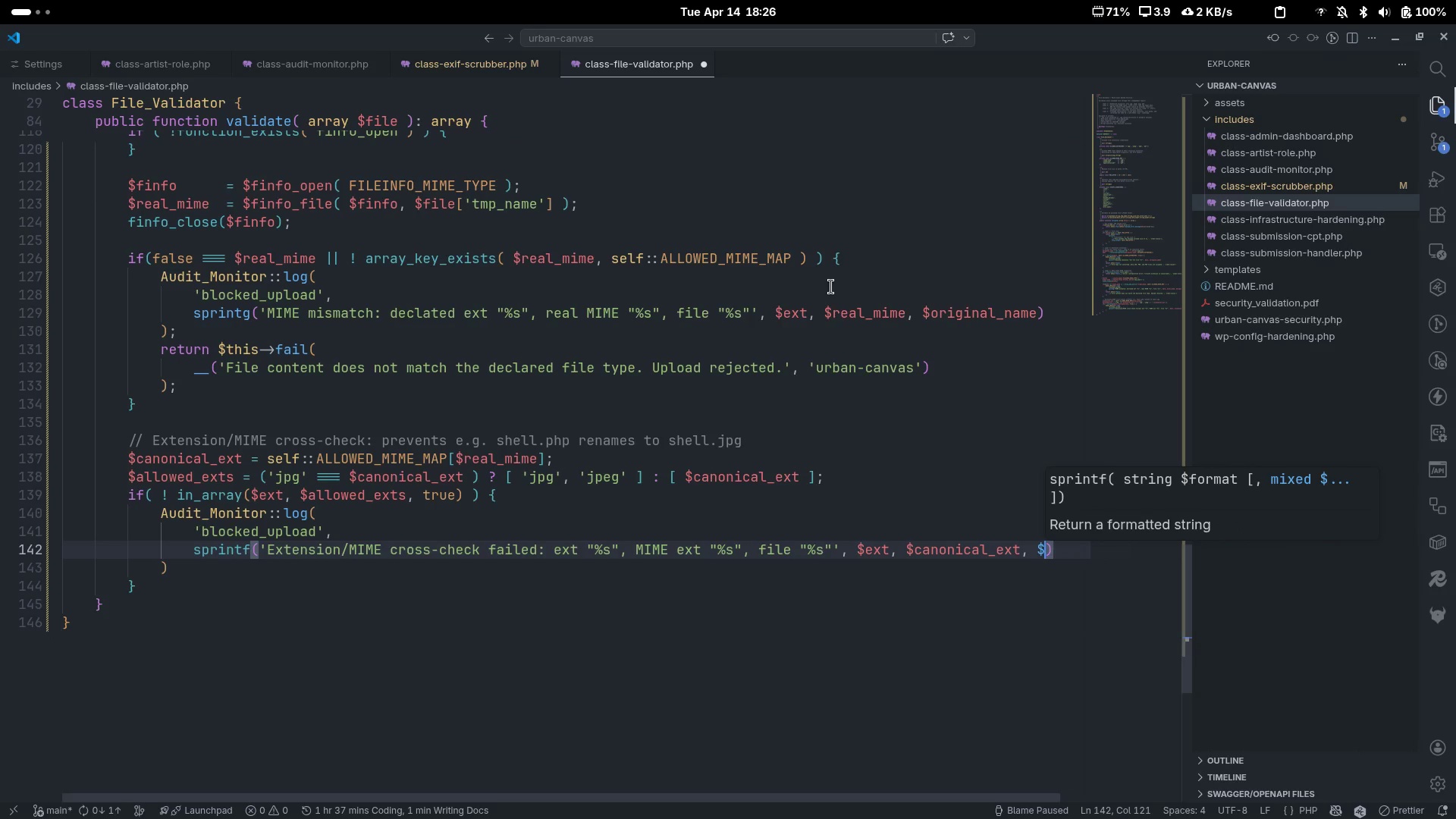 
type(orign)
key(Tab)
 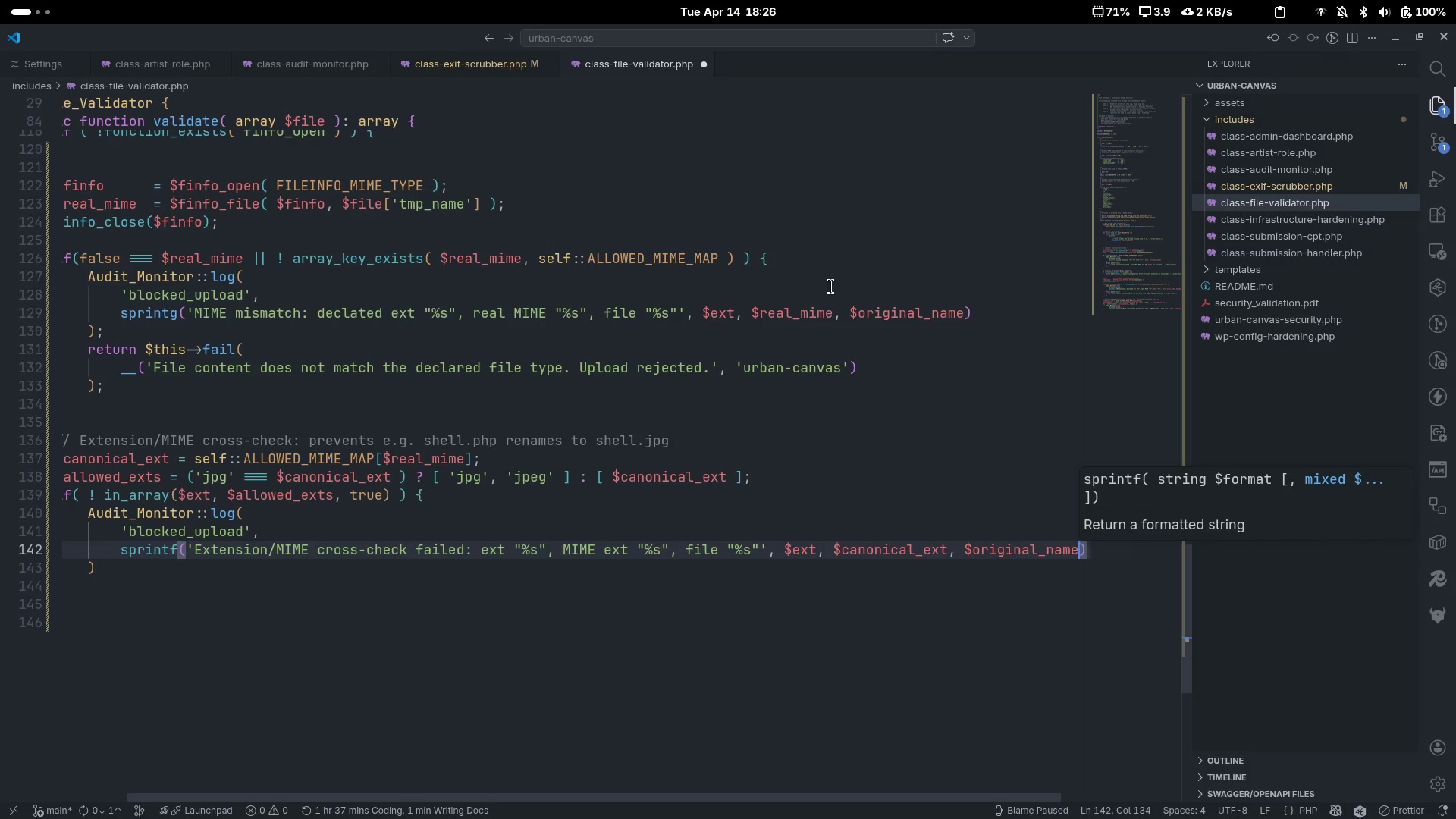 
key(Control+ControlLeft)
 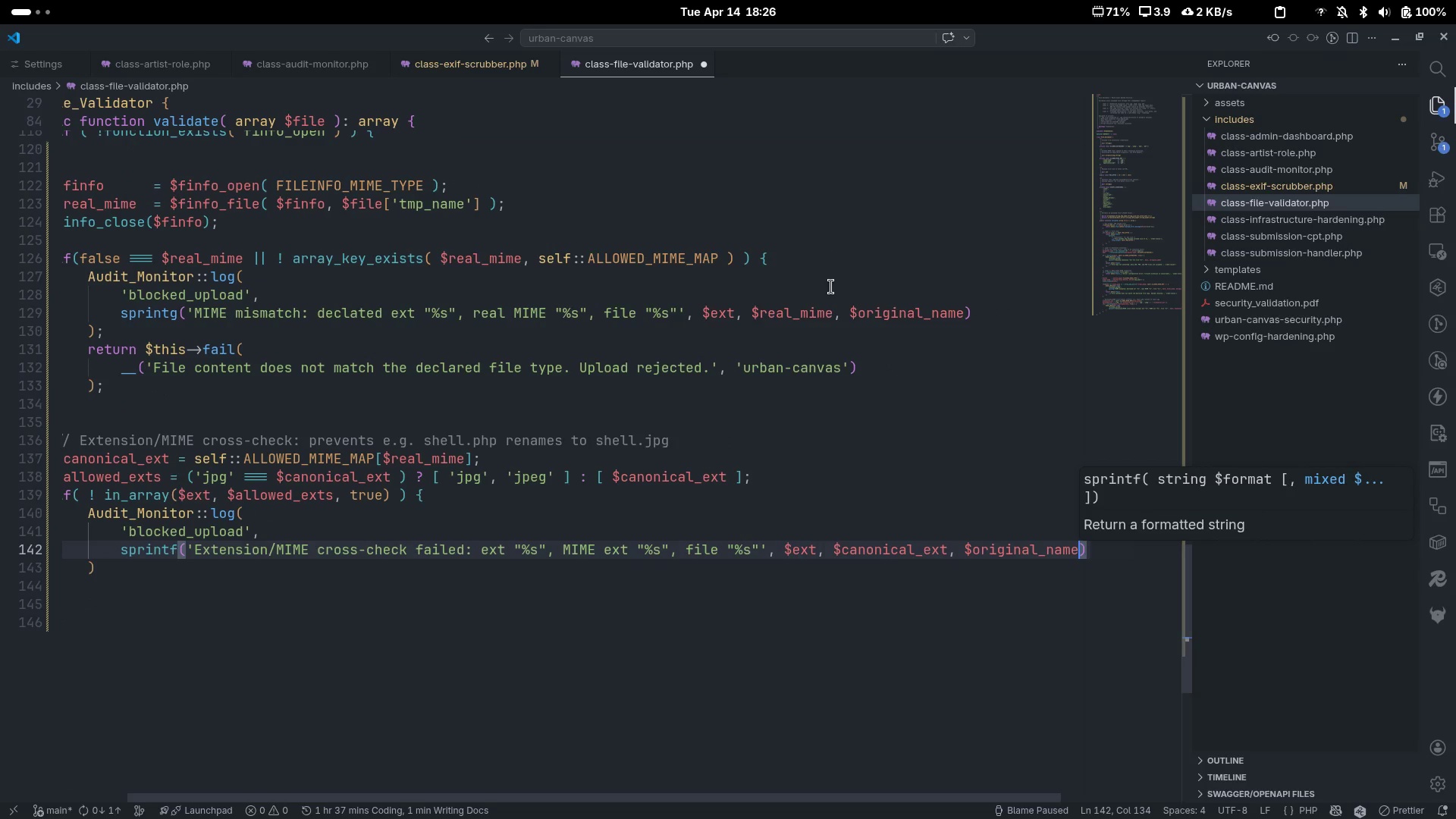 
key(Control+ArrowRight)
 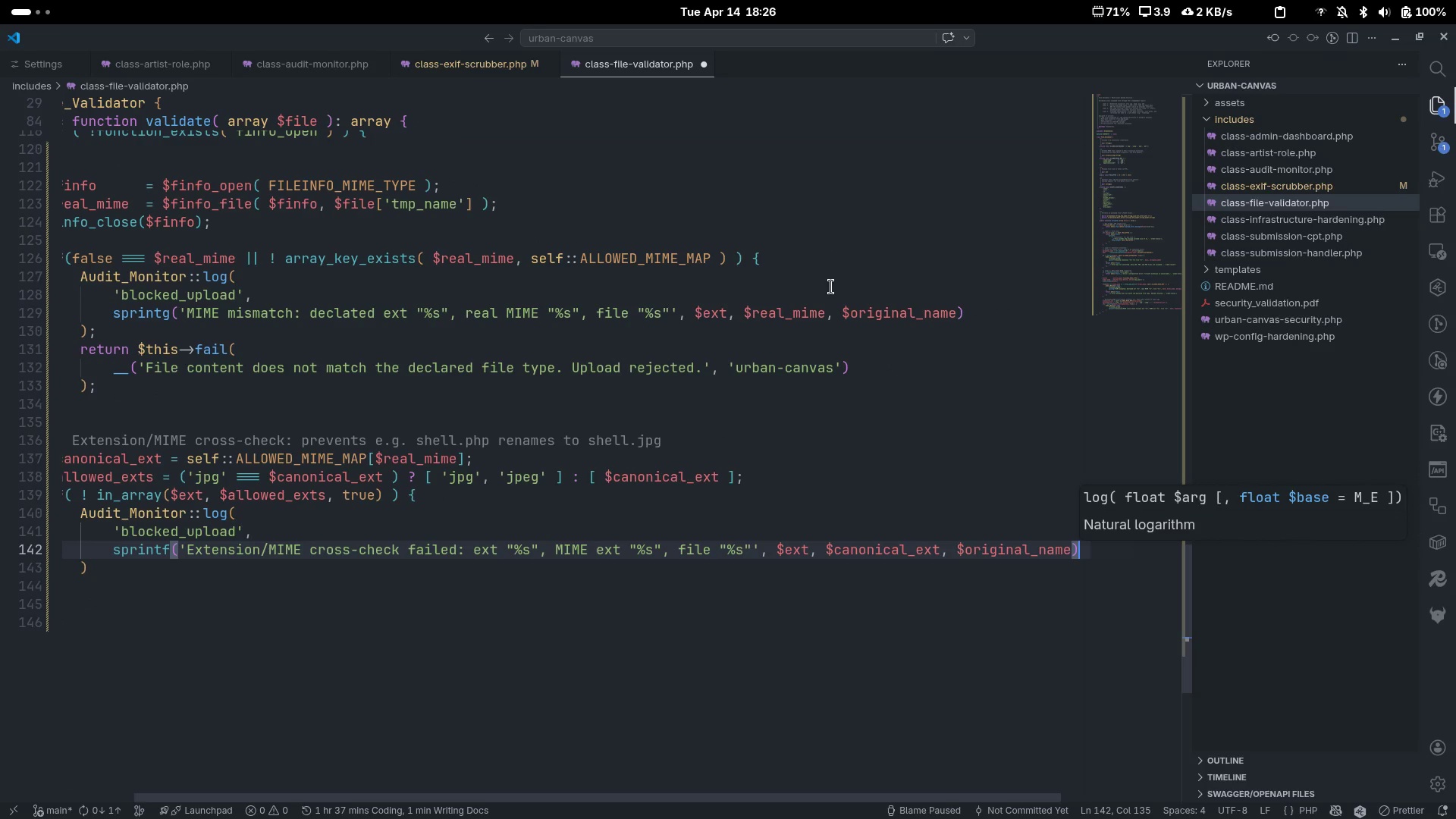 
key(Enter)
 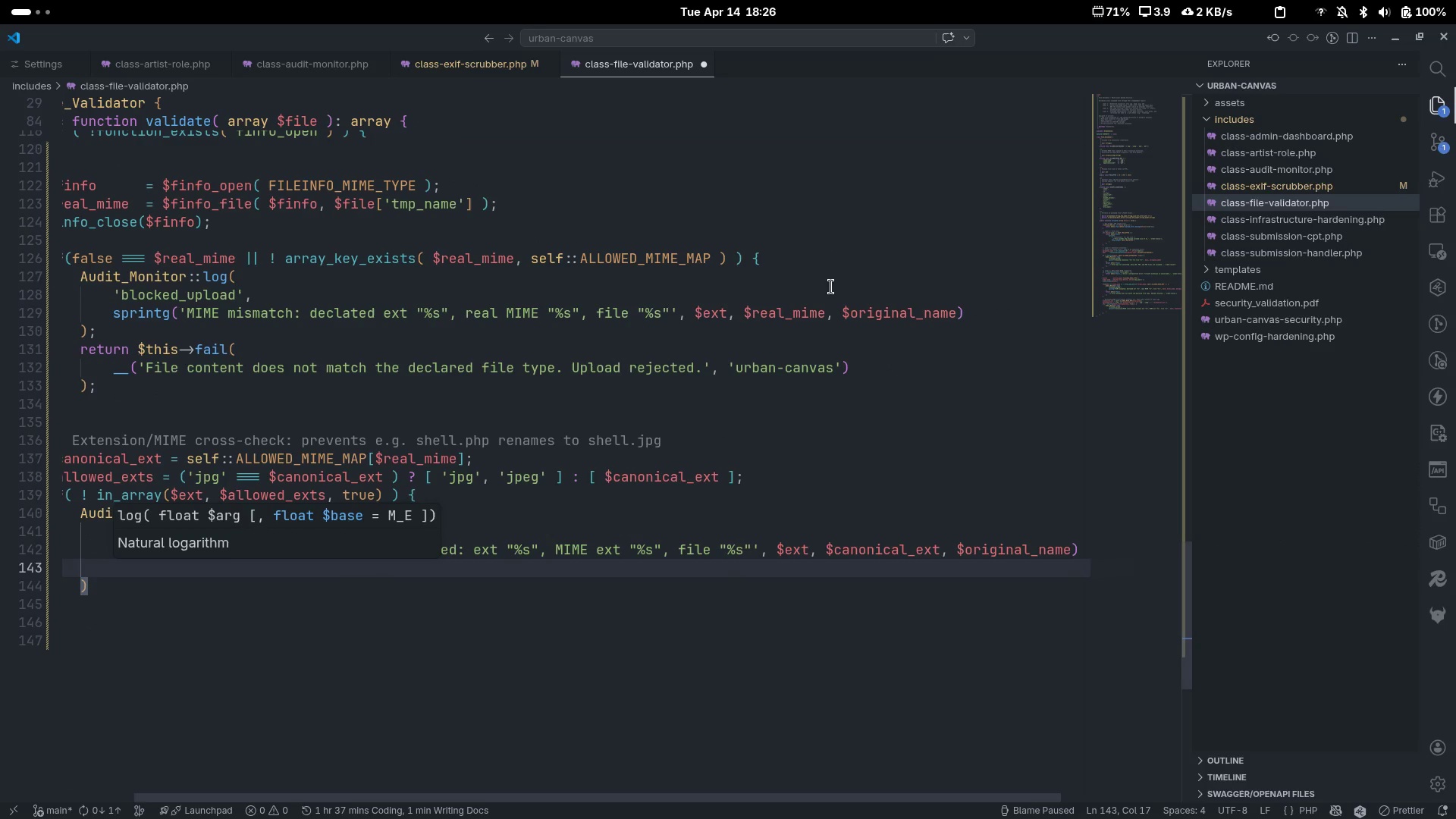 
key(Control+Shift+ShiftLeft)
 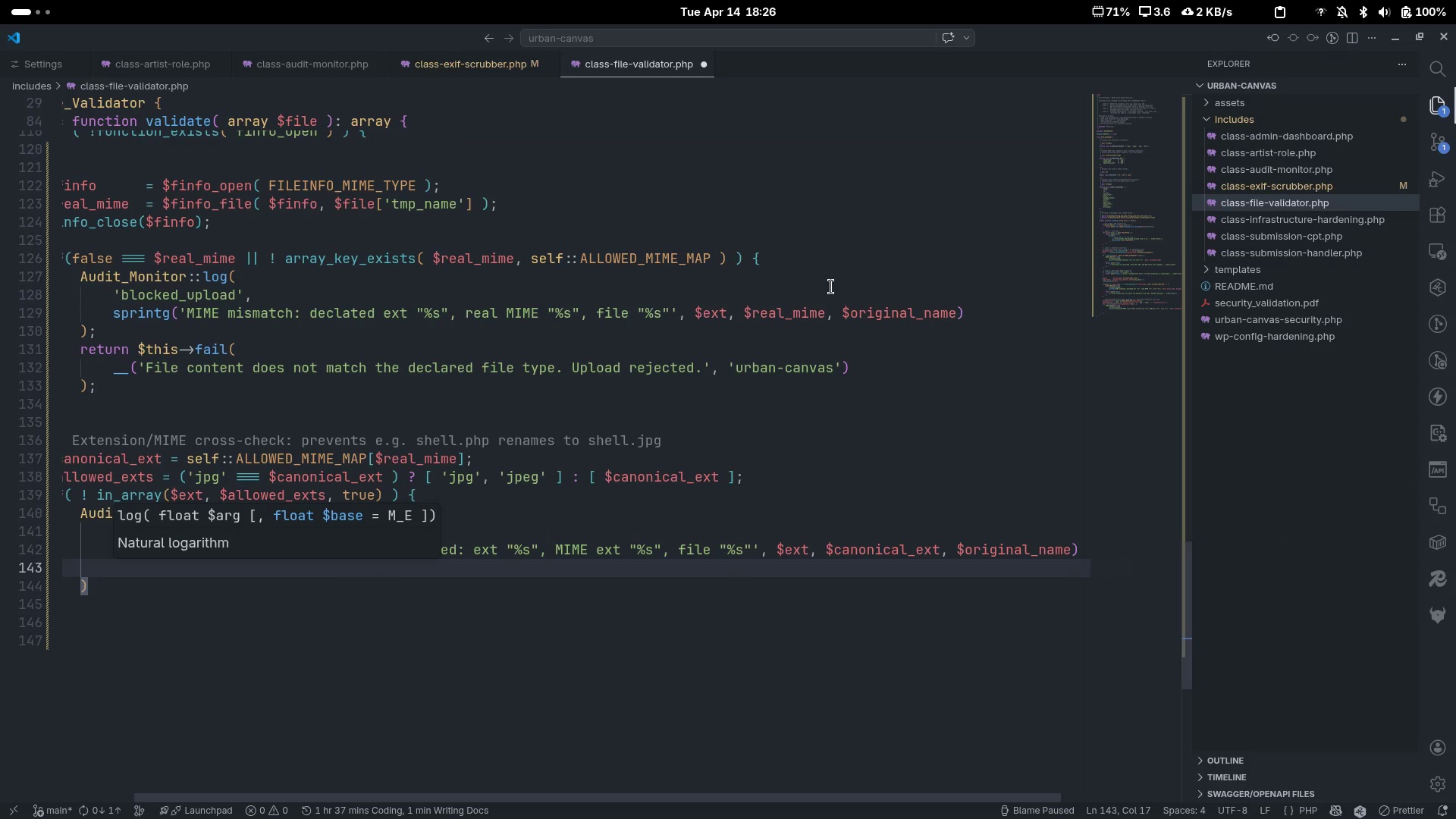 
key(Control+Shift+K)
 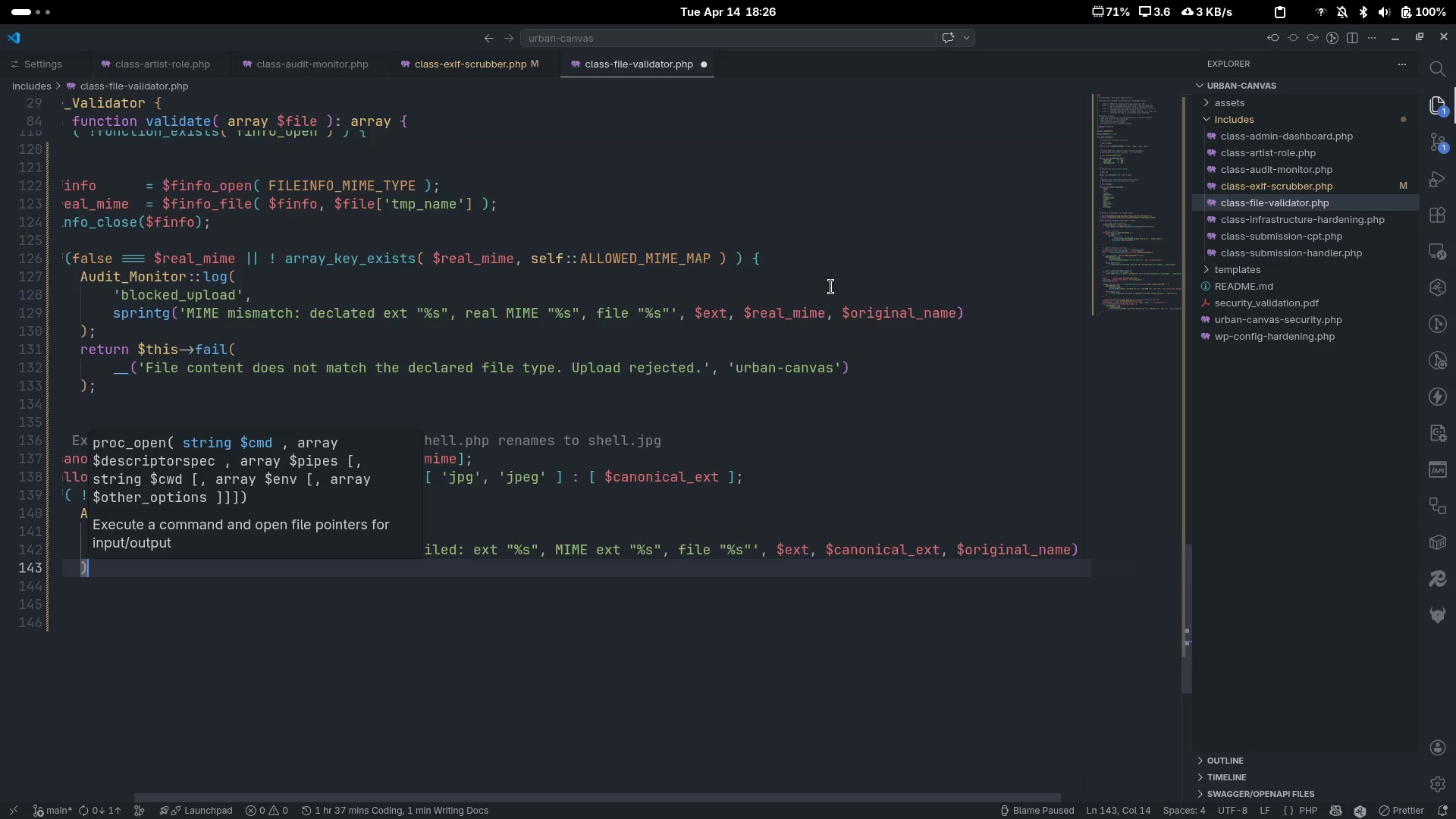 
key(ArrowDown)
 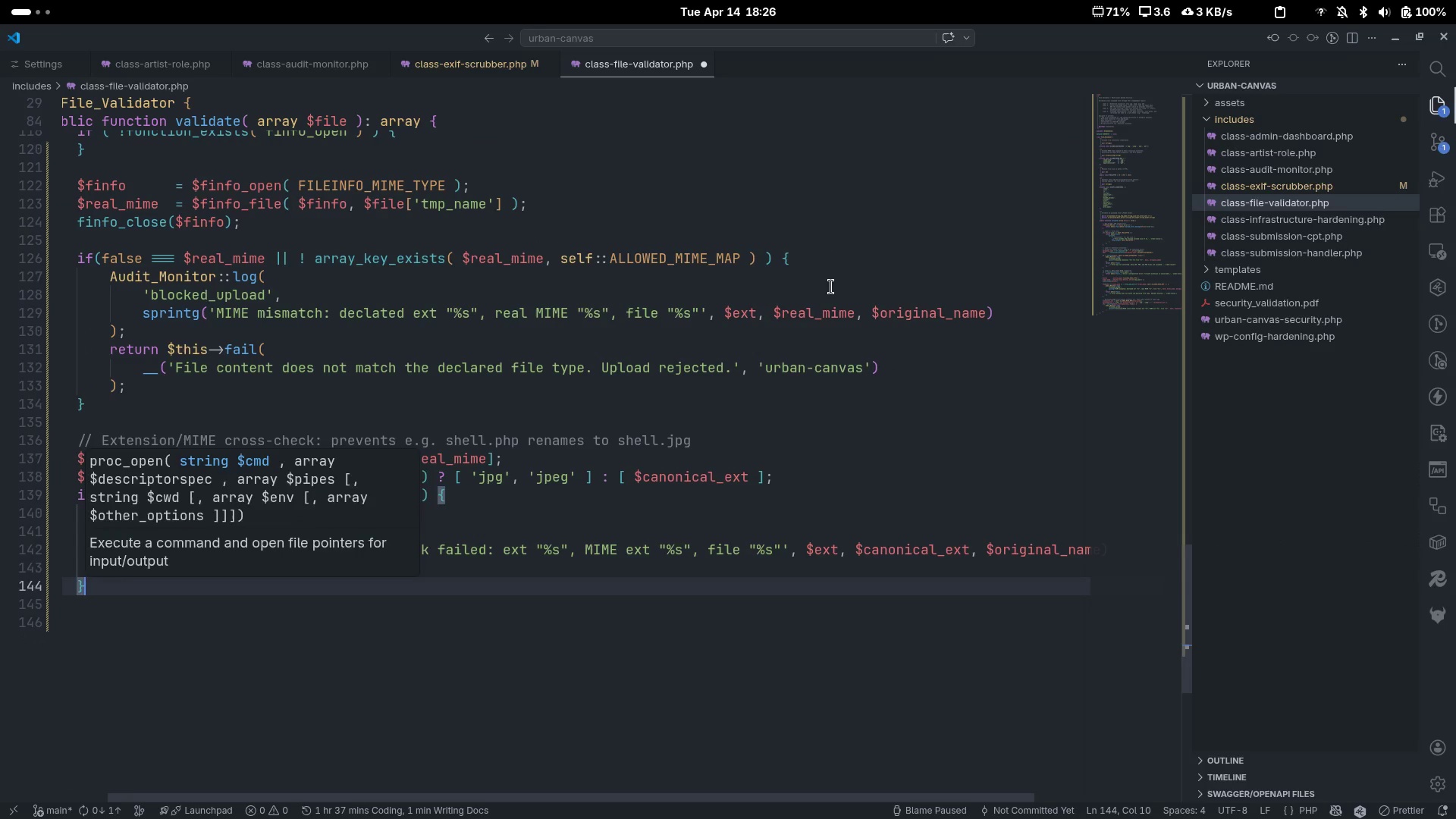 
key(ArrowUp)
 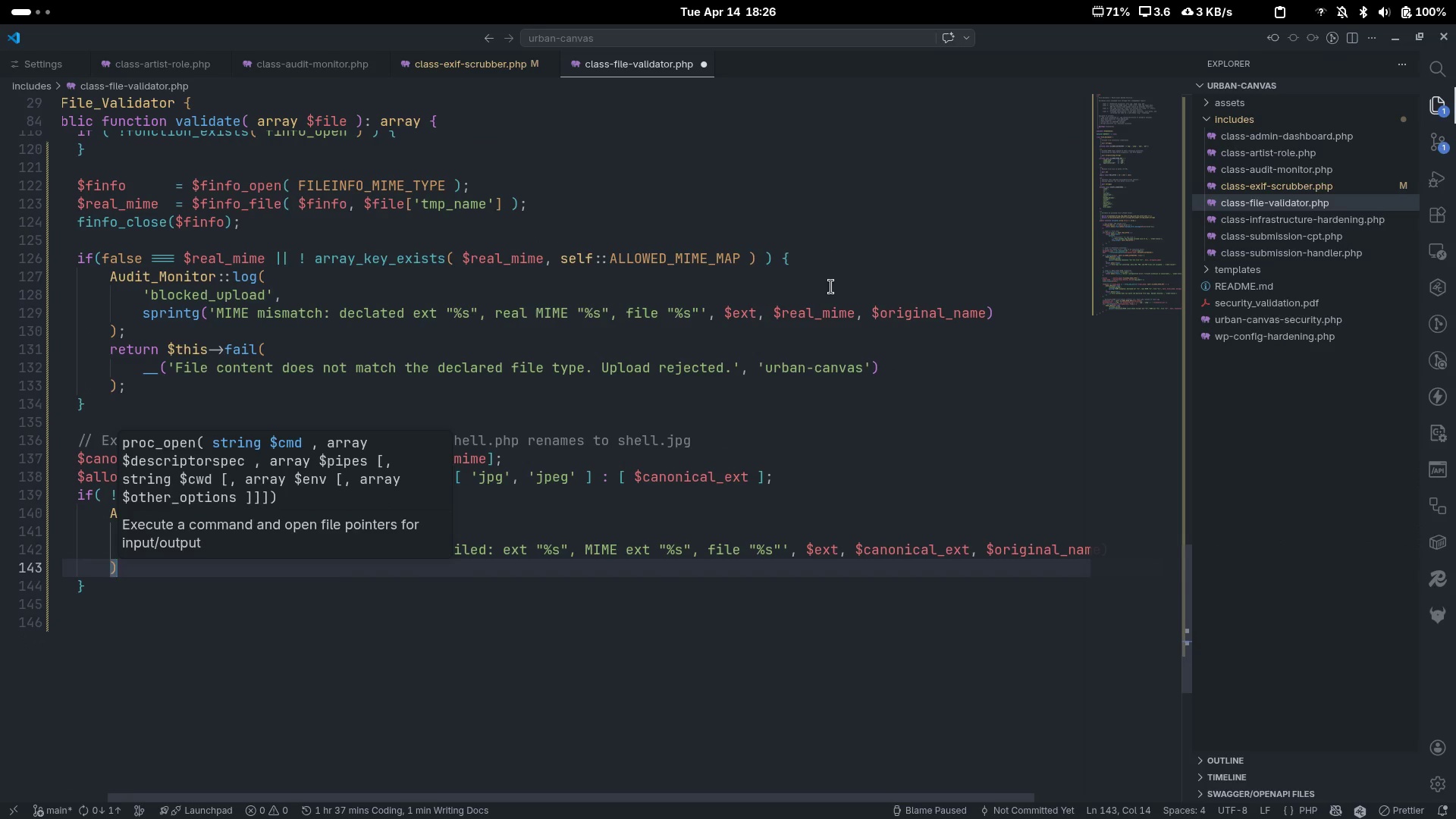 
key(Semicolon)
 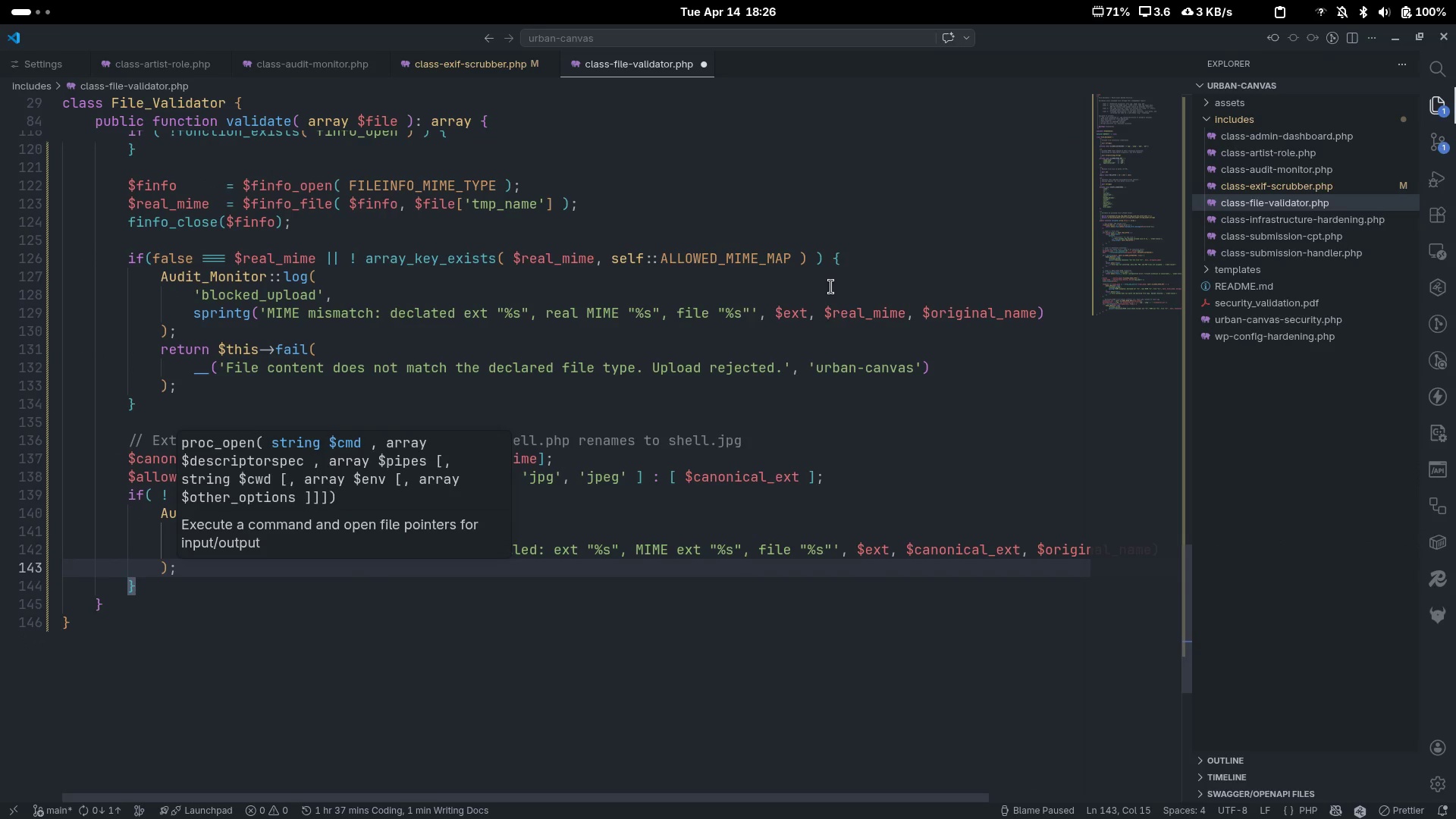 
scroll: coordinate [831, 287], scroll_direction: up, amount: 3.0
 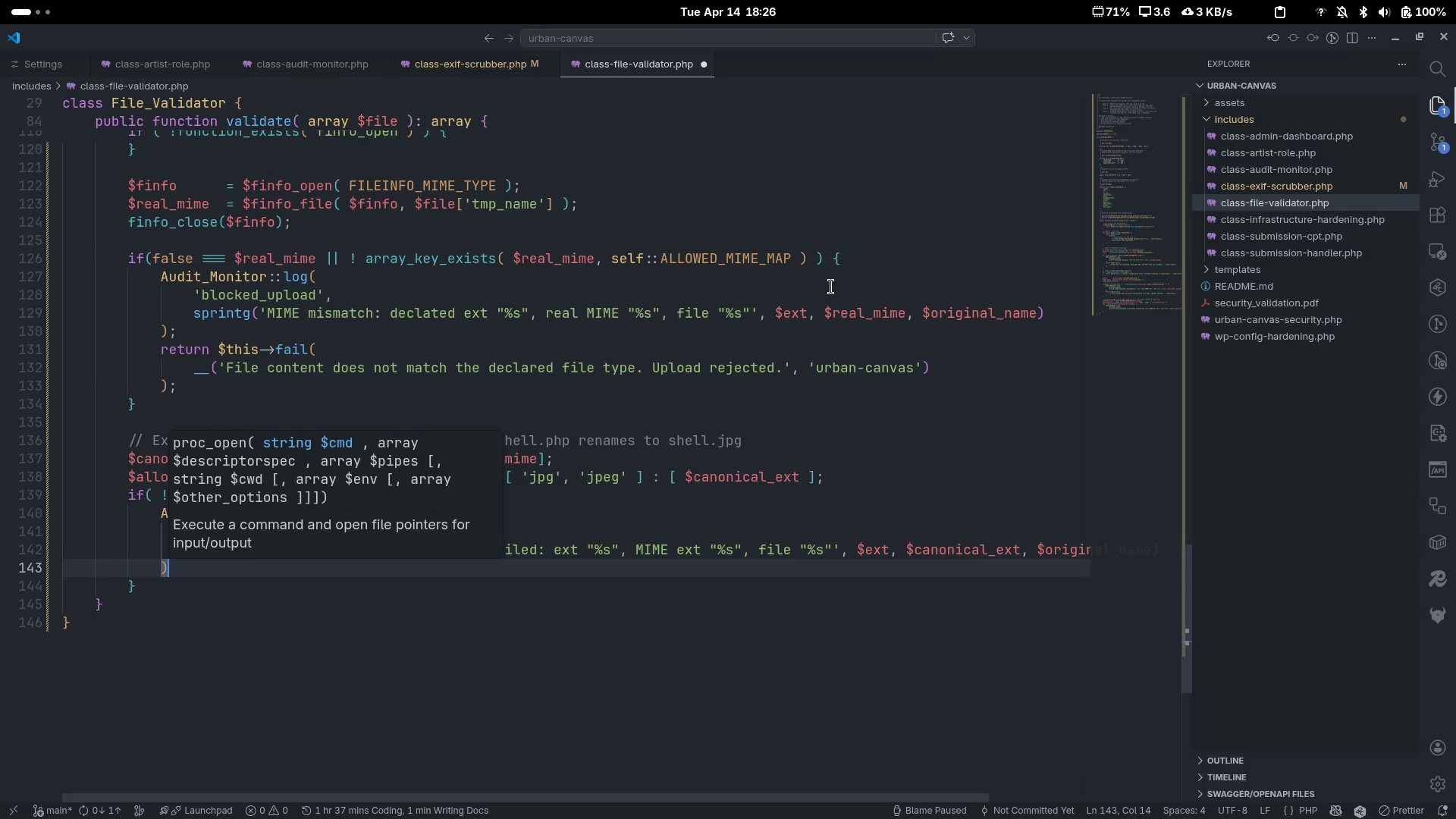 
key(Escape)
 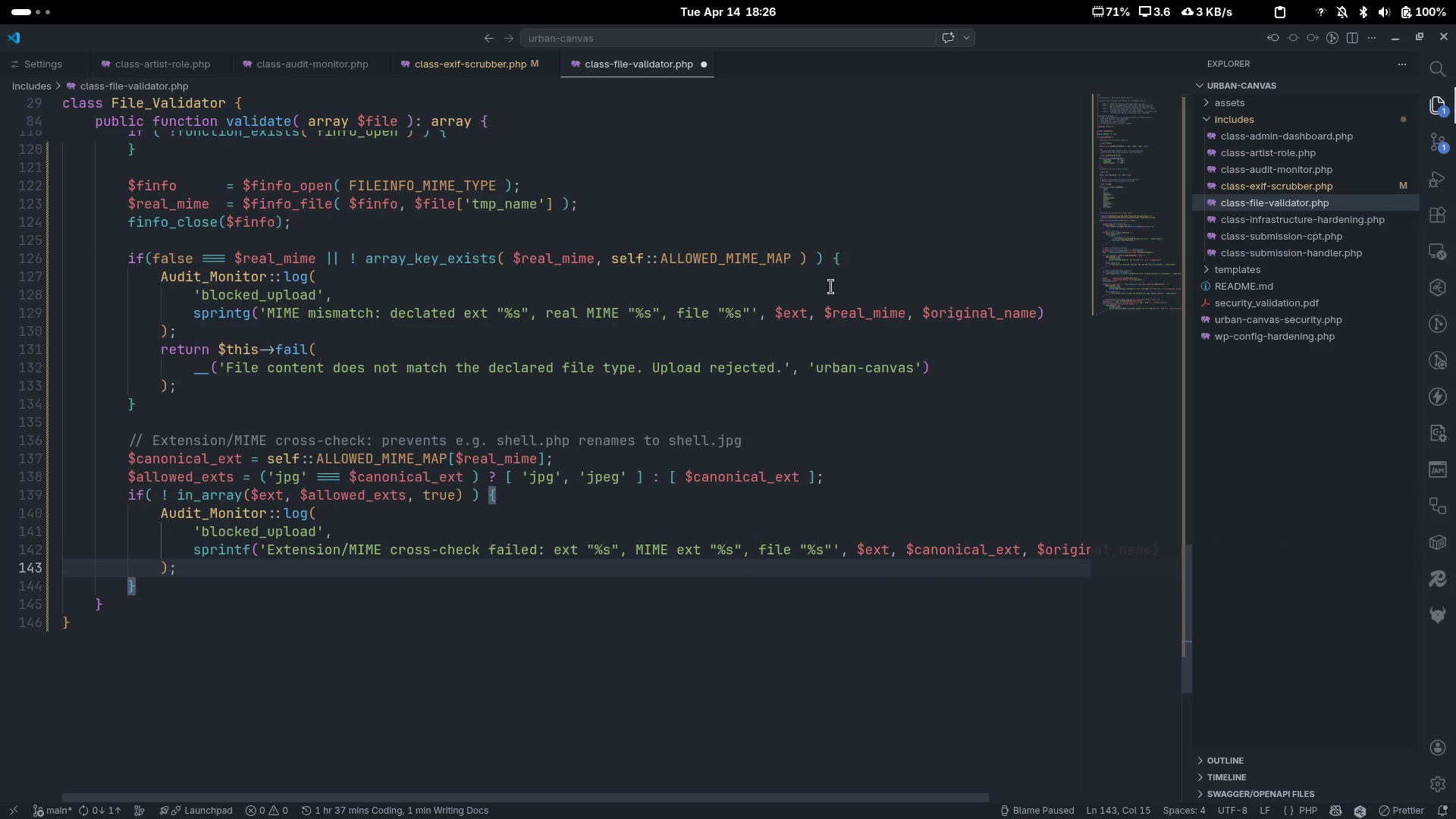 
key(ArrowDown)
 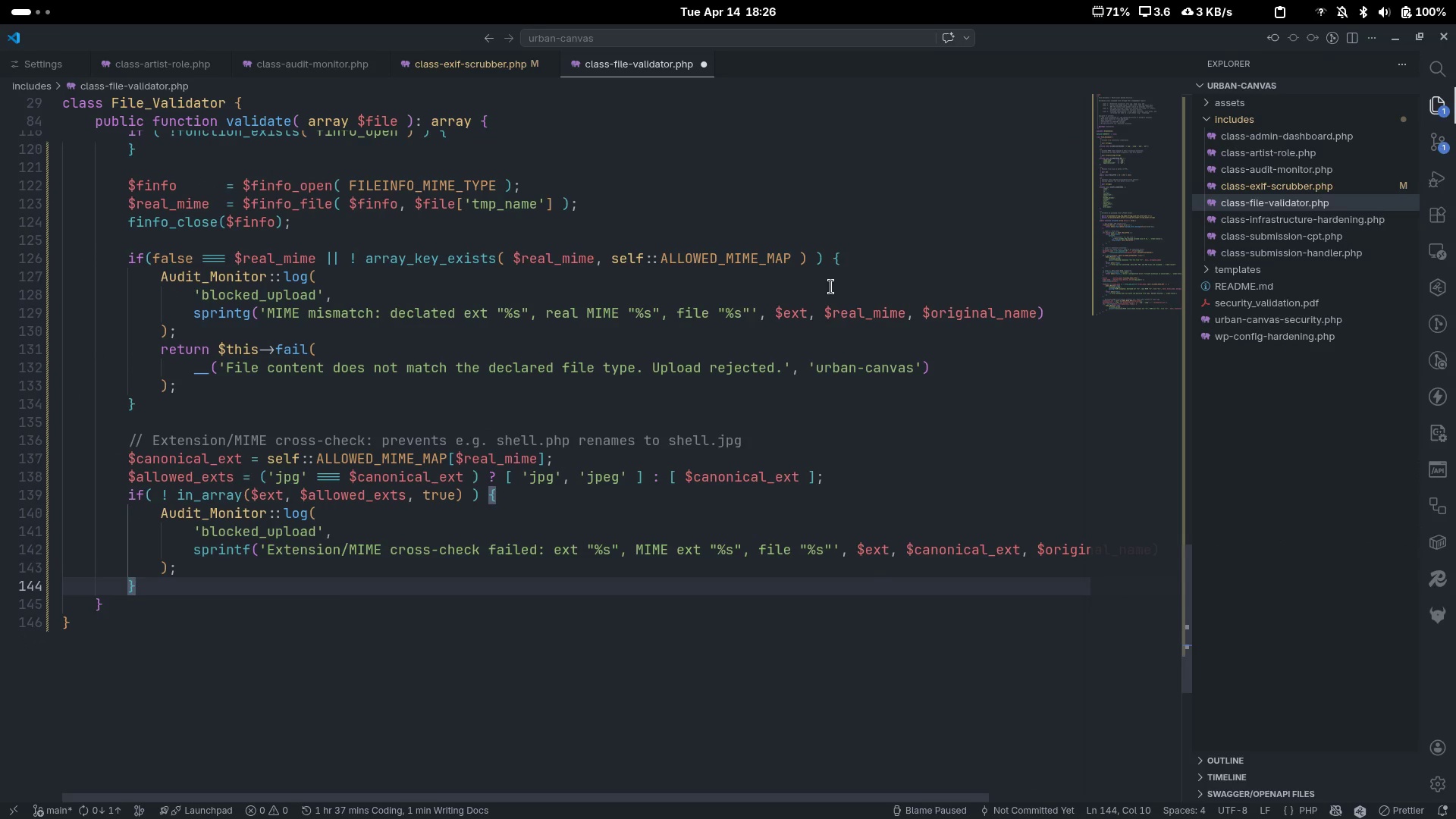 
key(Enter)
 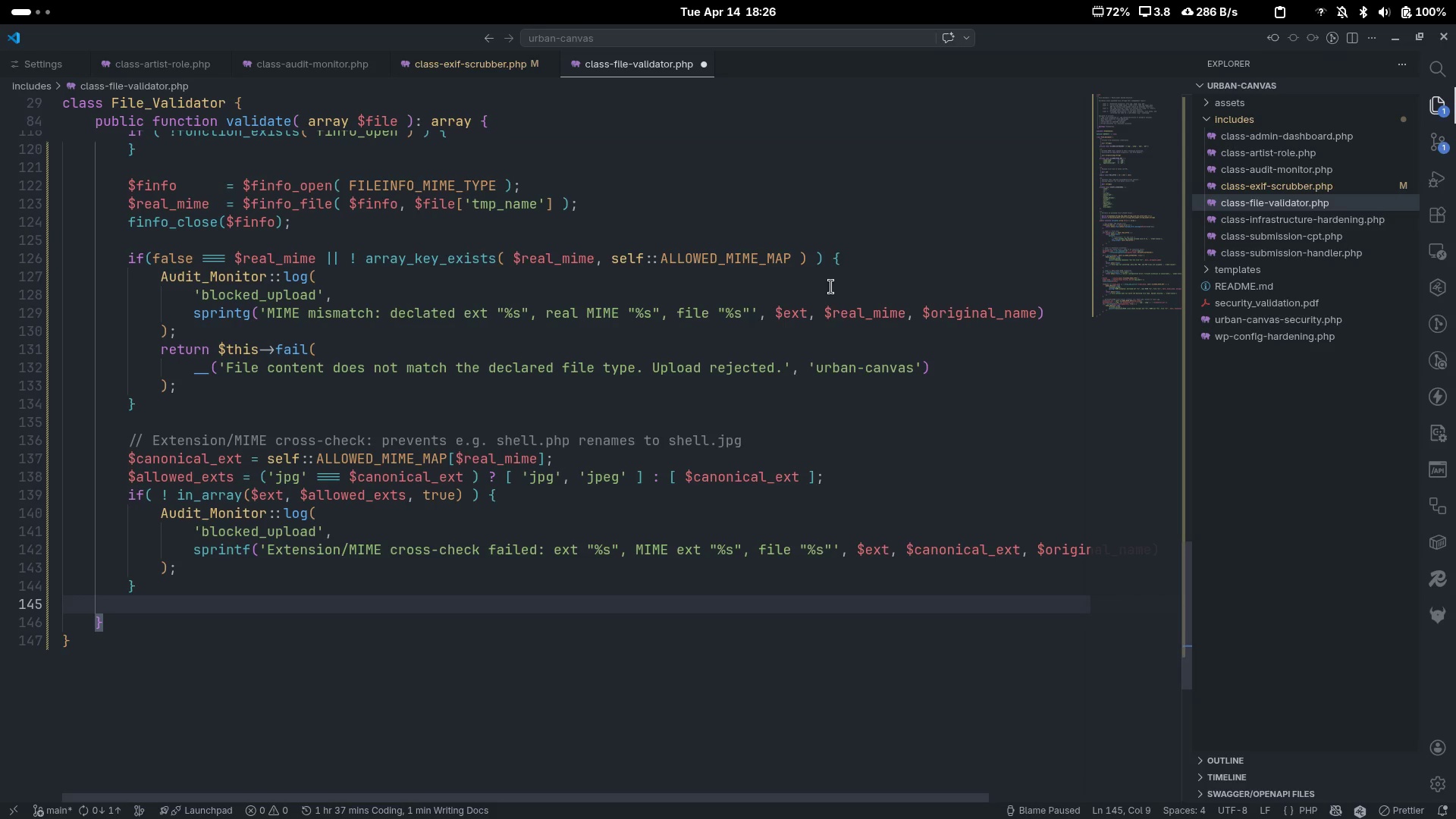 
key(Enter)
 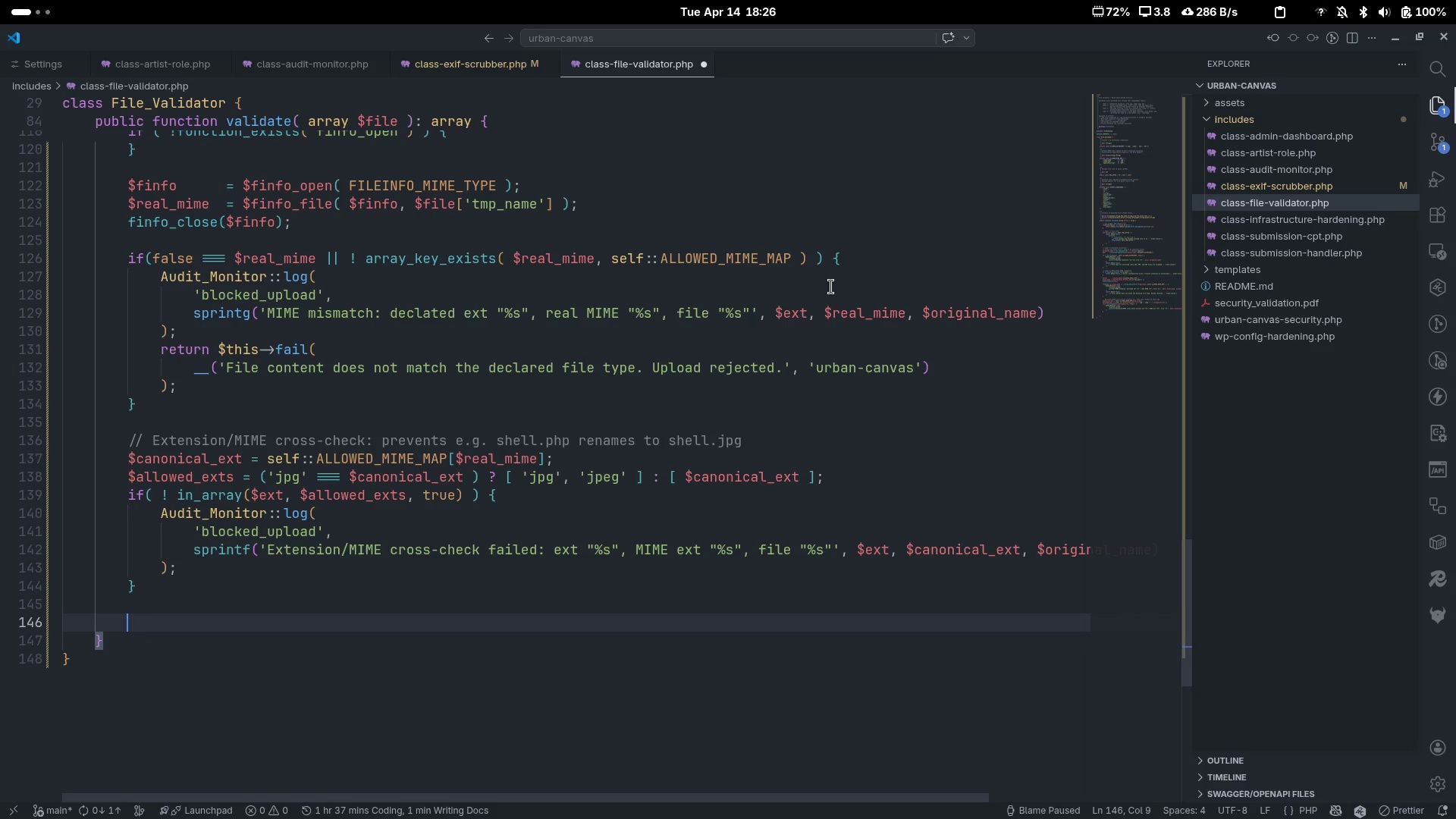 
key(Control+ControlLeft)
 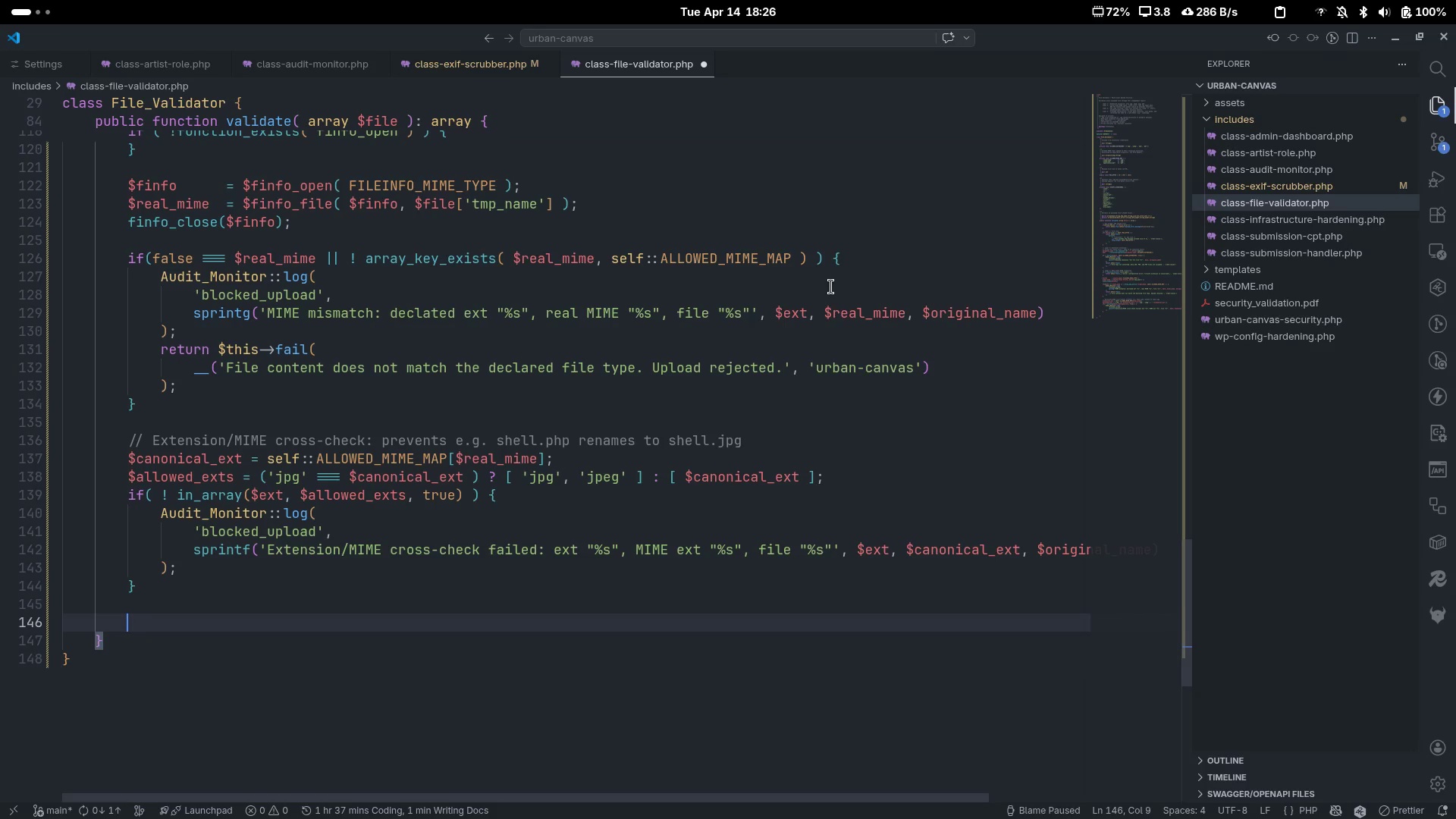 
key(Control+Slash)
 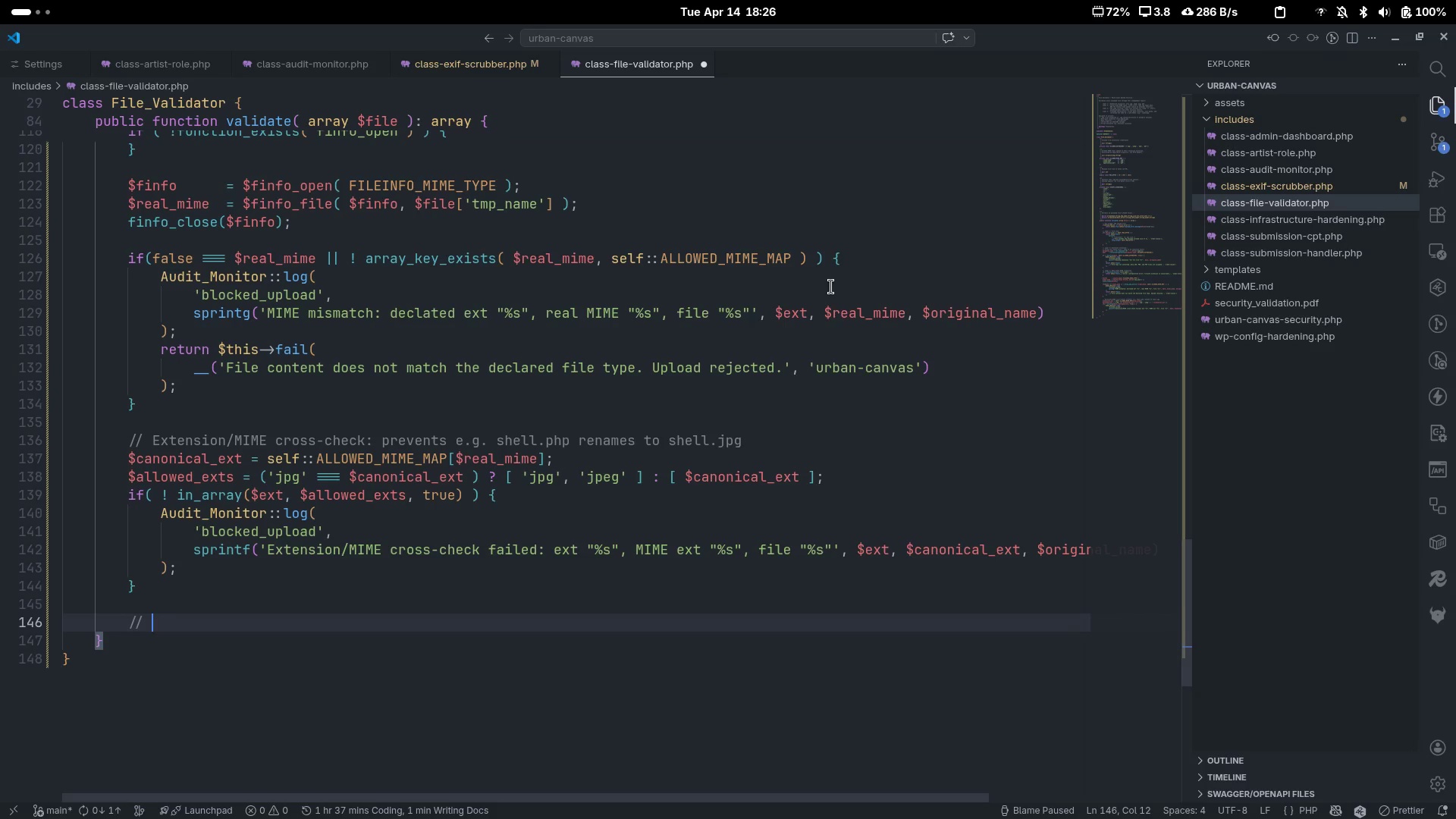 
hold_key(key=ShiftLeft, duration=0.56)
 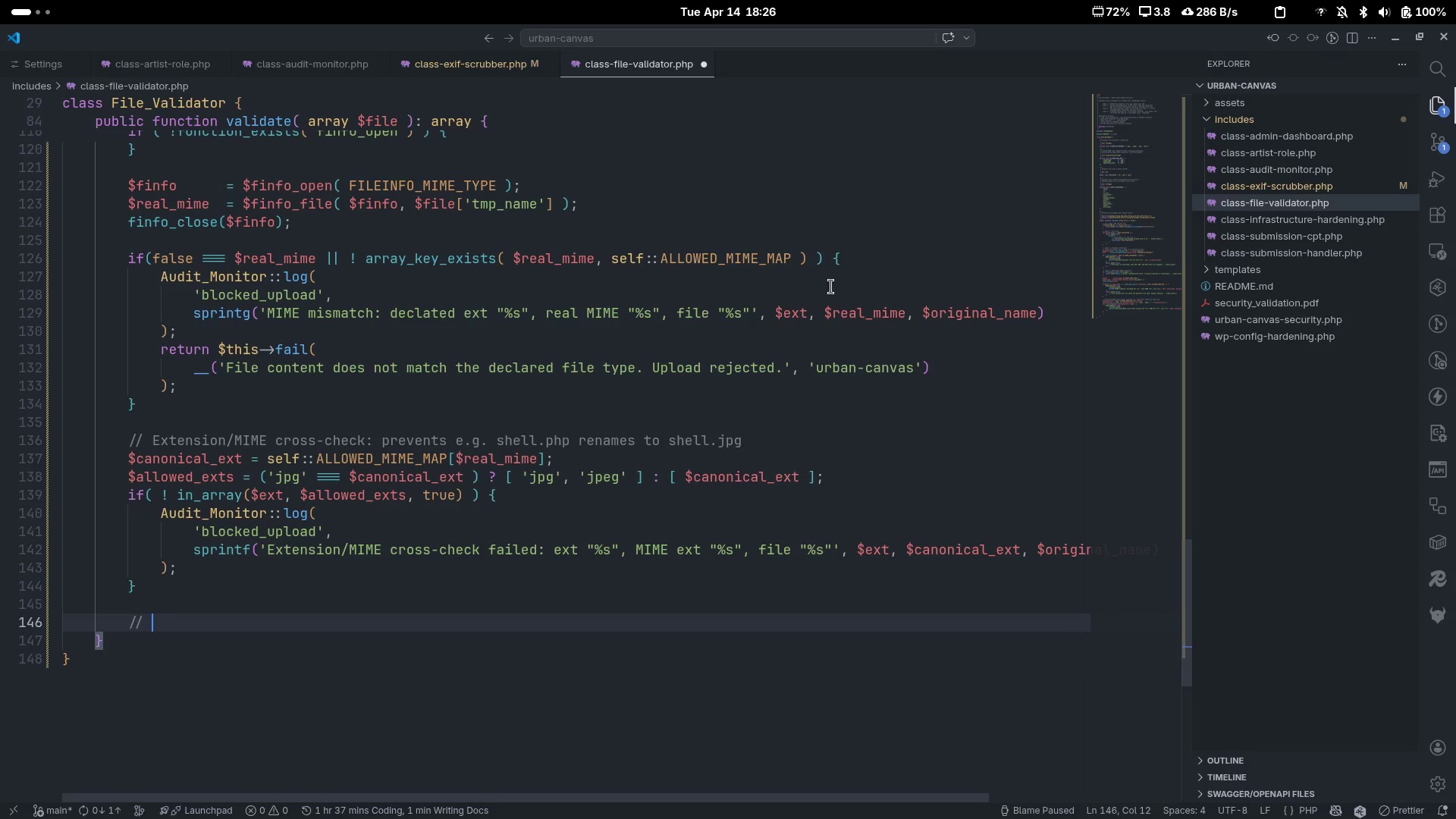 
type(Layer 4: PHP / script payloa scan)
 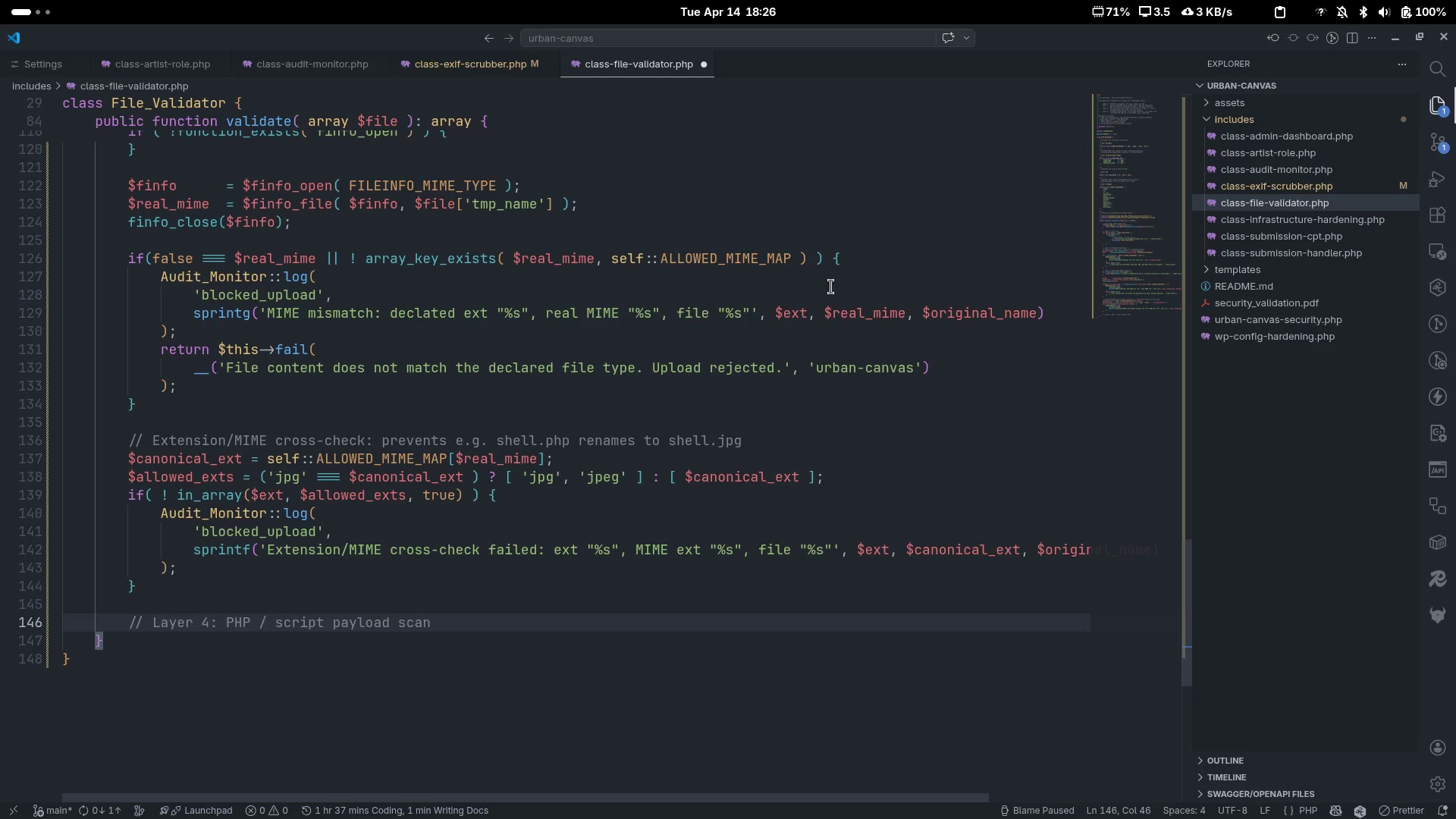 
 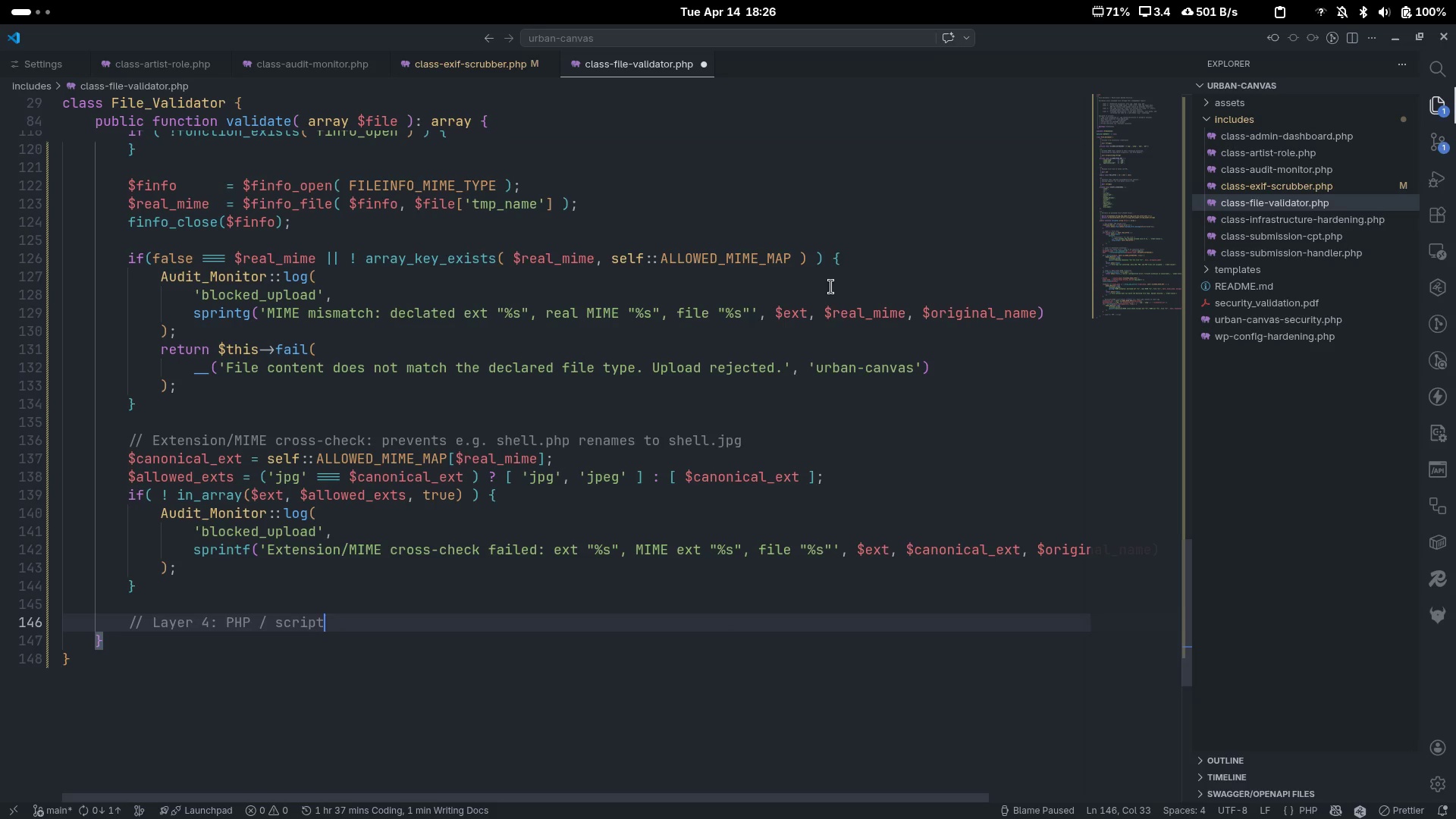 
hold_key(key=D, duration=0.31)
 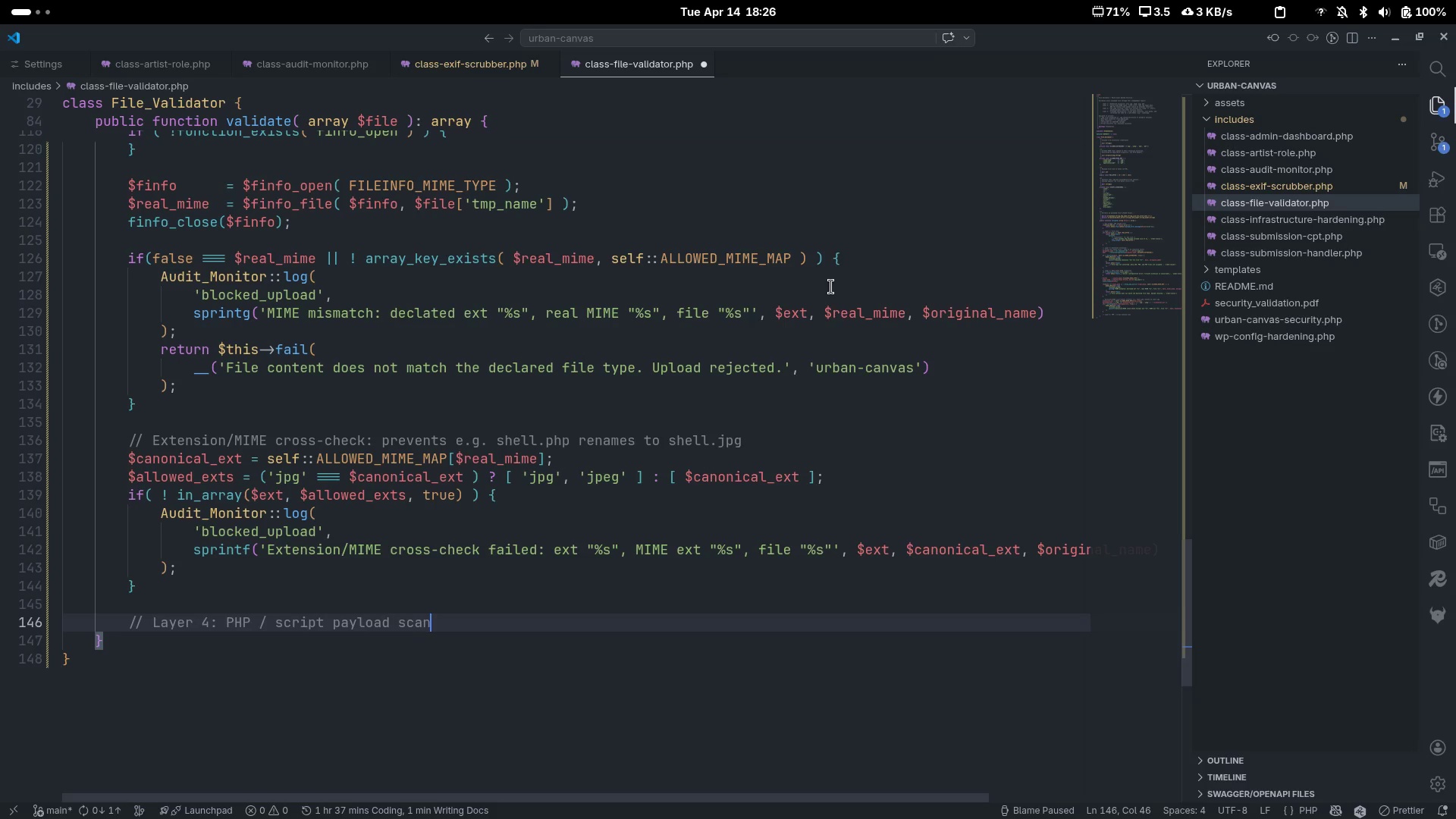 
key(Enter)
 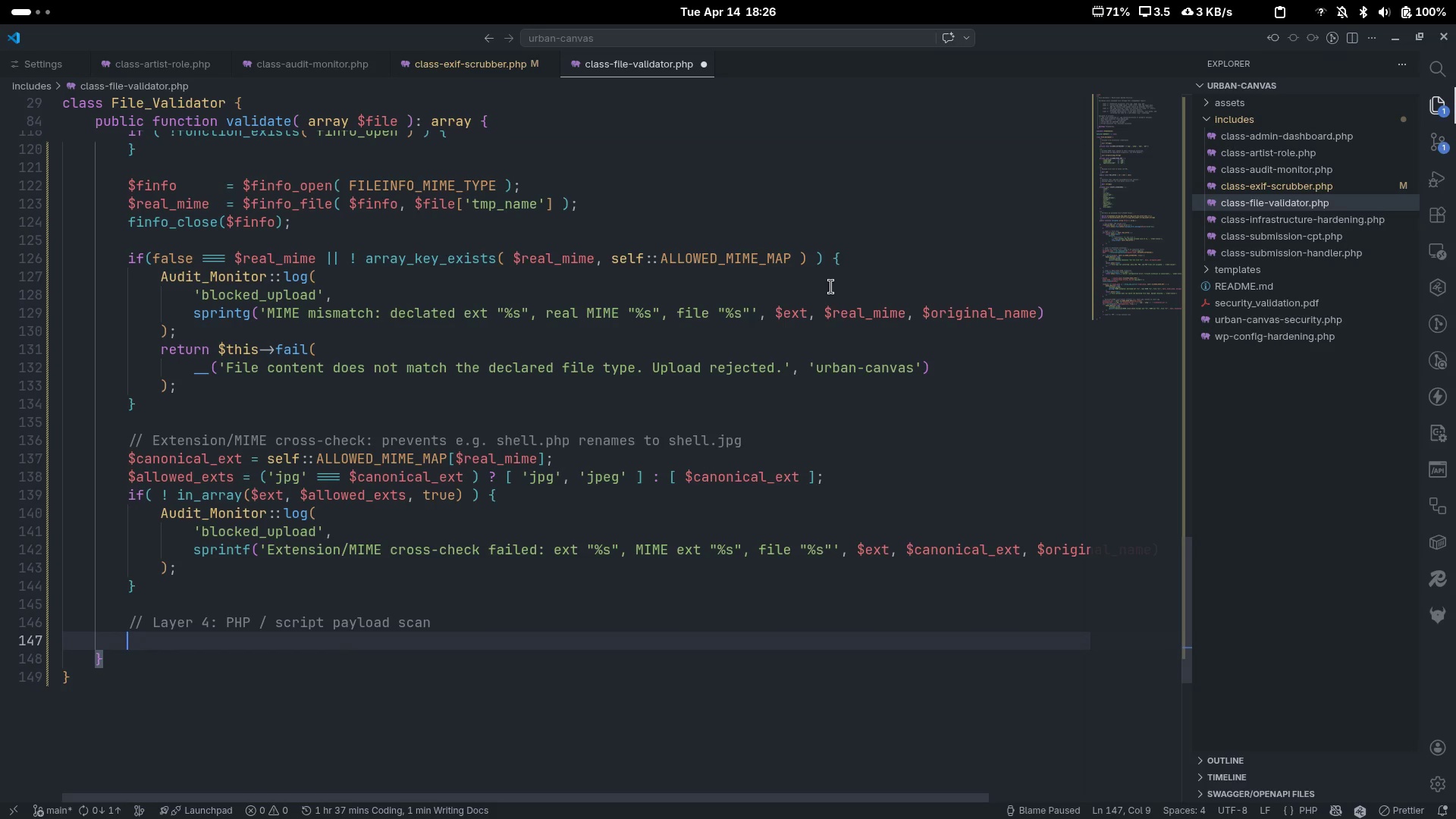 
type($handle = fopne)
key(Backspace)
key(Backspace)
type(en(')
key(Backspace)
type($file['tmp_name)
 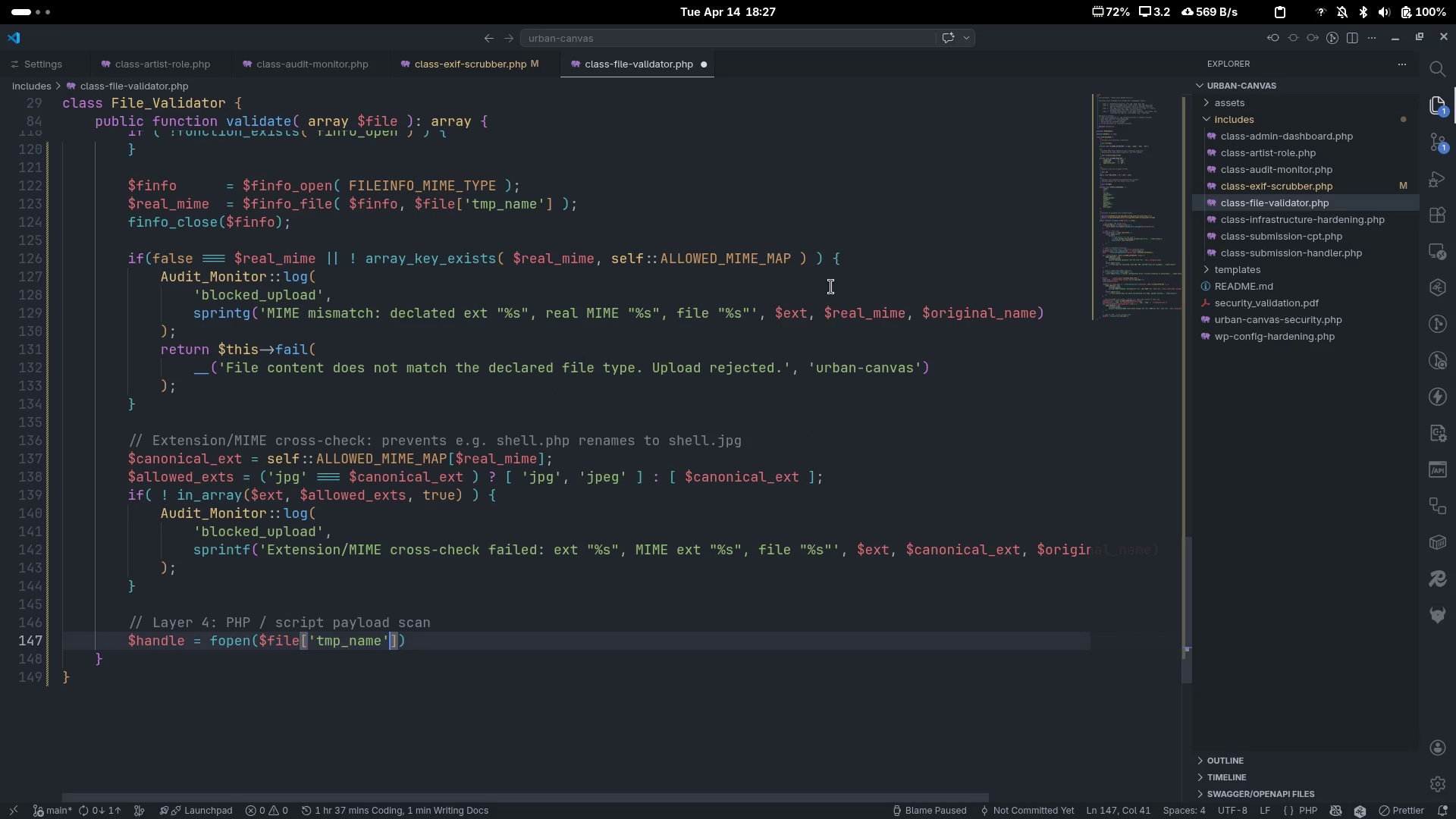 
 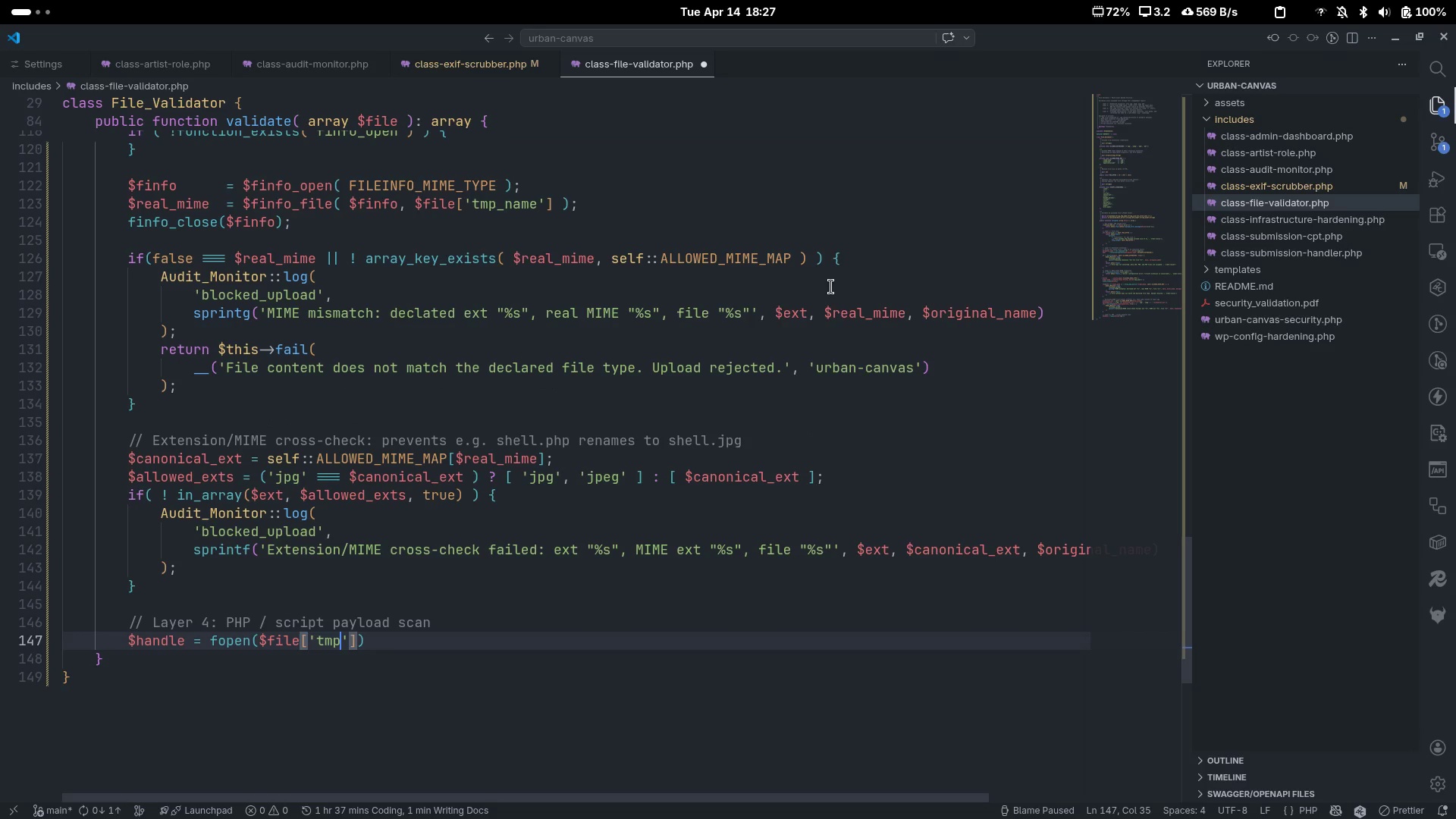 
key(ArrowRight)
 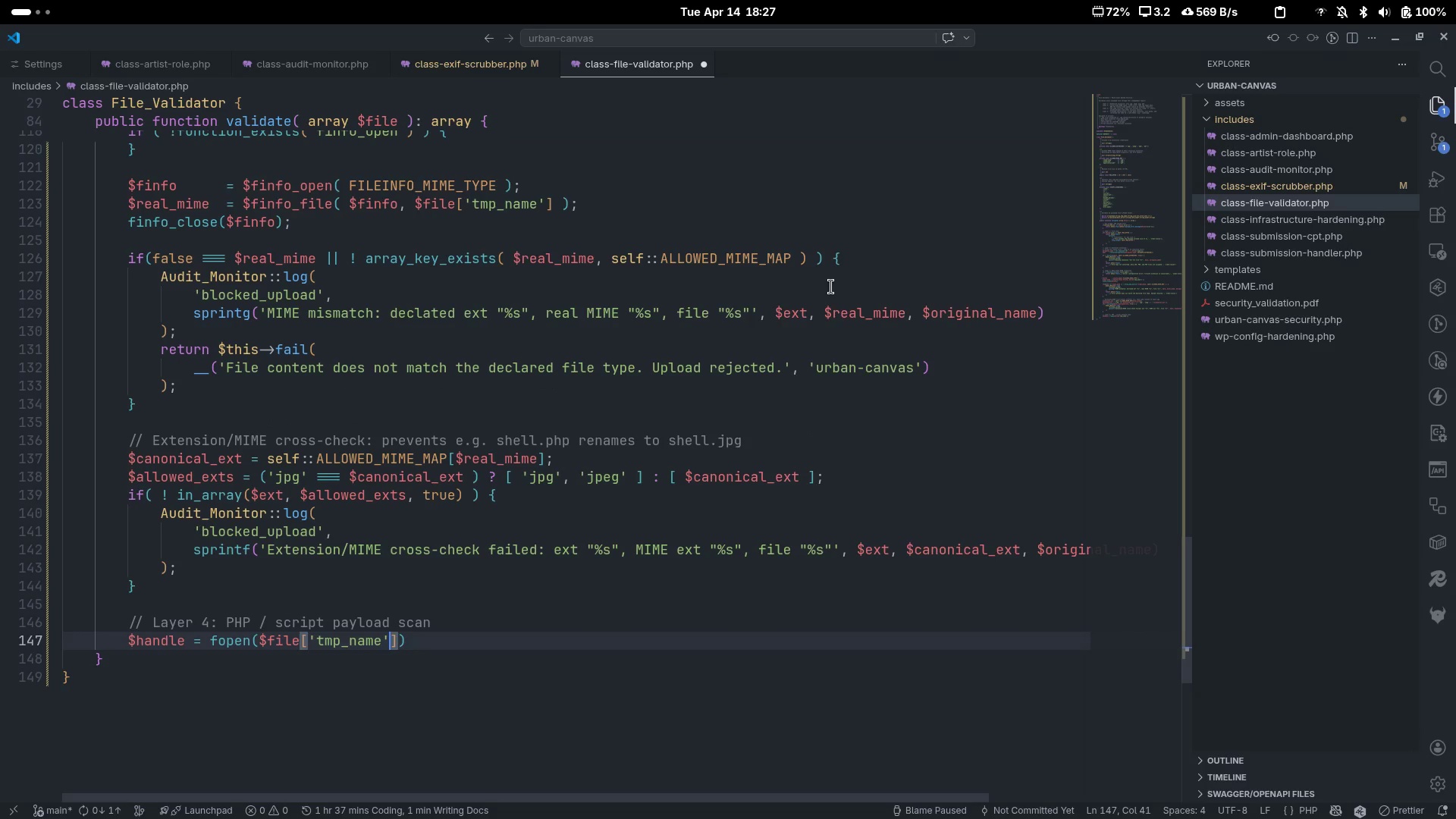 
key(ArrowRight)
 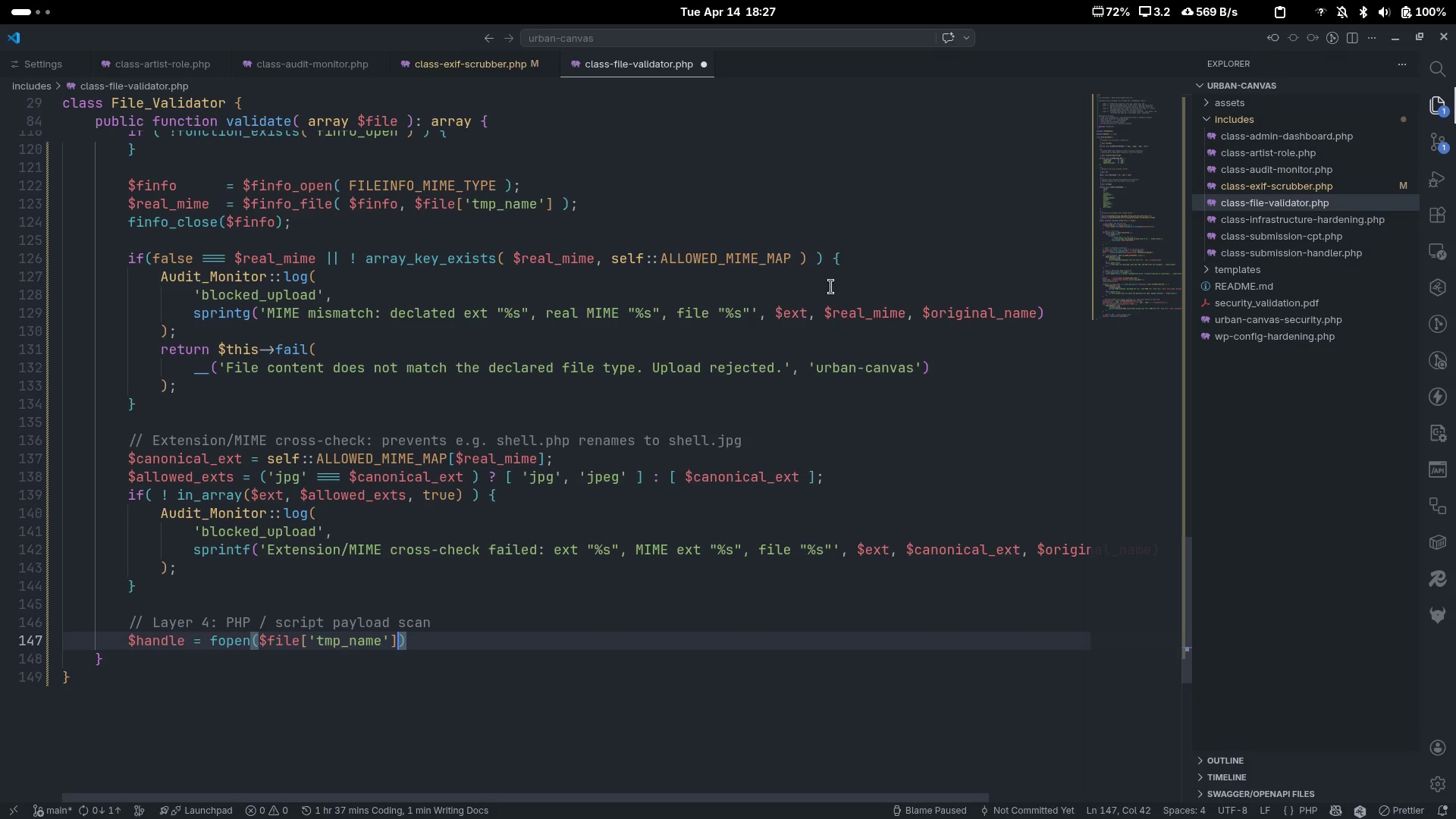 
type(, 'tb)
 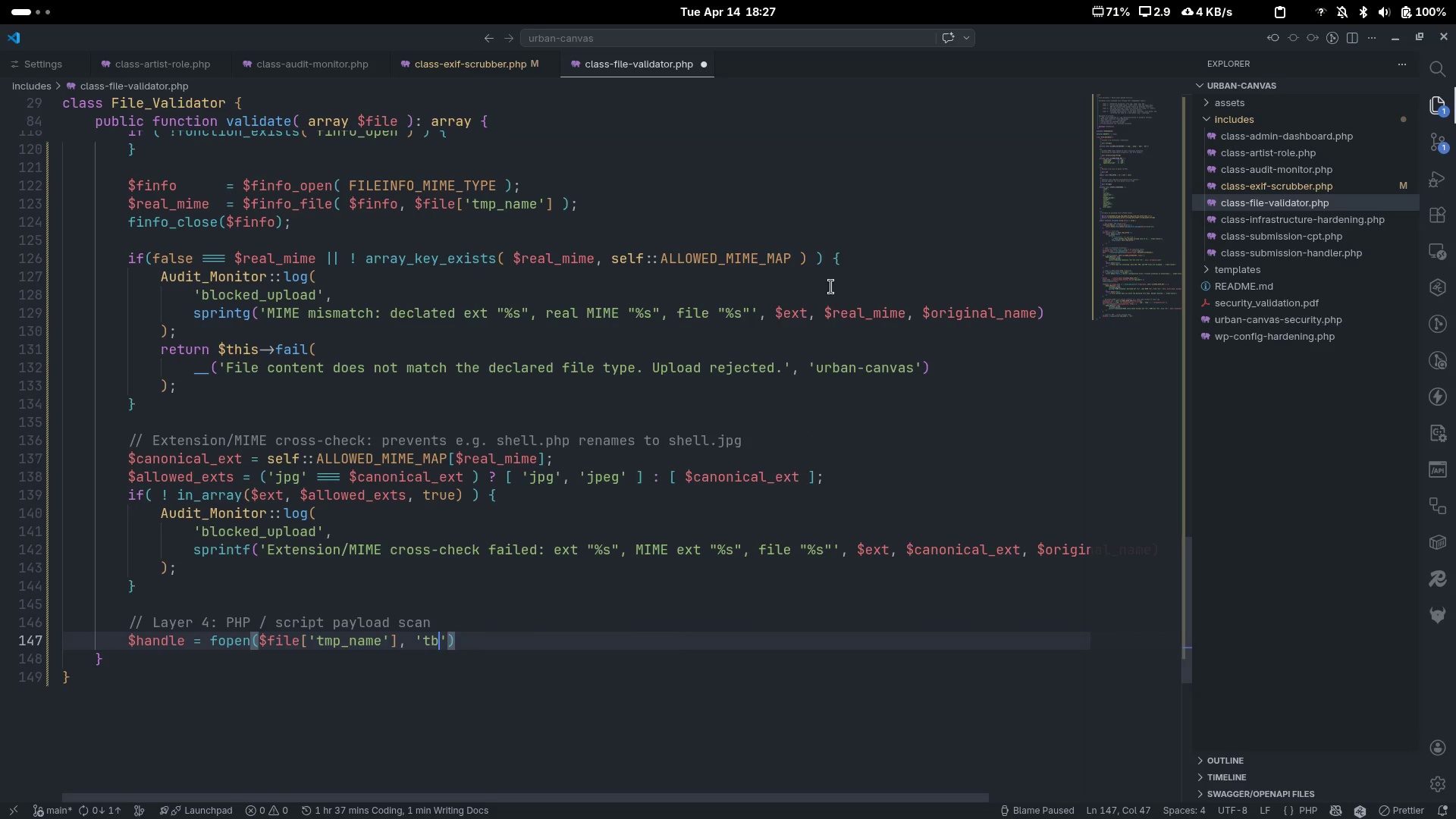 
key(ArrowLeft)
 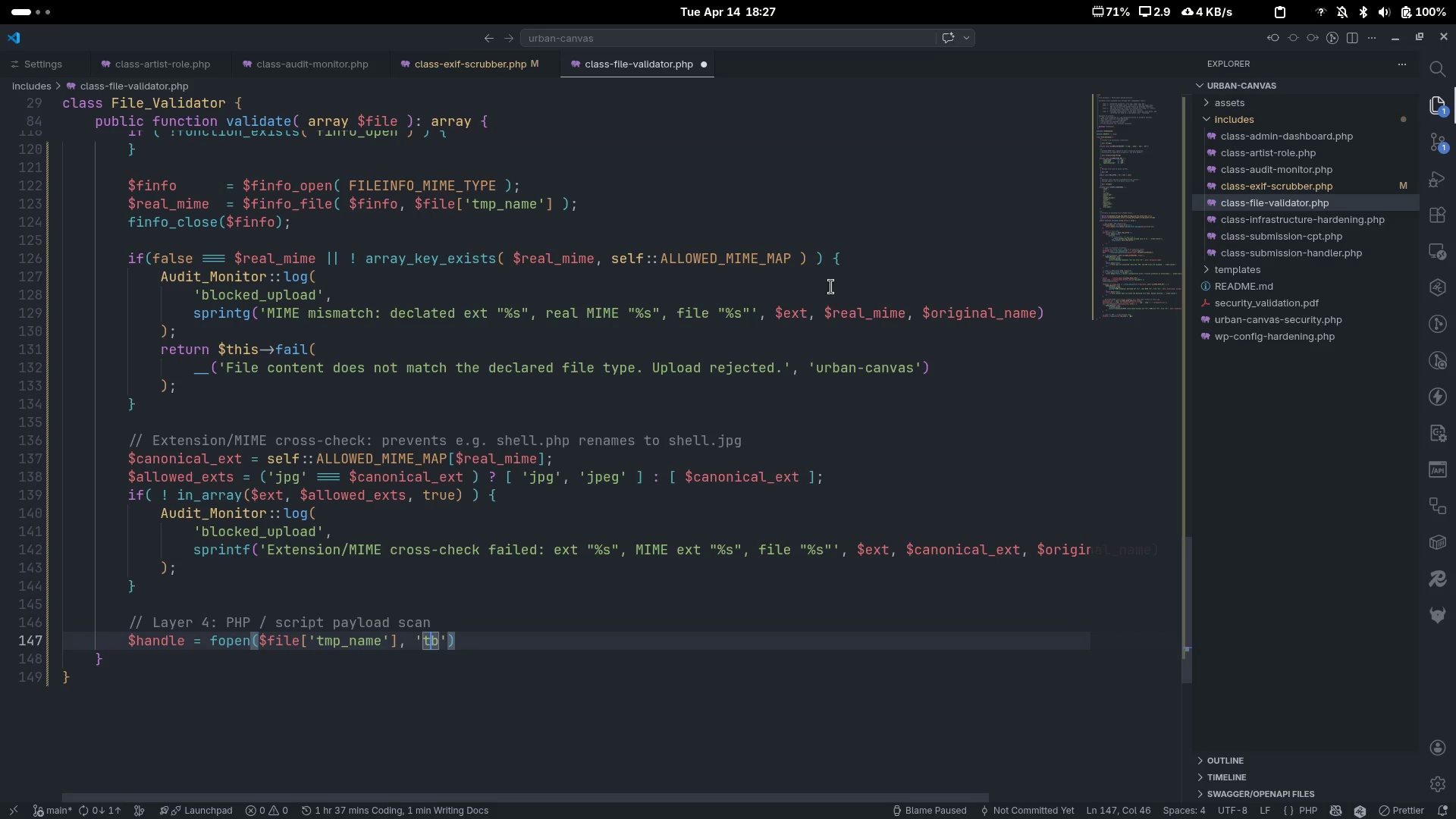 
key(Backspace)
 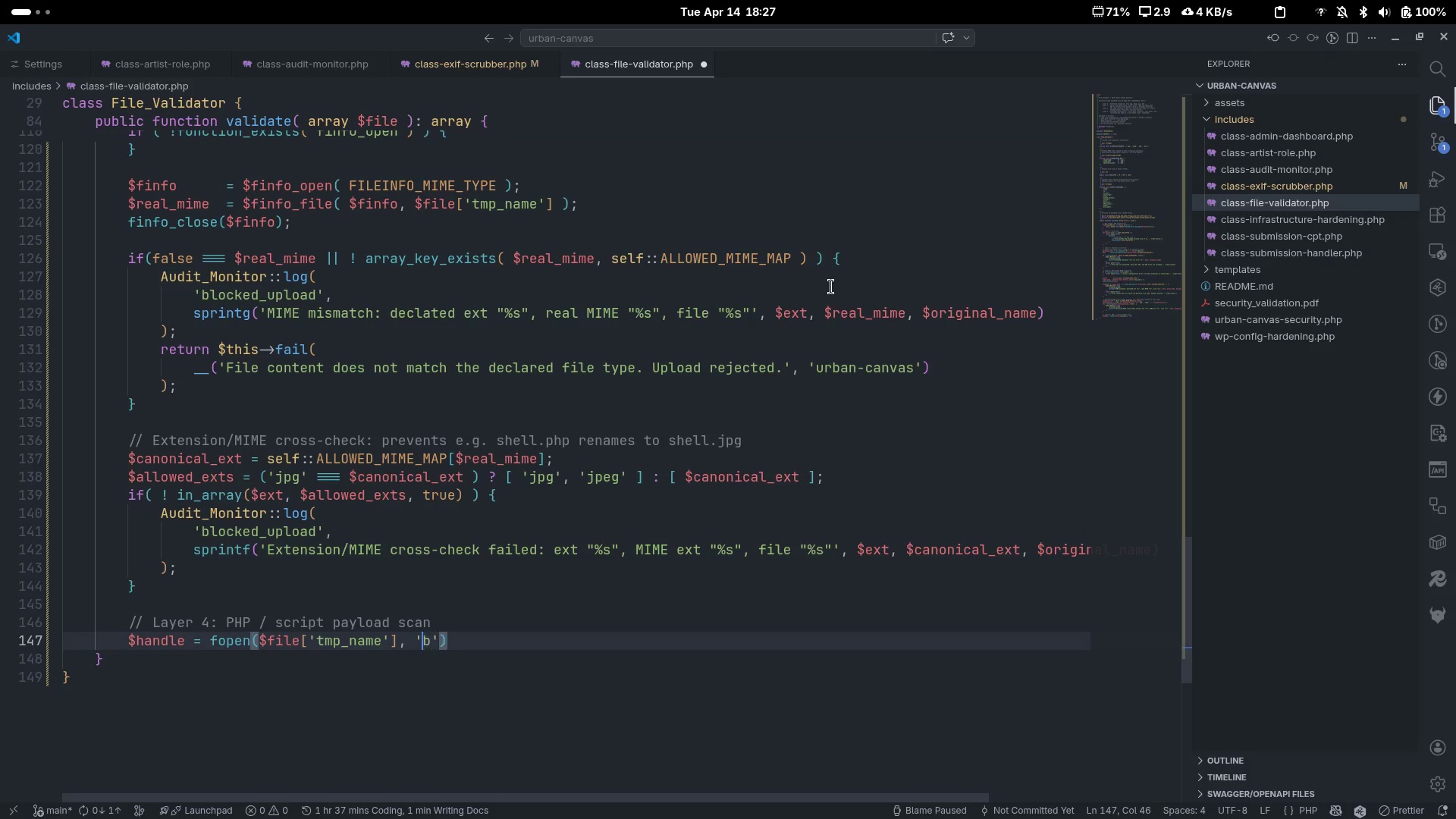 
key(R)
 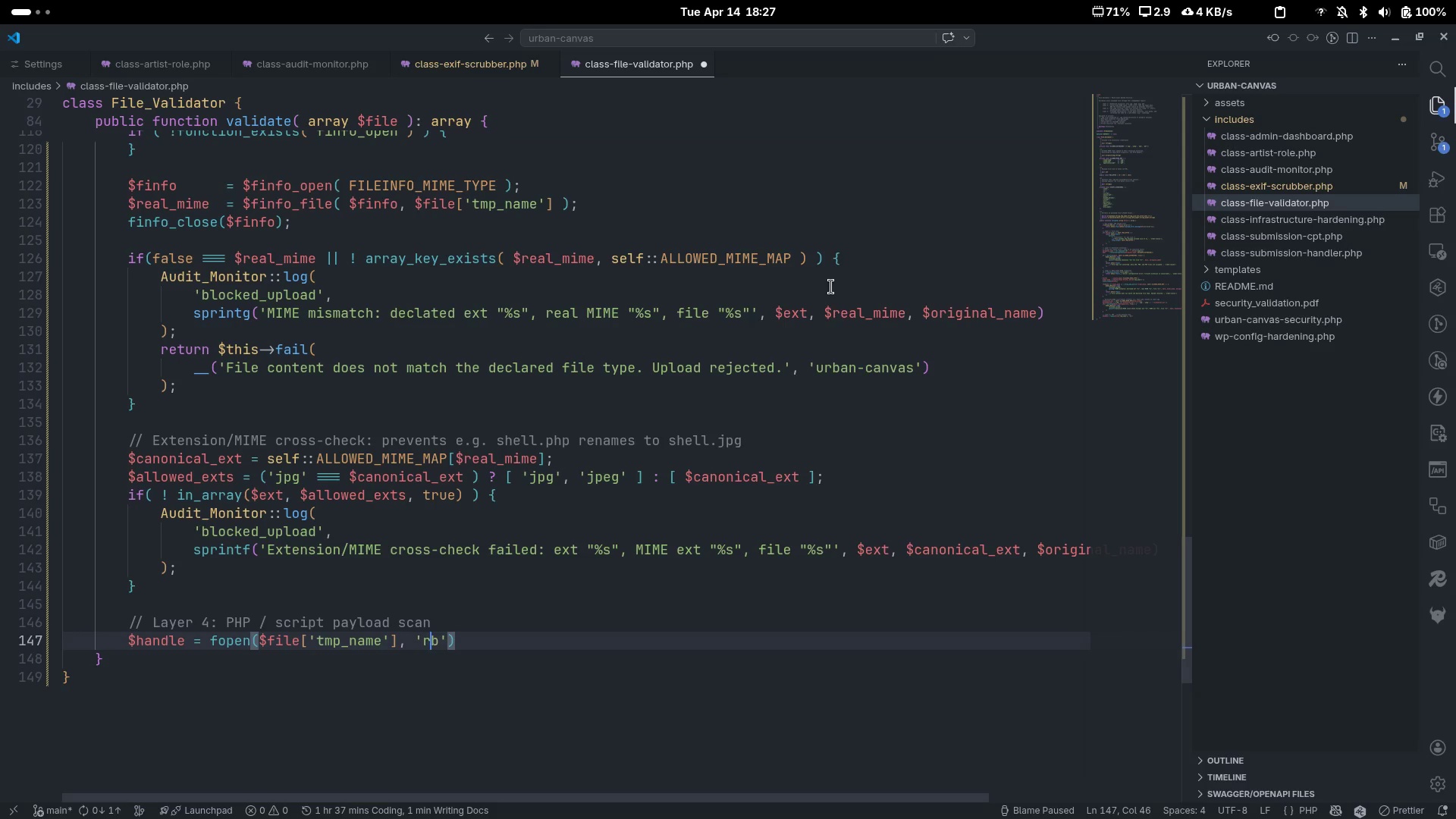 
key(Control+ArrowRight)
 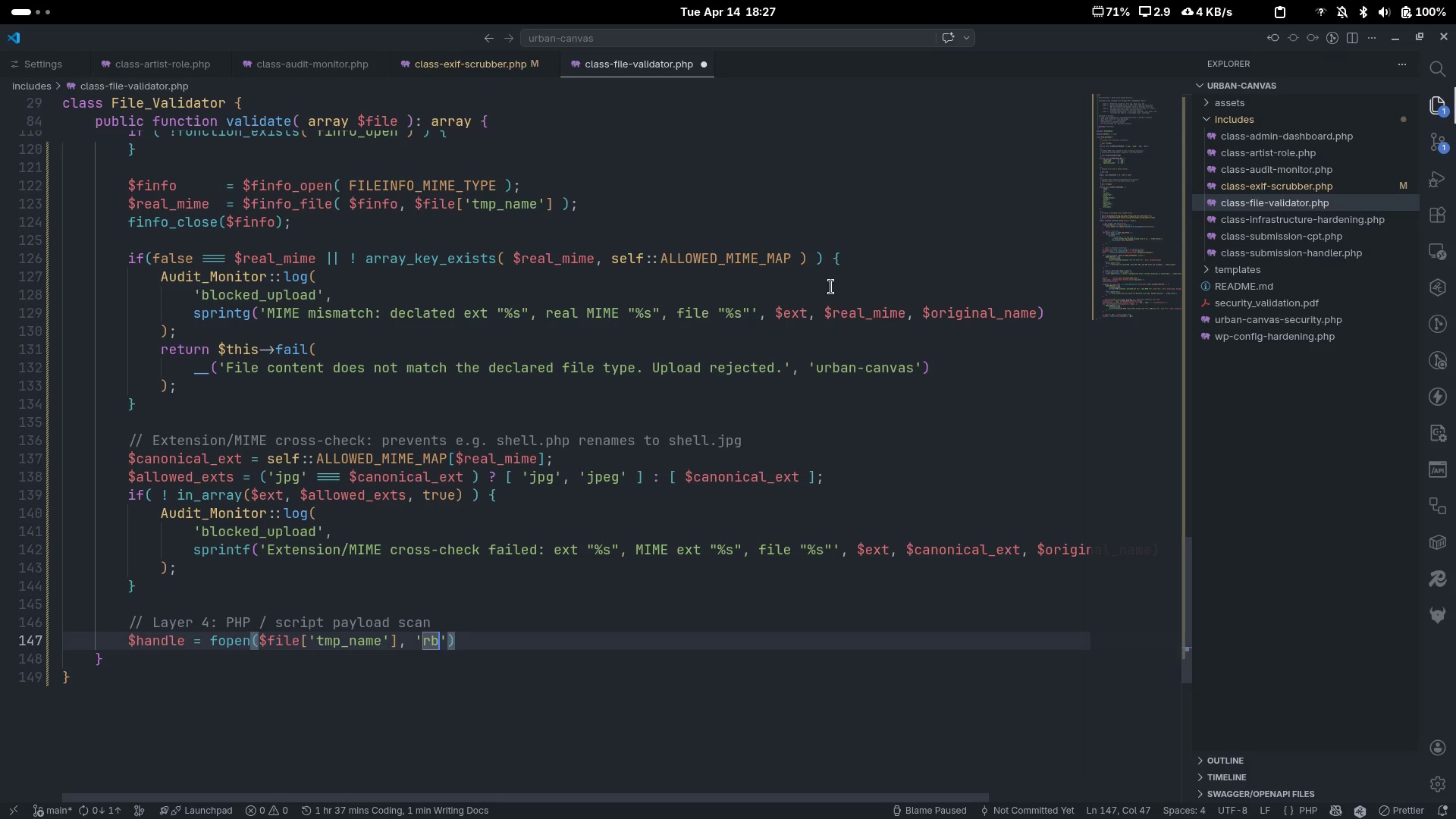 
key(ArrowRight)
 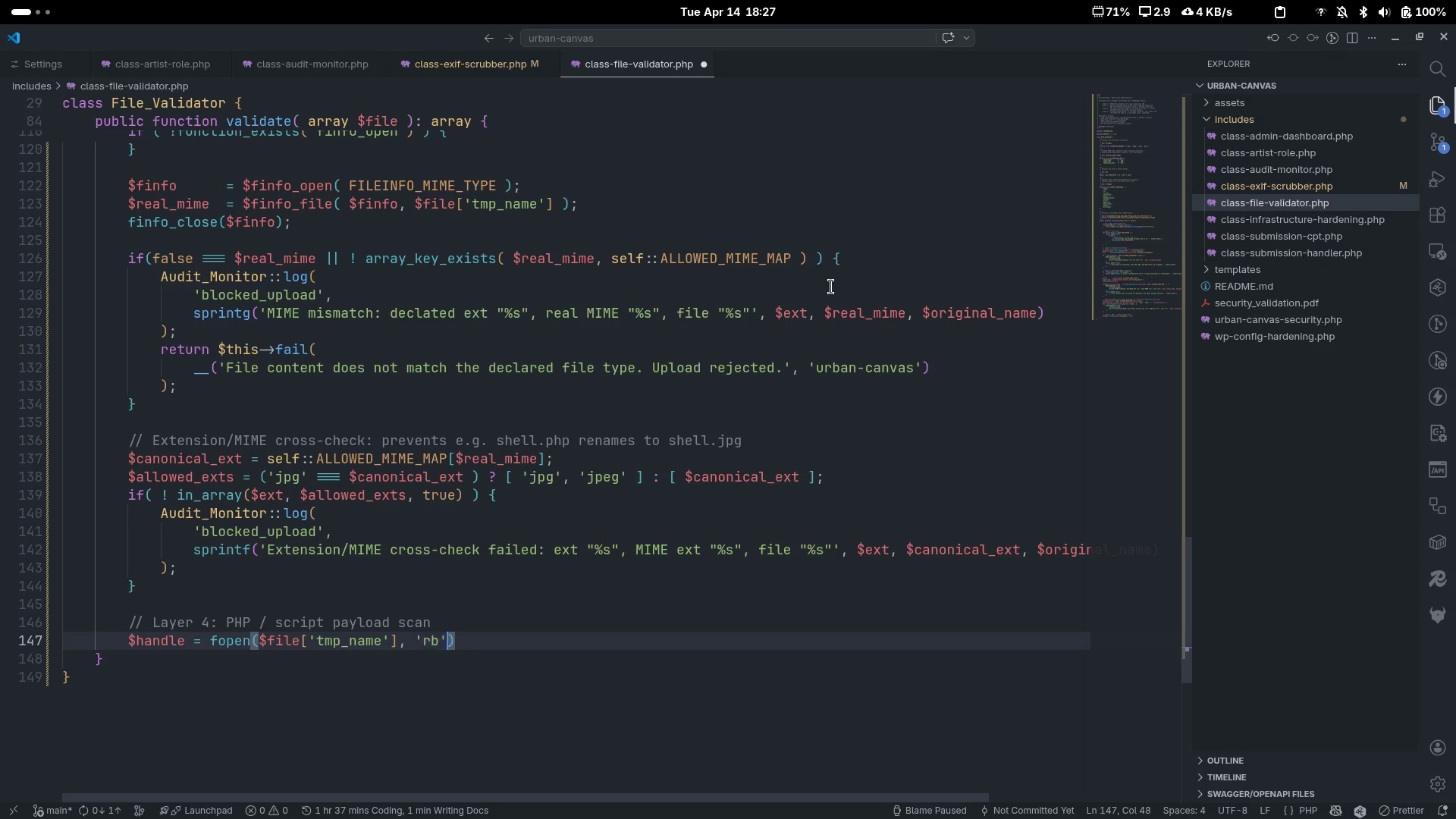 
key(ArrowRight)
 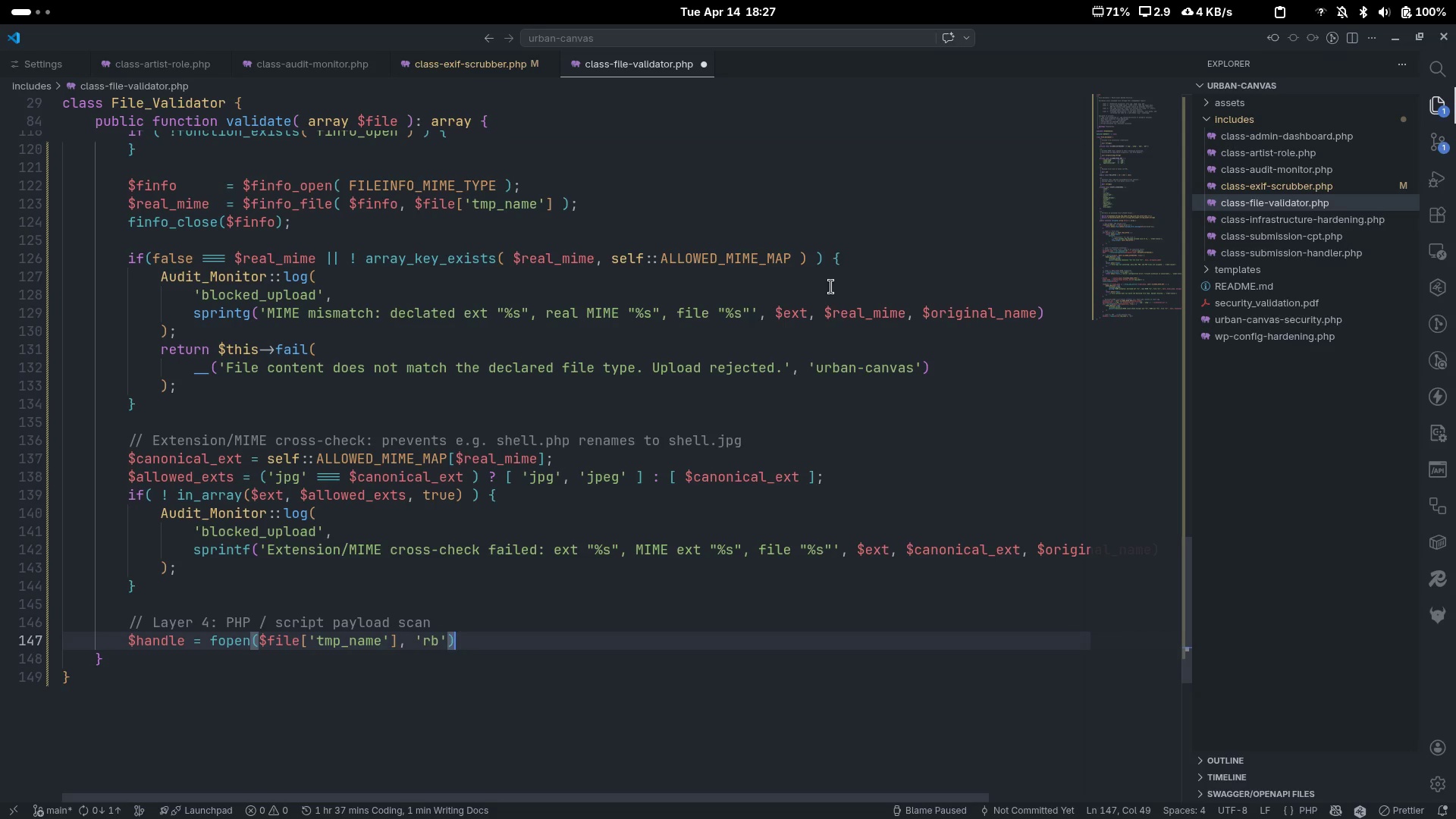 
key(Semicolon)
 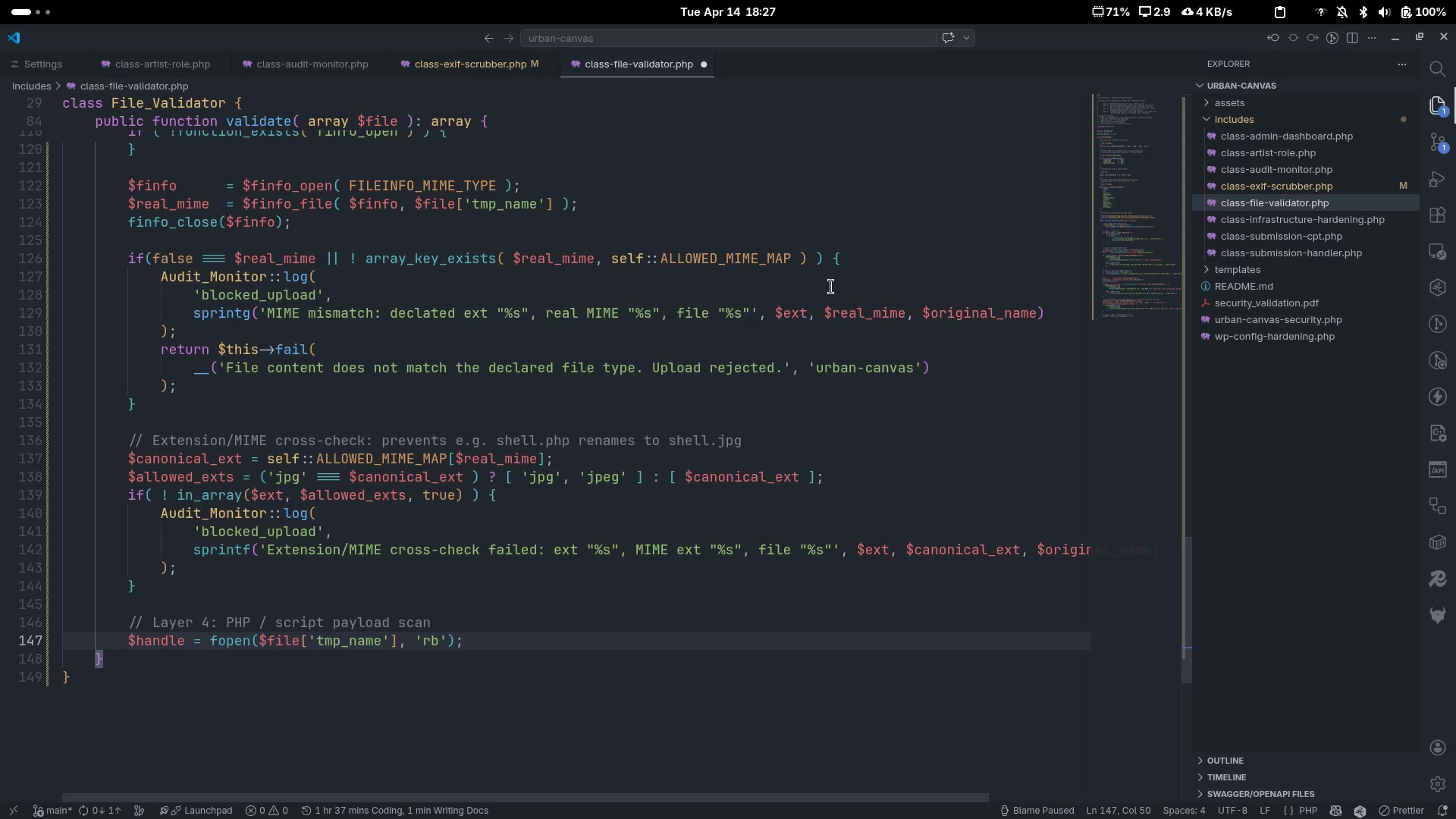 
key(Enter)
 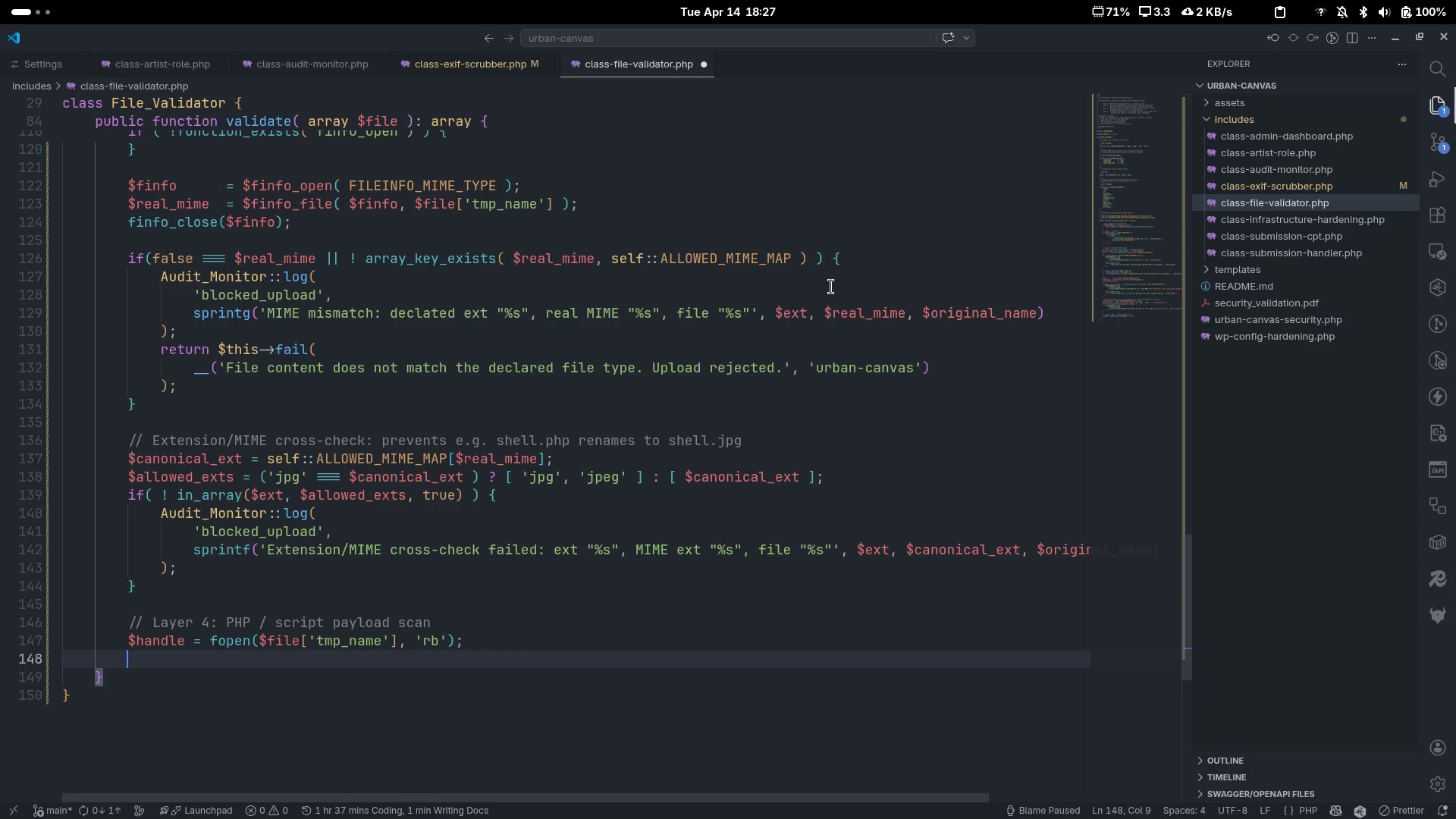 
type(if(fl)
key(Backspace)
type(alse === $hand)
key(Tab)
 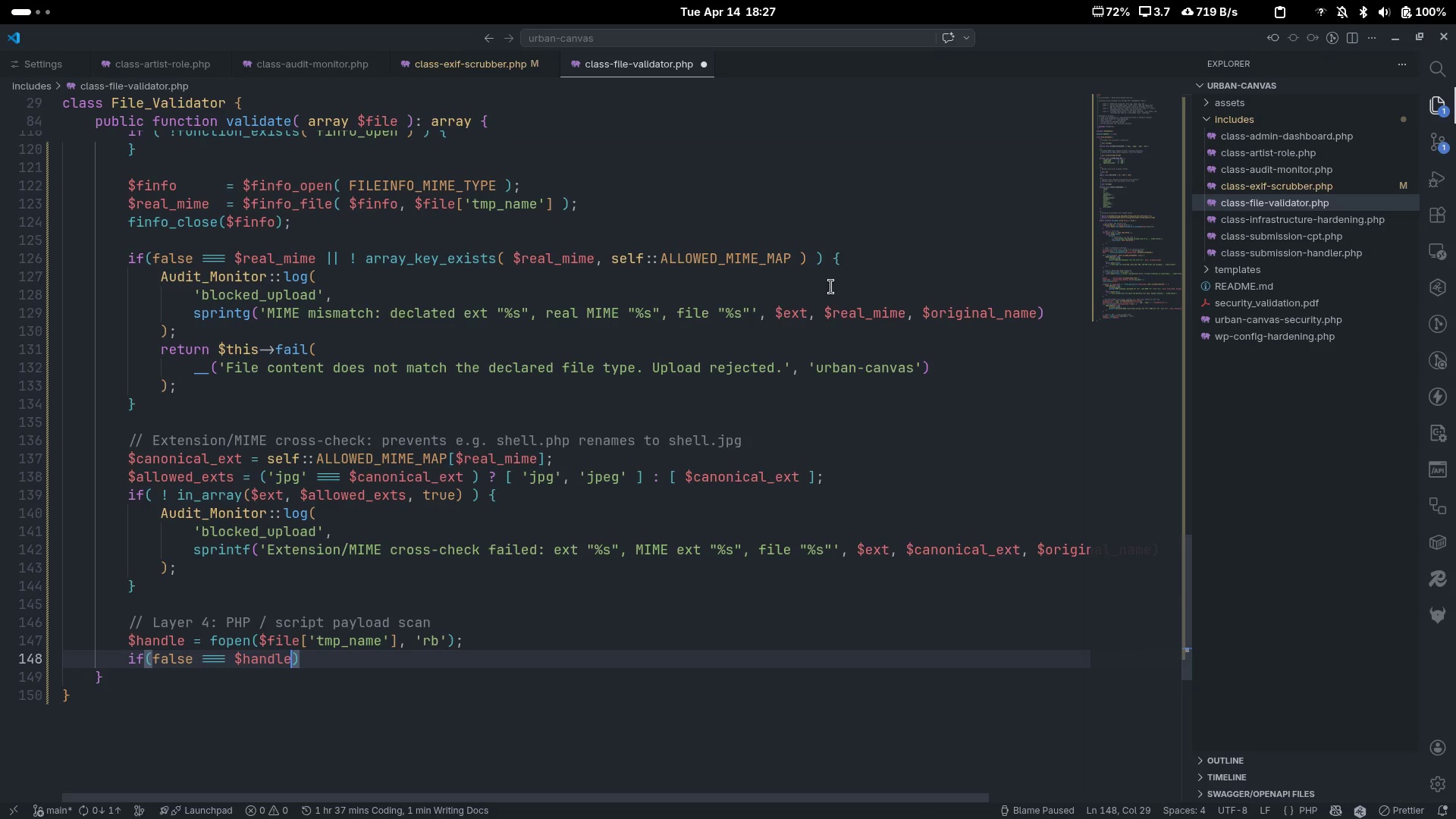 
key(ArrowRight)
 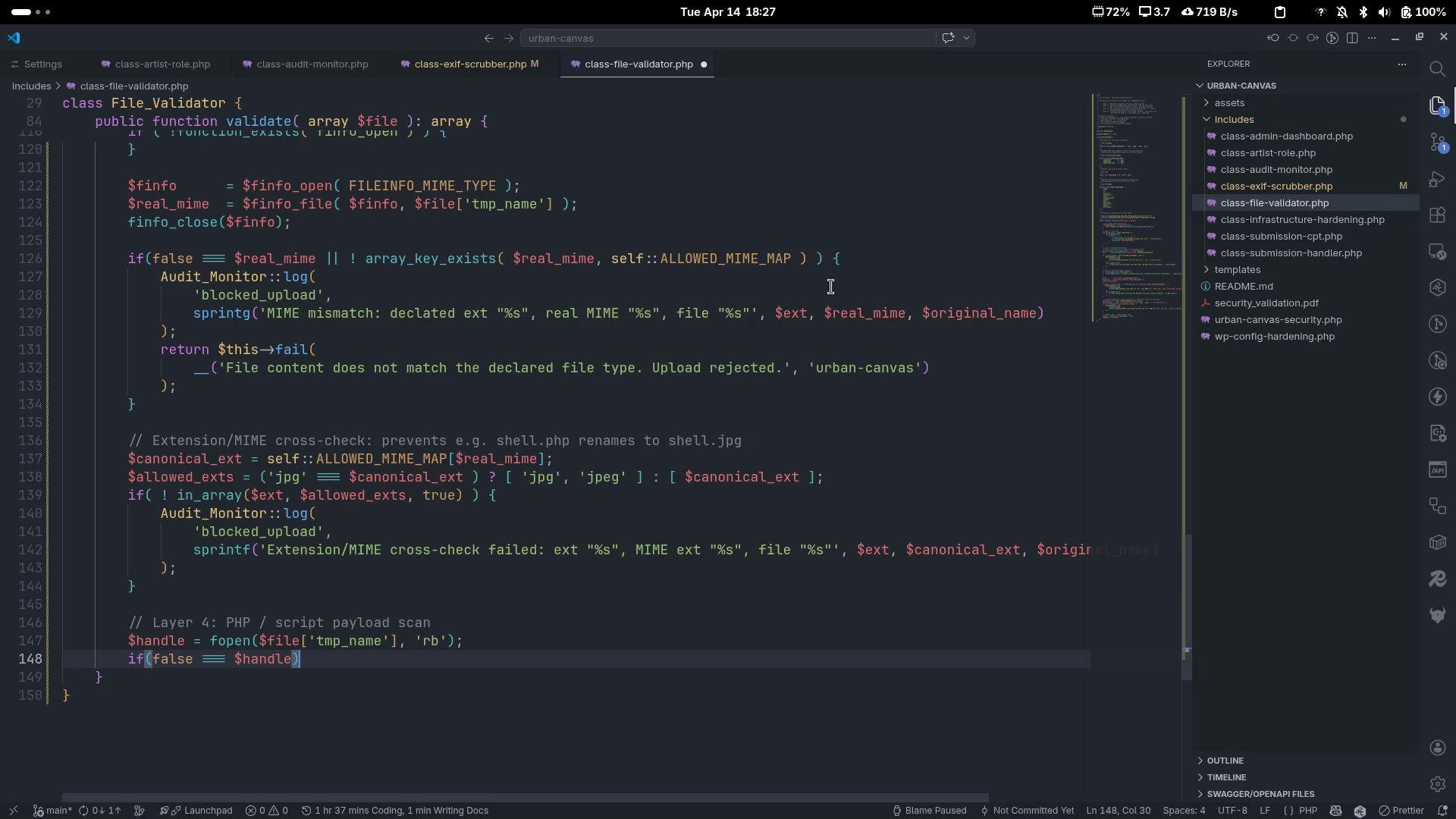 
key(Space)
 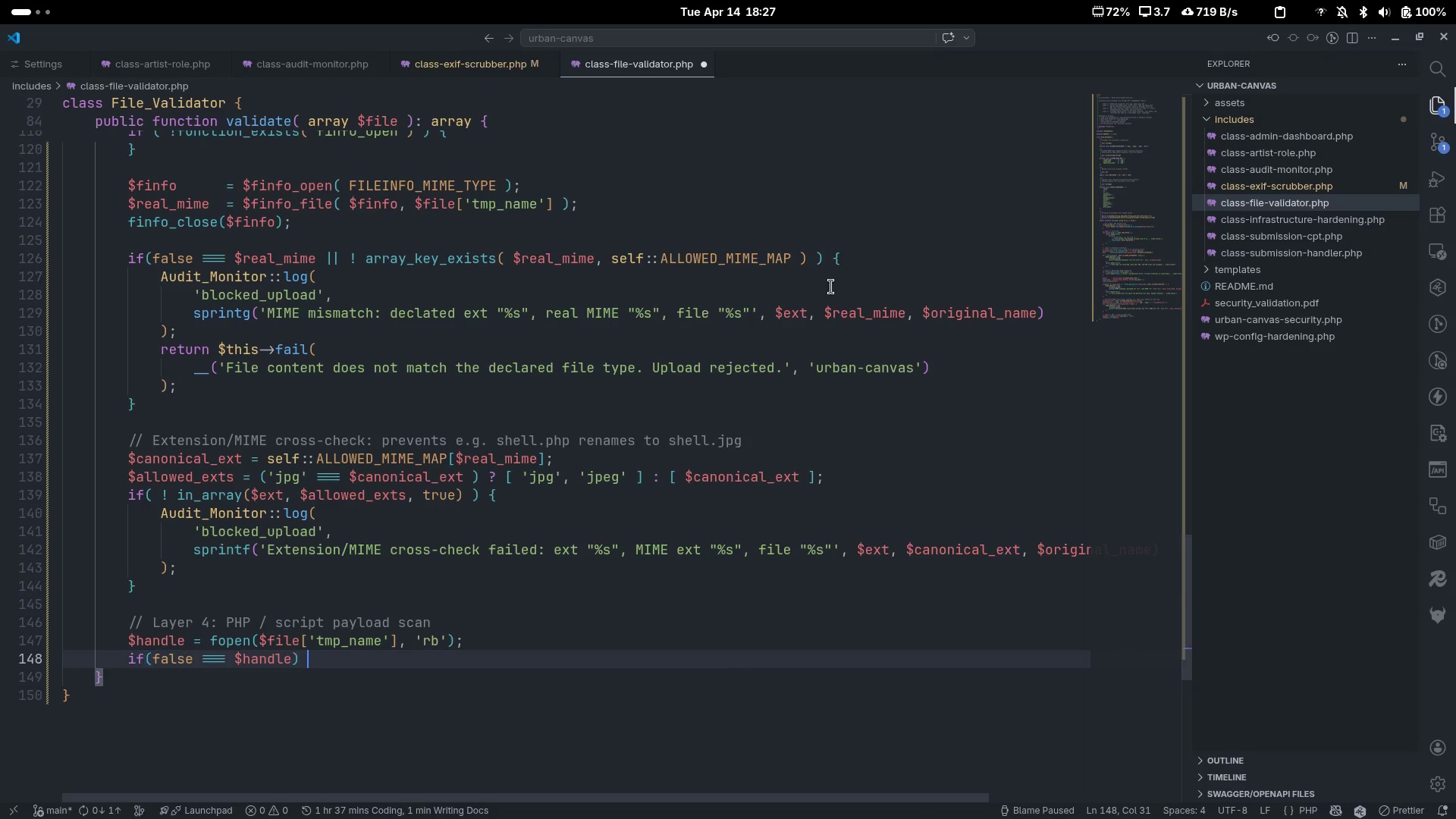 
key(Shift+0)
 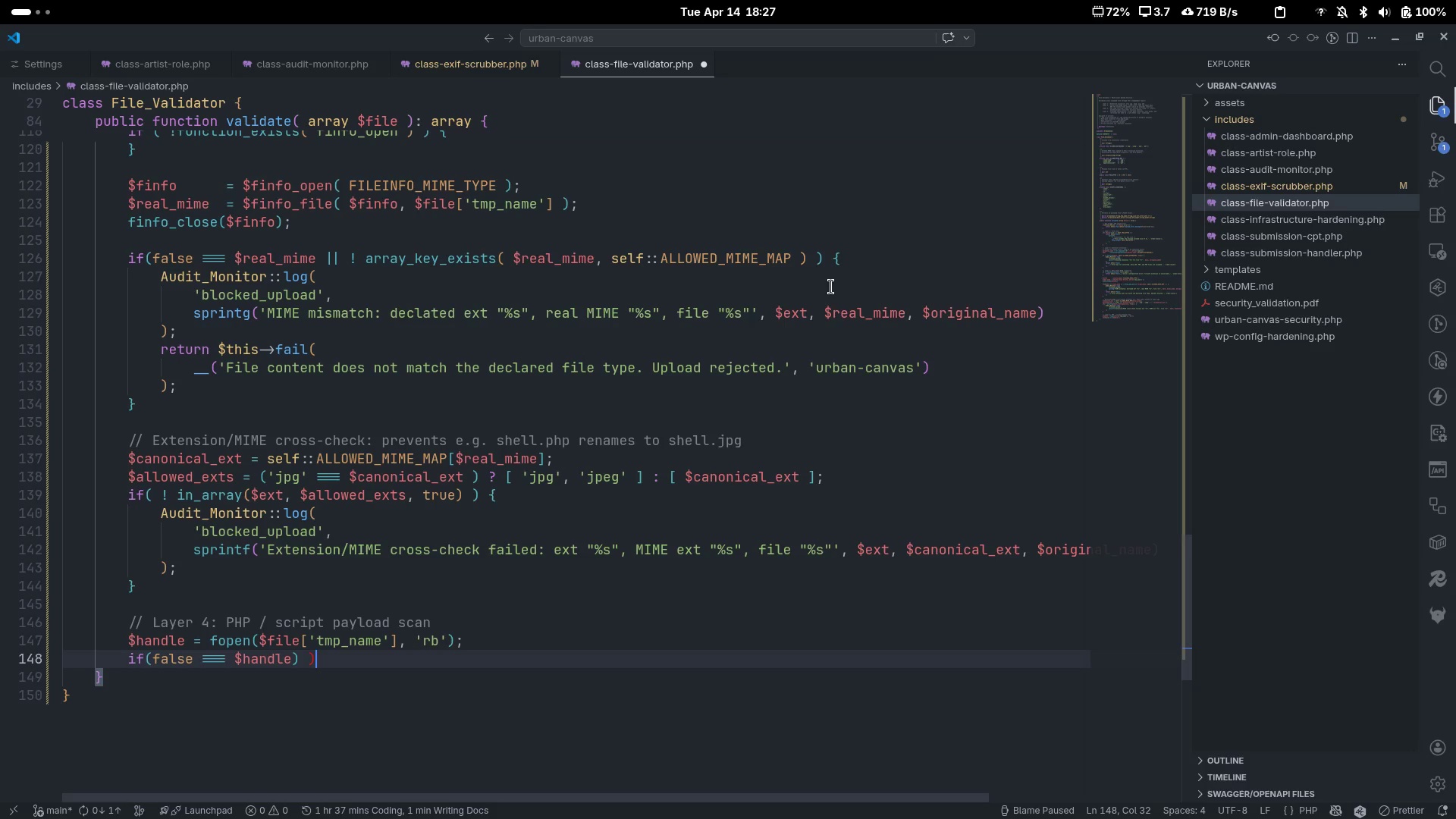 
key(Backspace)
 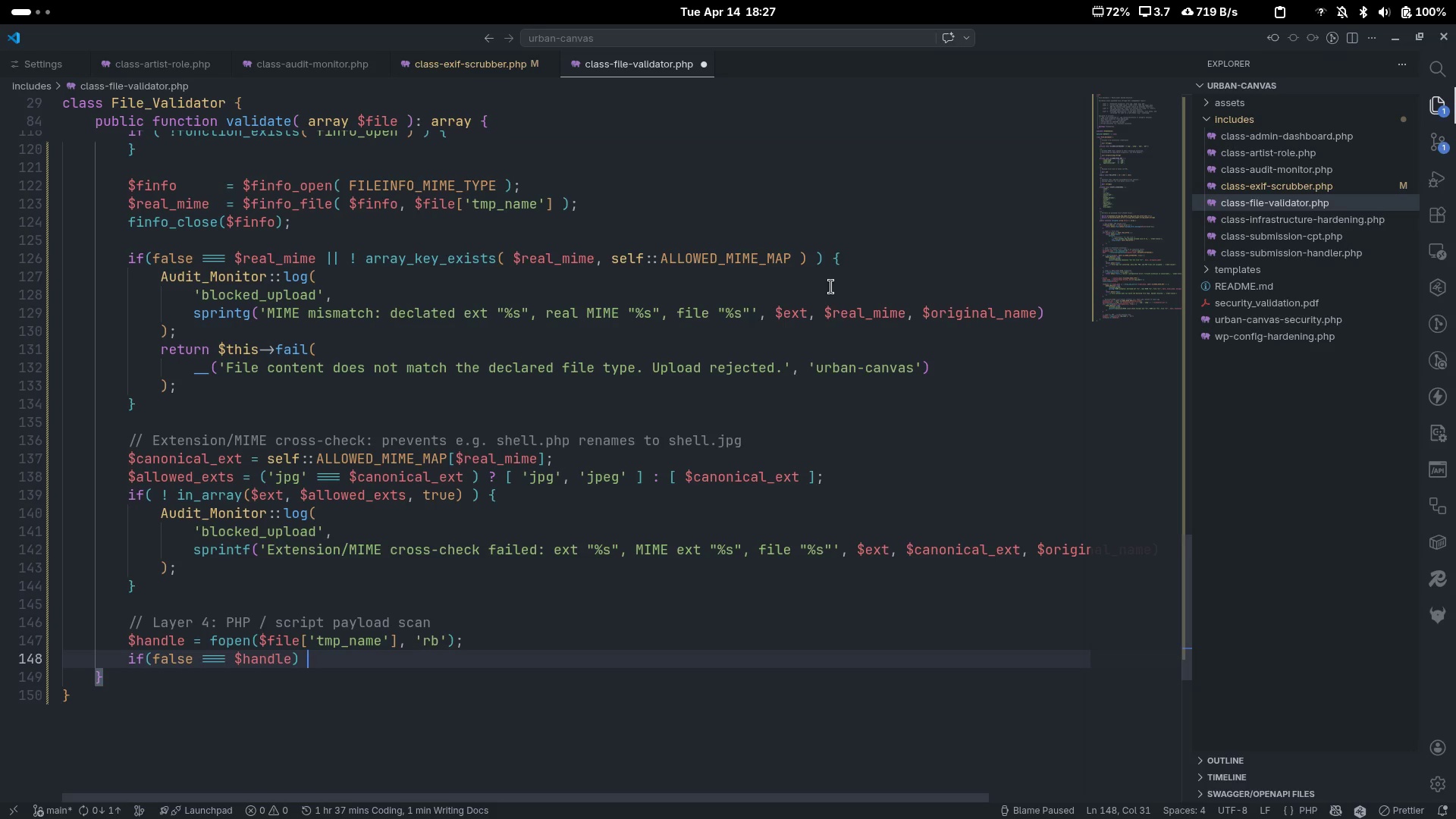 
key(Shift+BracketLeft)
 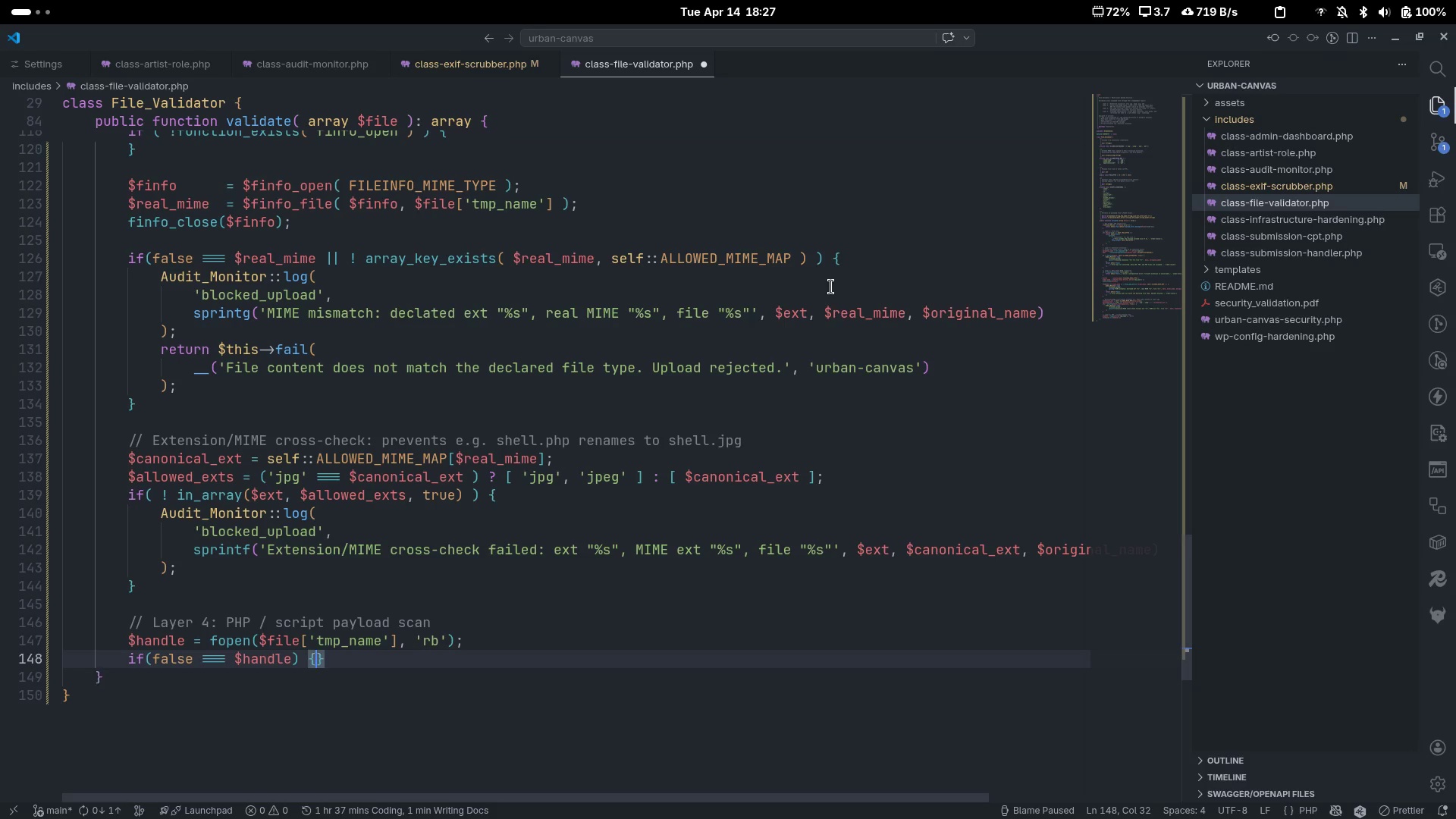 
key(Enter)
 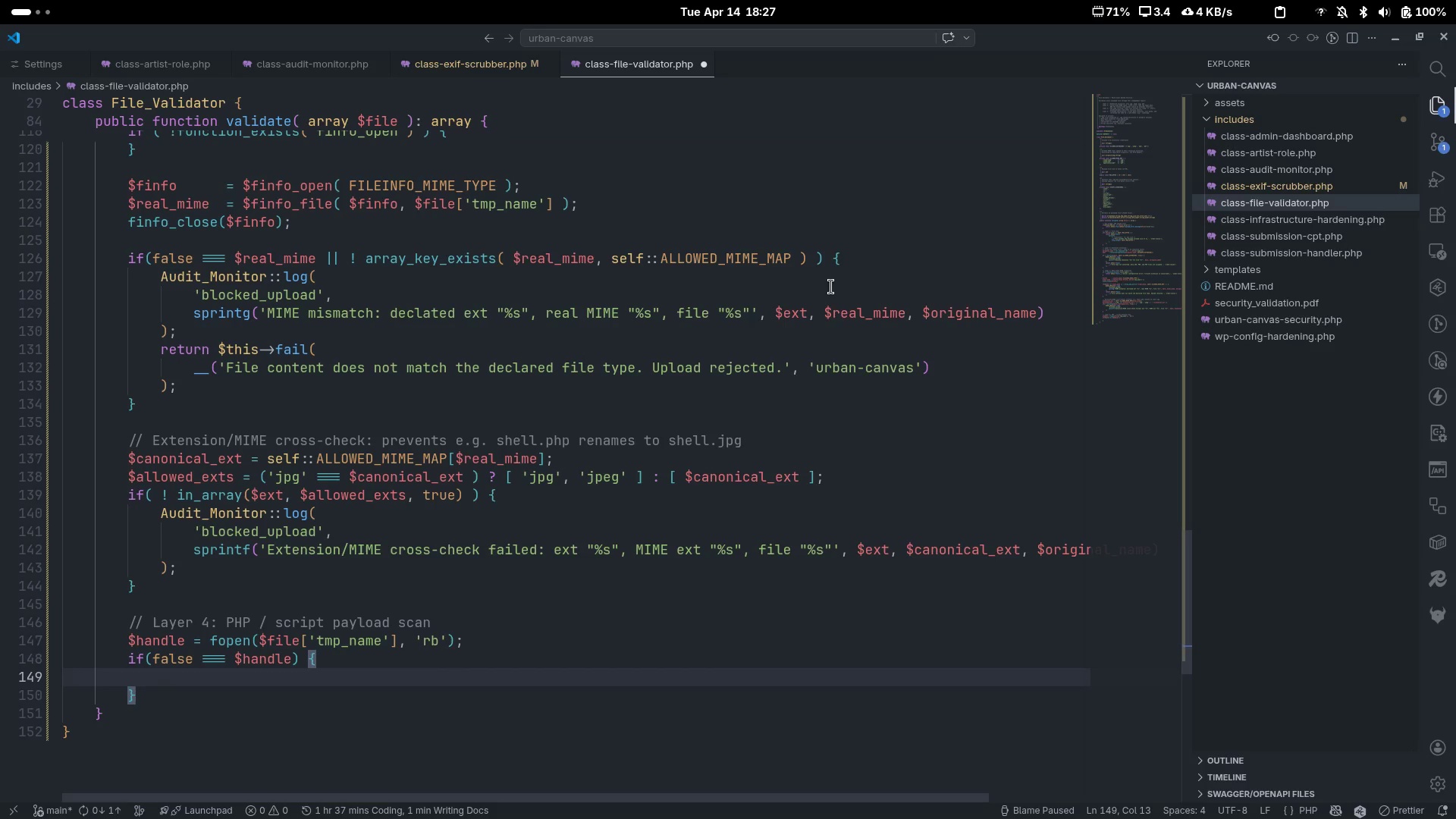 
type(return $this->fail(__('Could not open i)
key(Backspace)
type(uploaded file o)
key(Backspace)
type(for ca)
key(Backspace)
key(Backspace)
type(scanning.)
 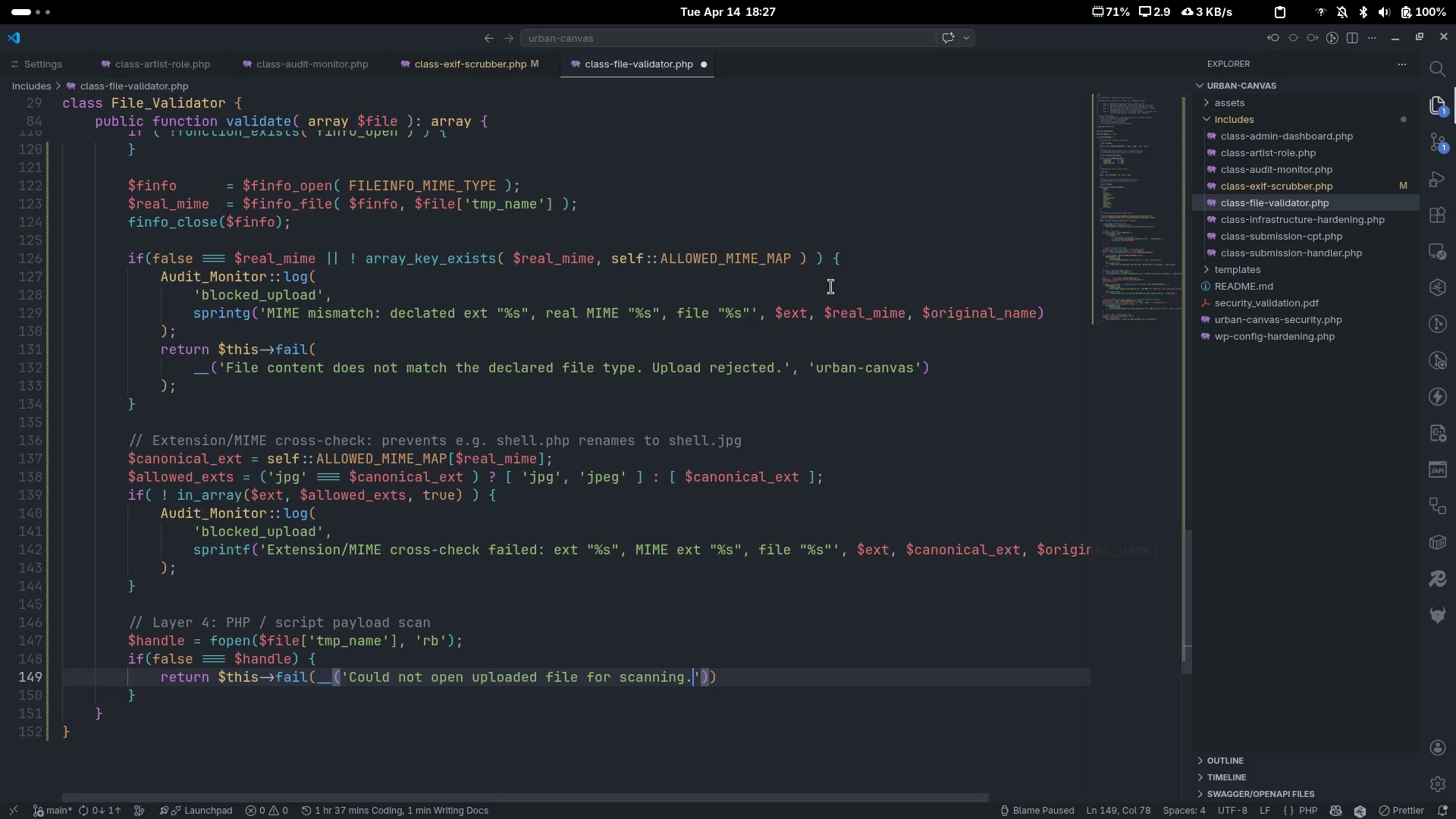 
 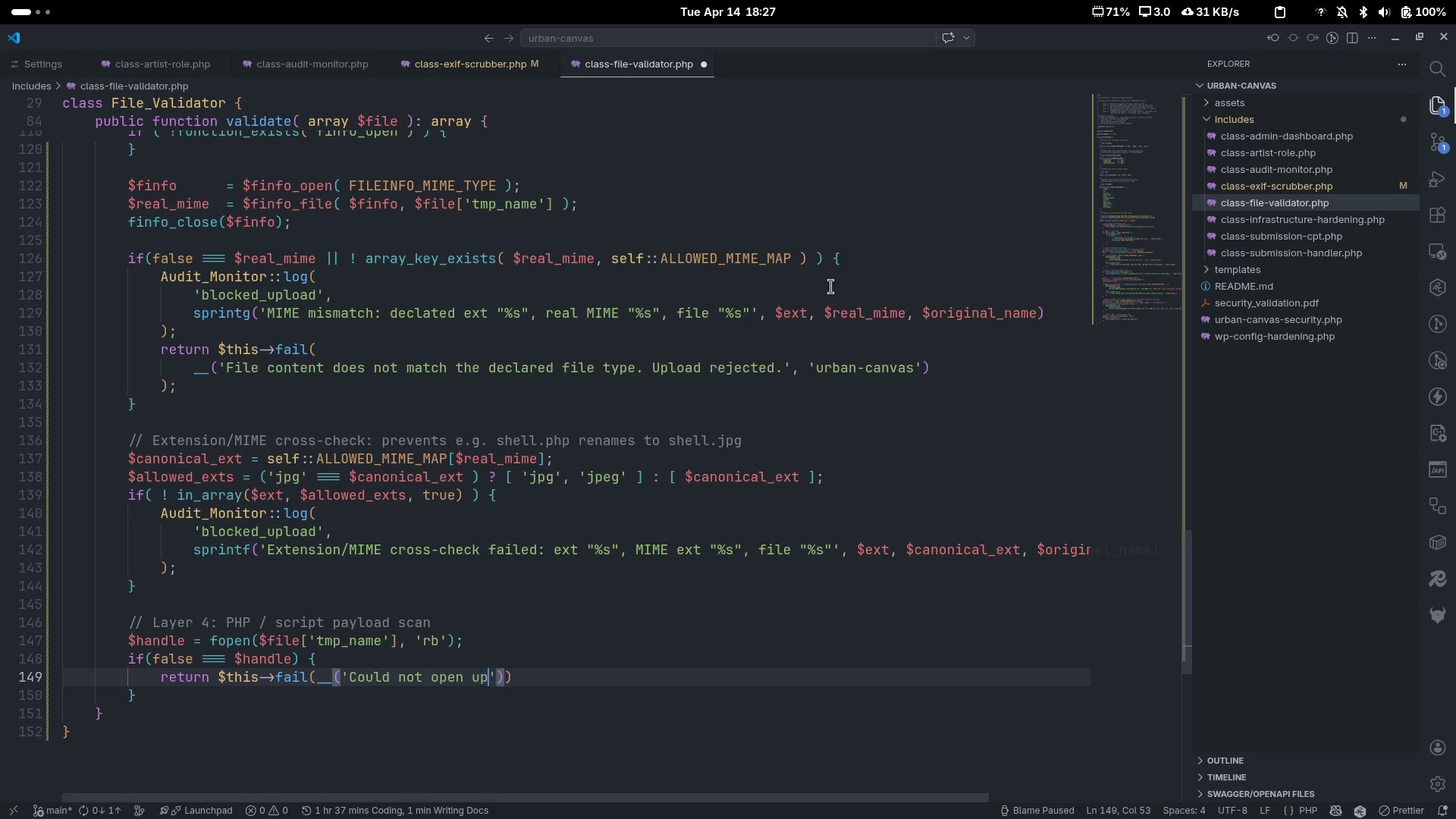 
key(ArrowRight)
 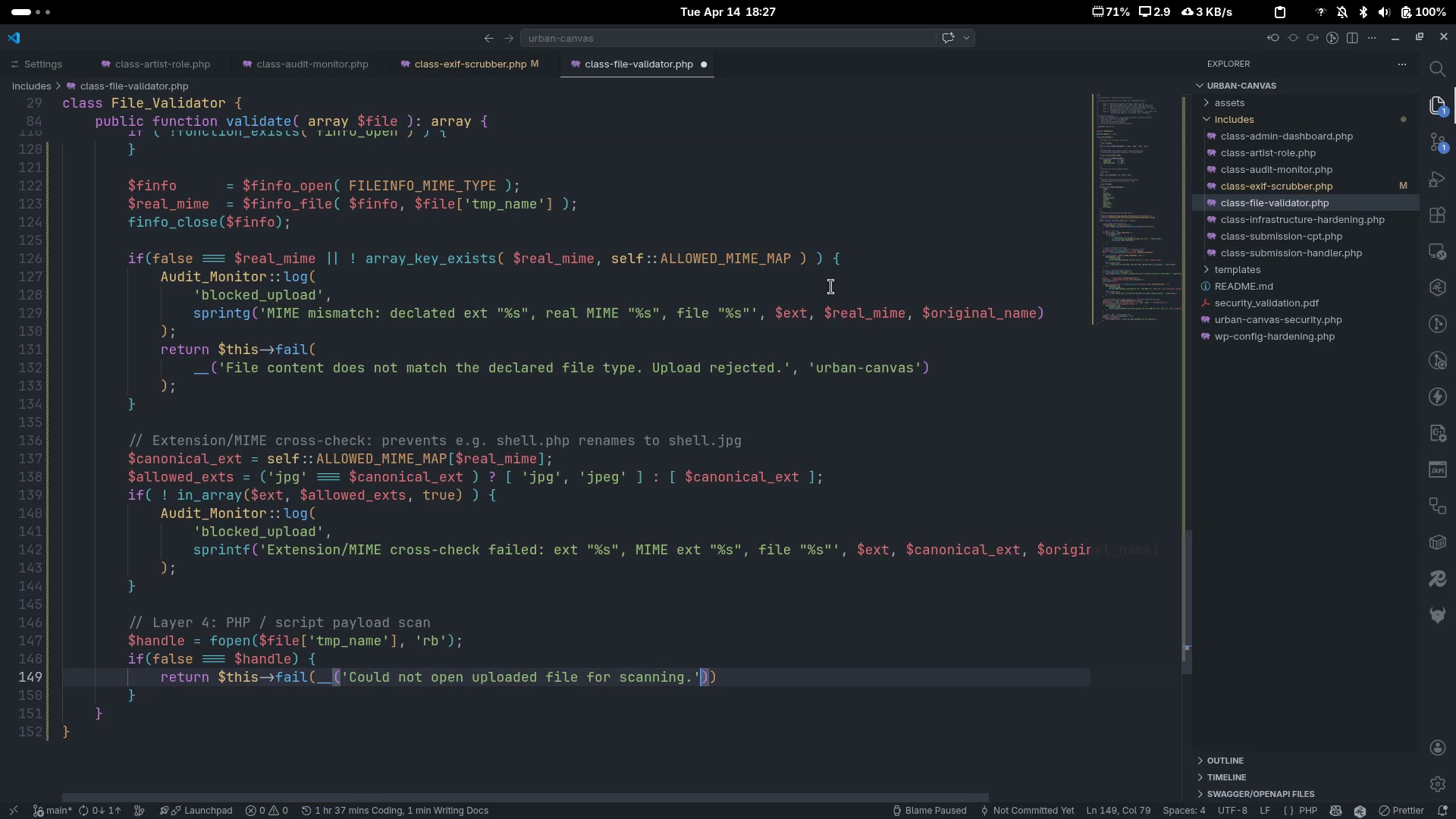 
type(, 'urban-van)
 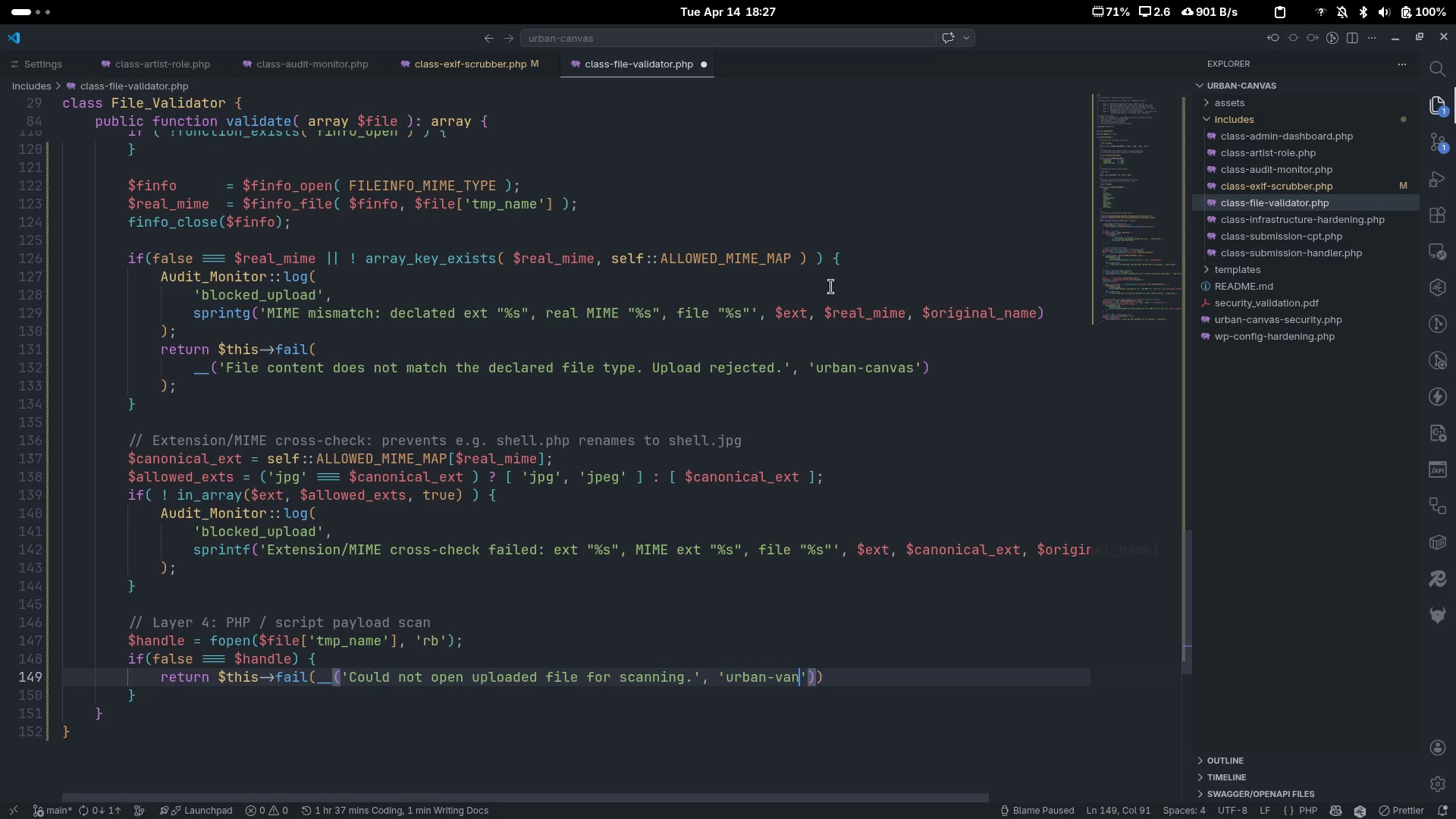 
key(Control+ControlLeft)
 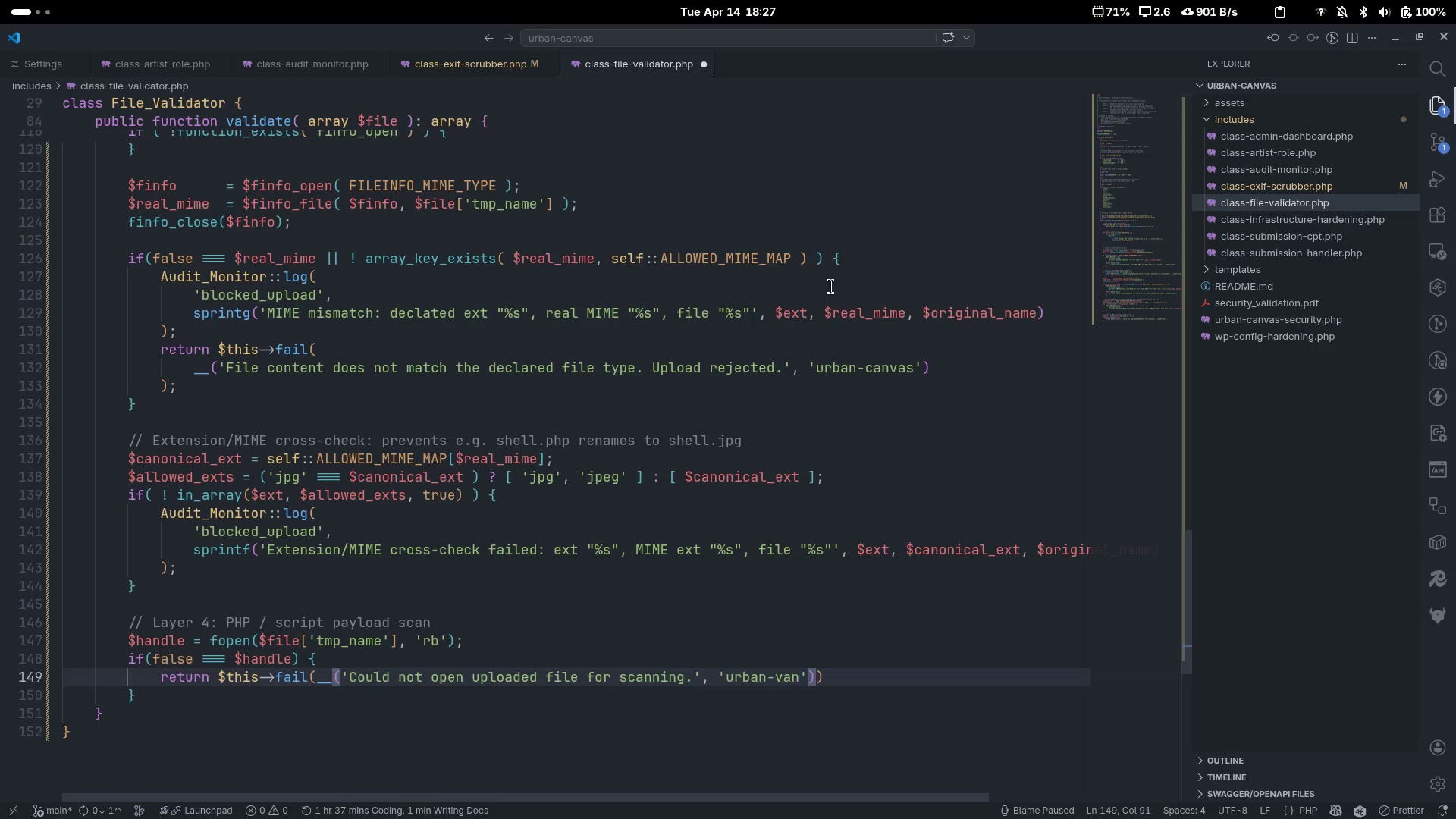 
key(Control+Backspace)
 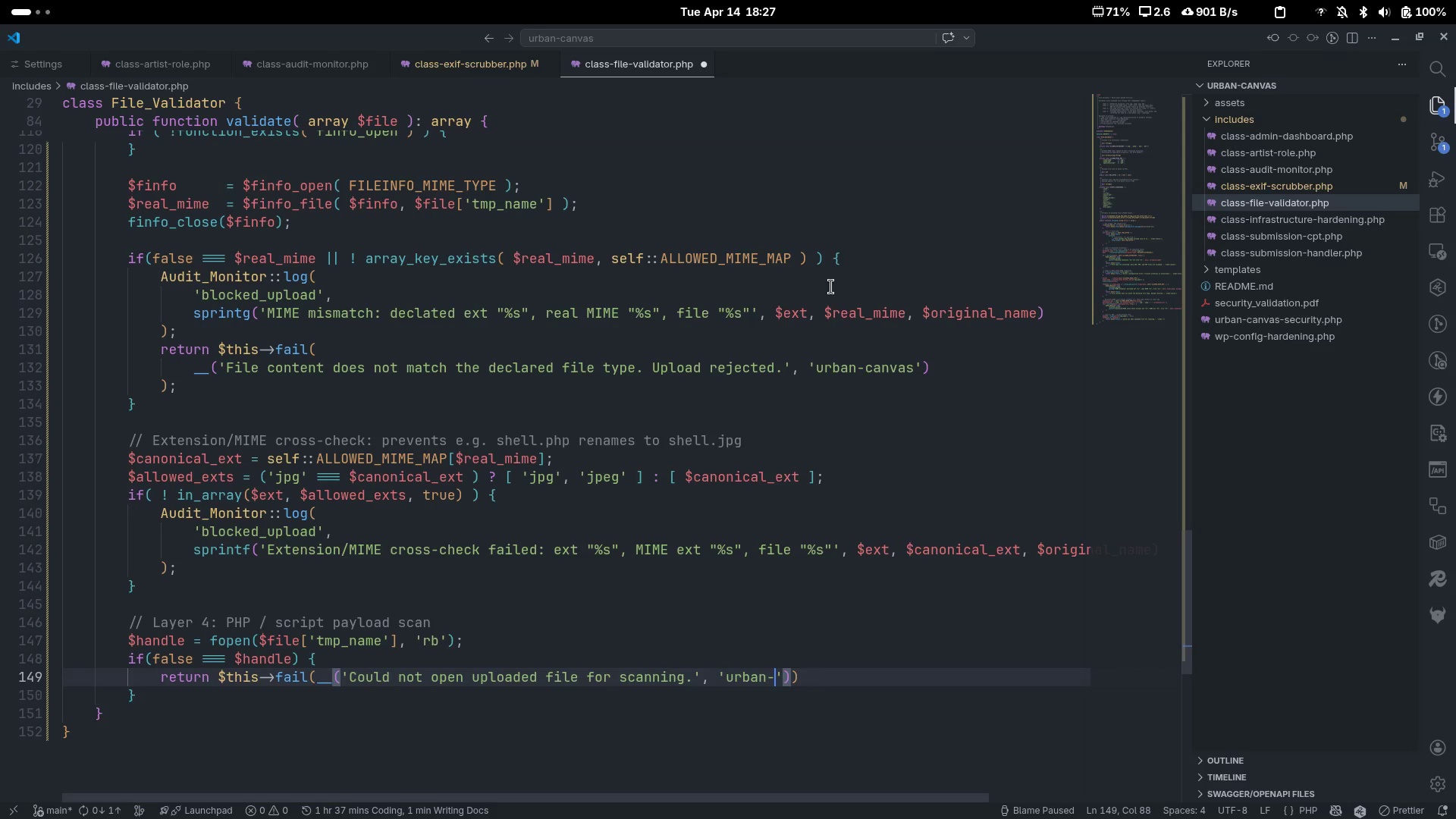 
type(v)
key(Backspace)
type(canvas)
 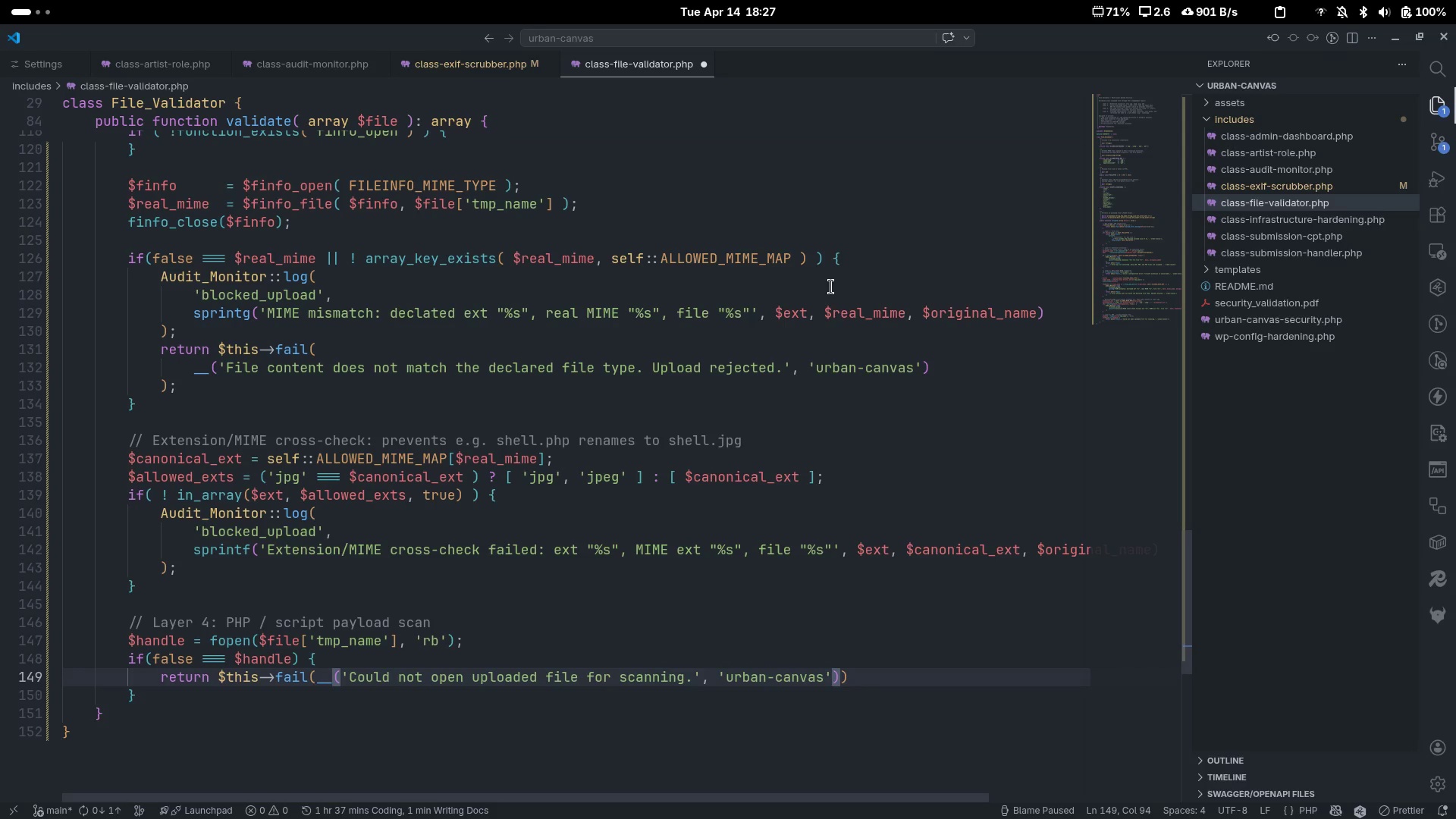 
key(Control+ArrowRight)
 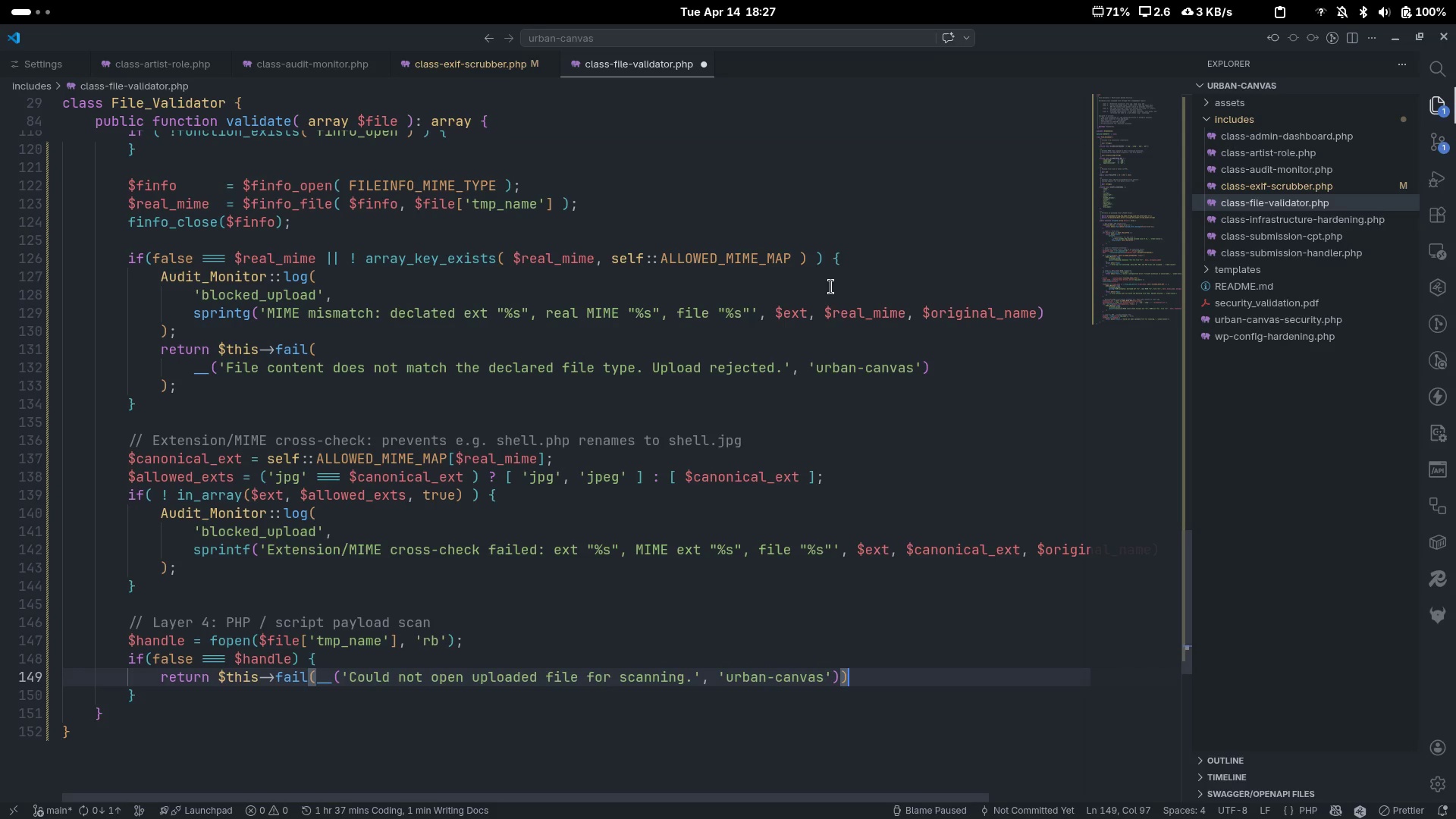 
key(Semicolon)
 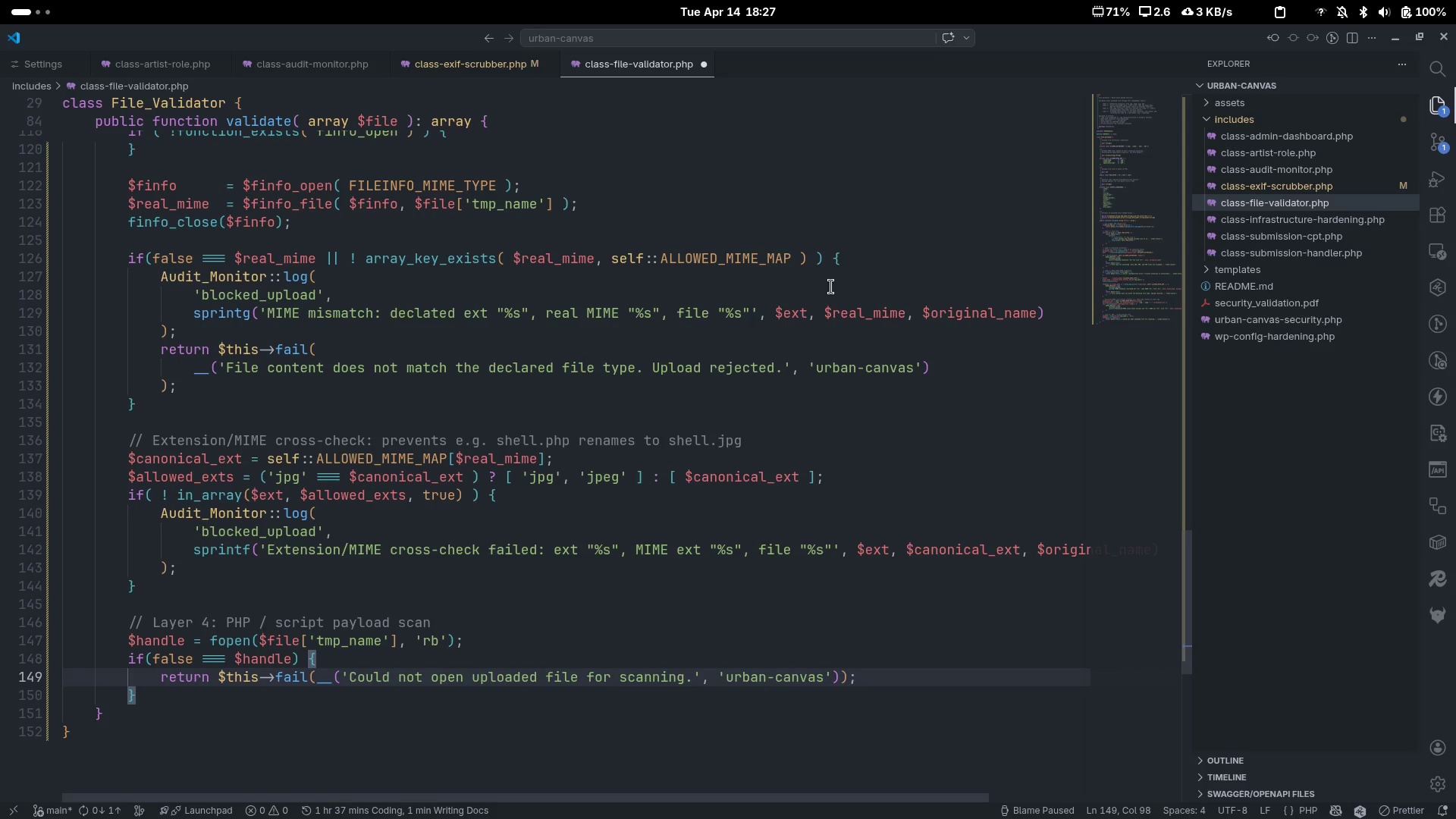 
key(ArrowDown)
 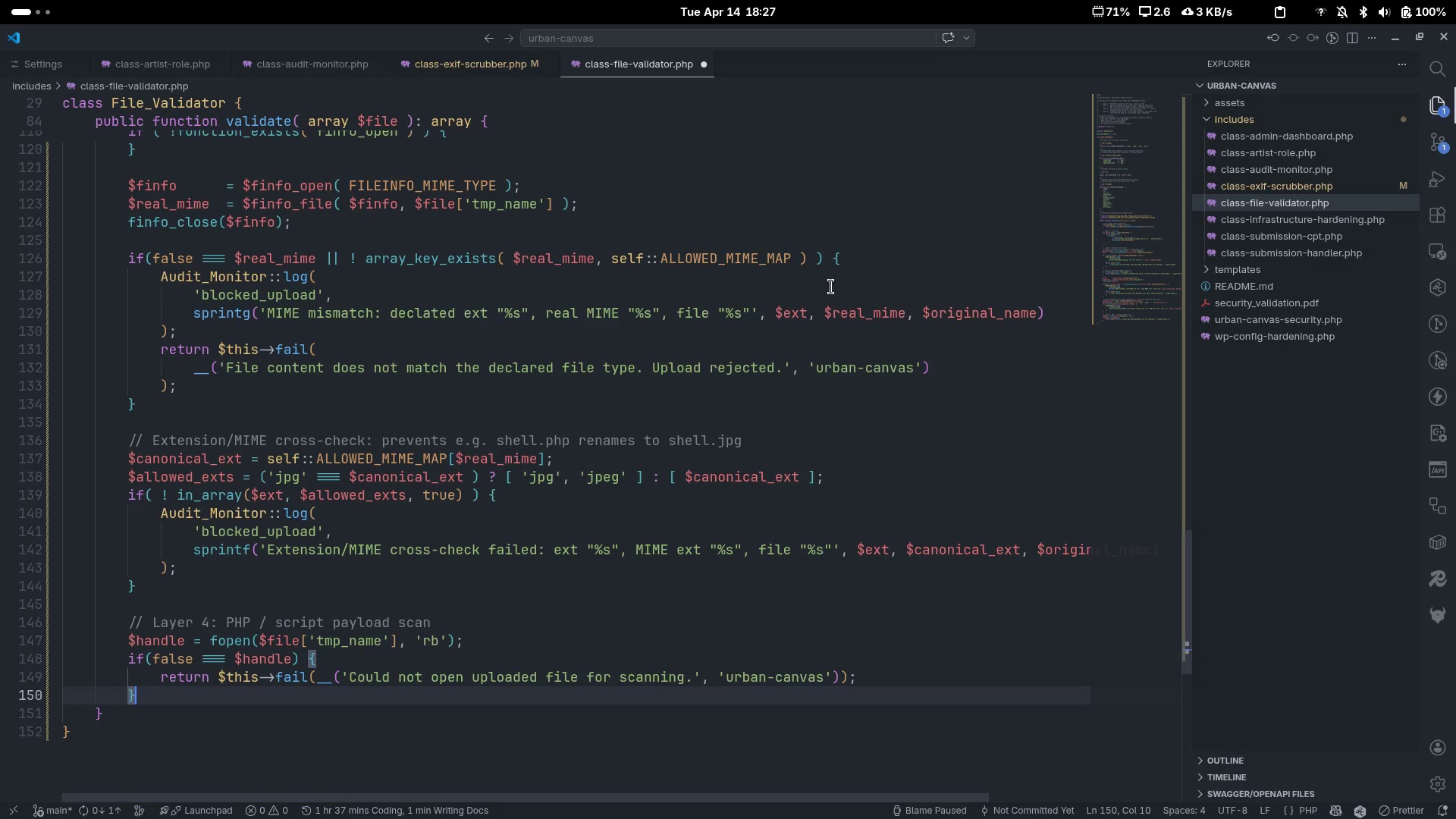 
key(Enter)
 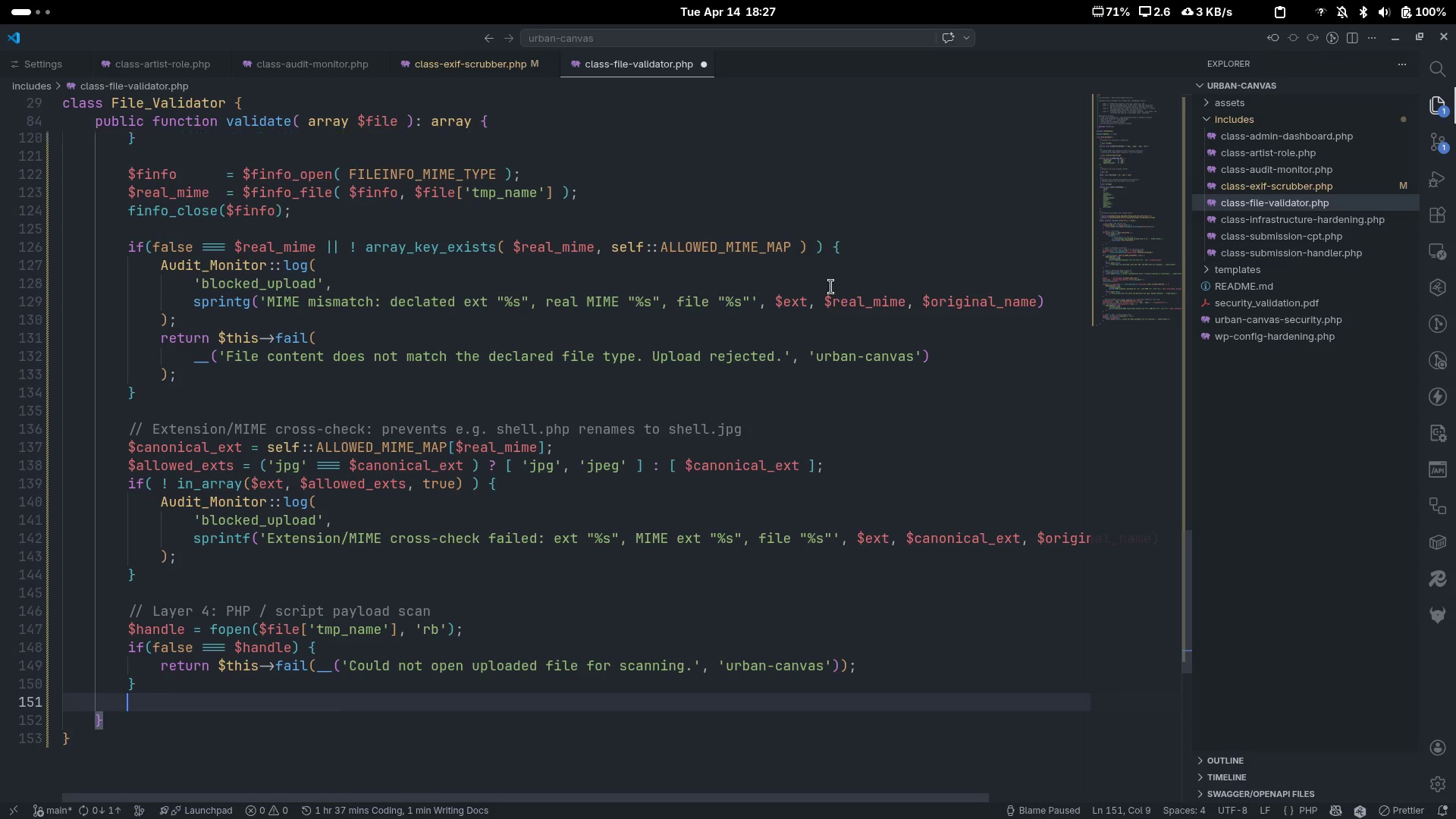 
scroll: coordinate [831, 287], scroll_direction: down, amount: 7.0
 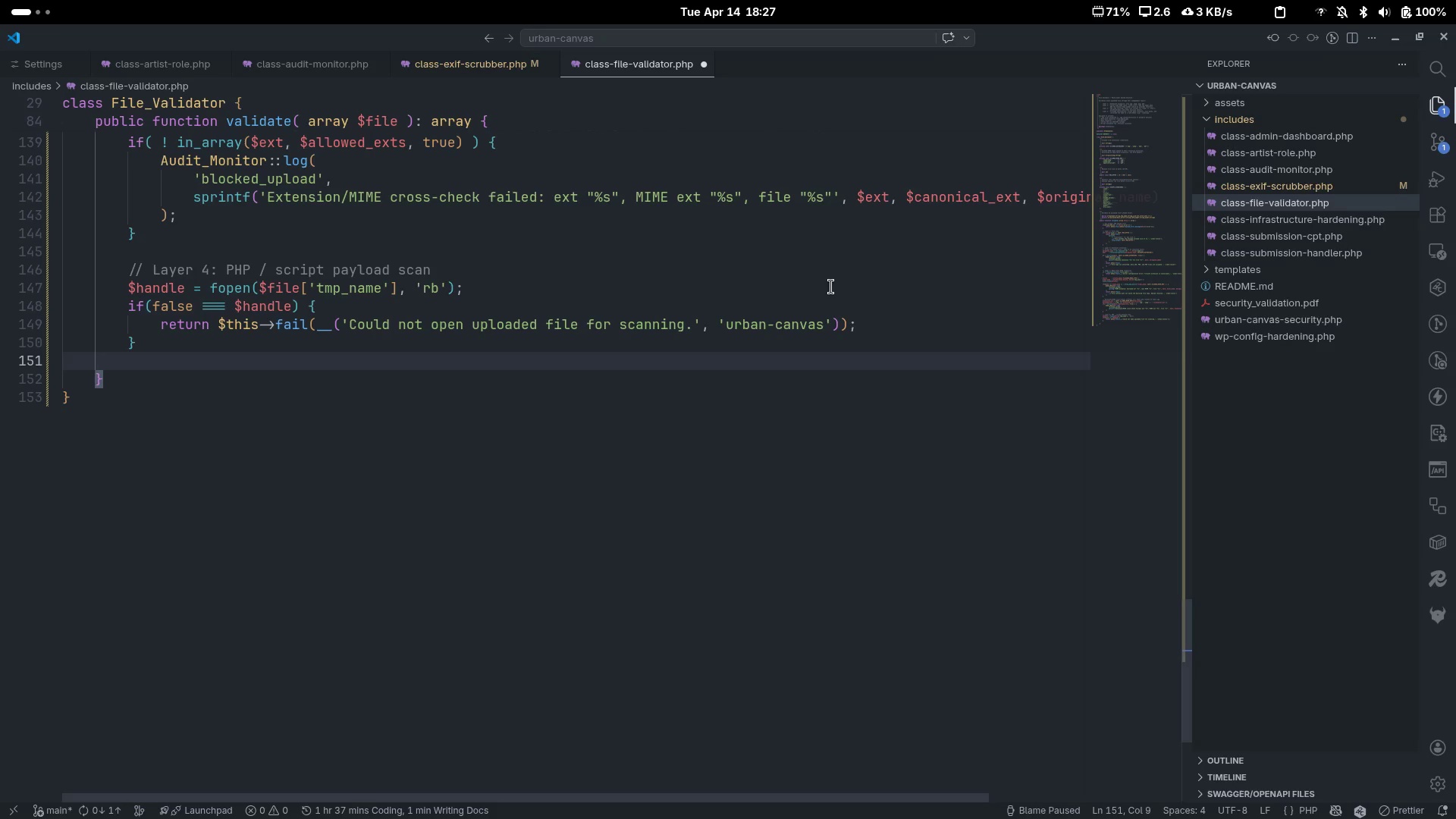 
key(Control+ControlLeft)
 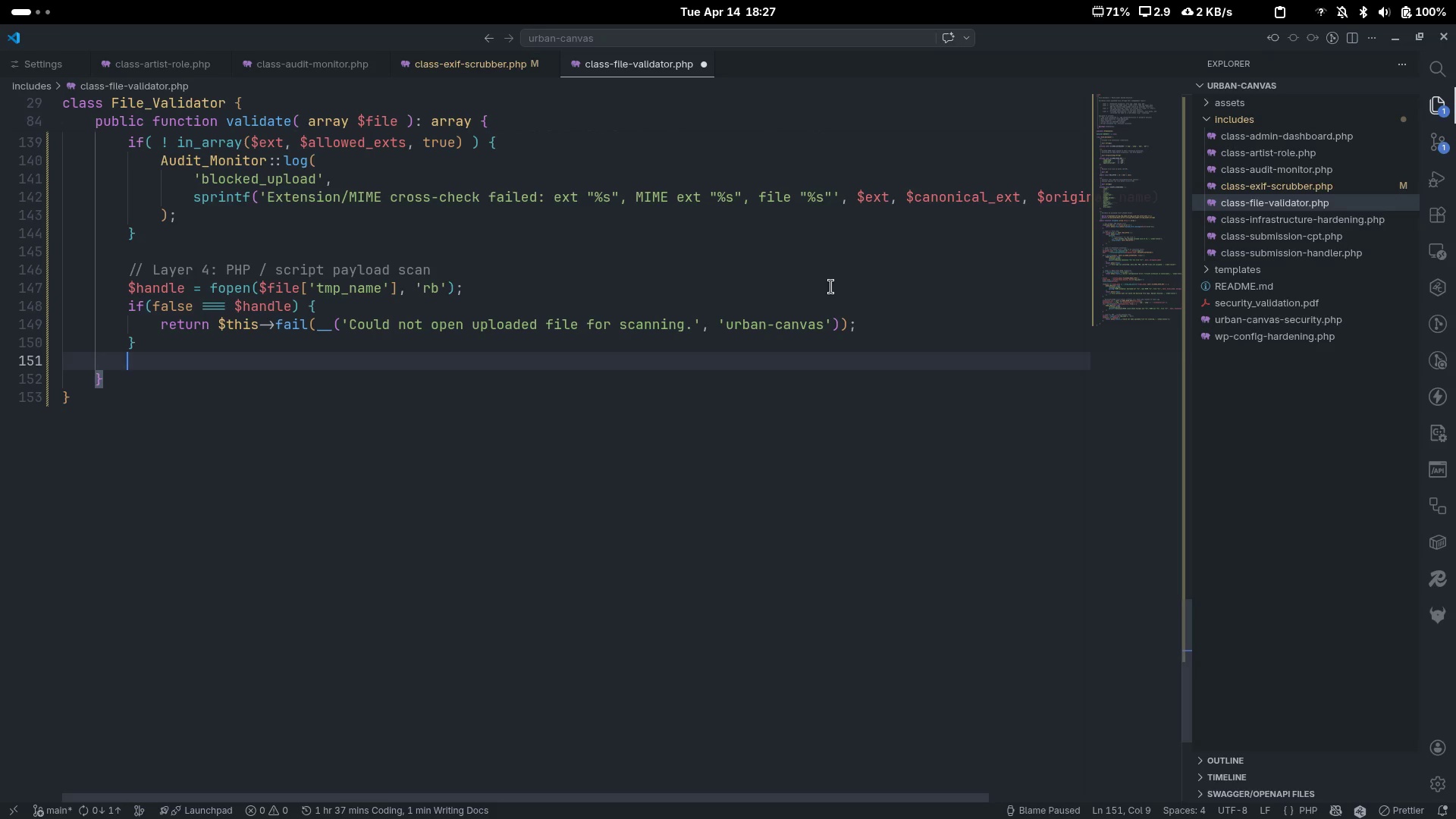 
key(Control+Slash)
 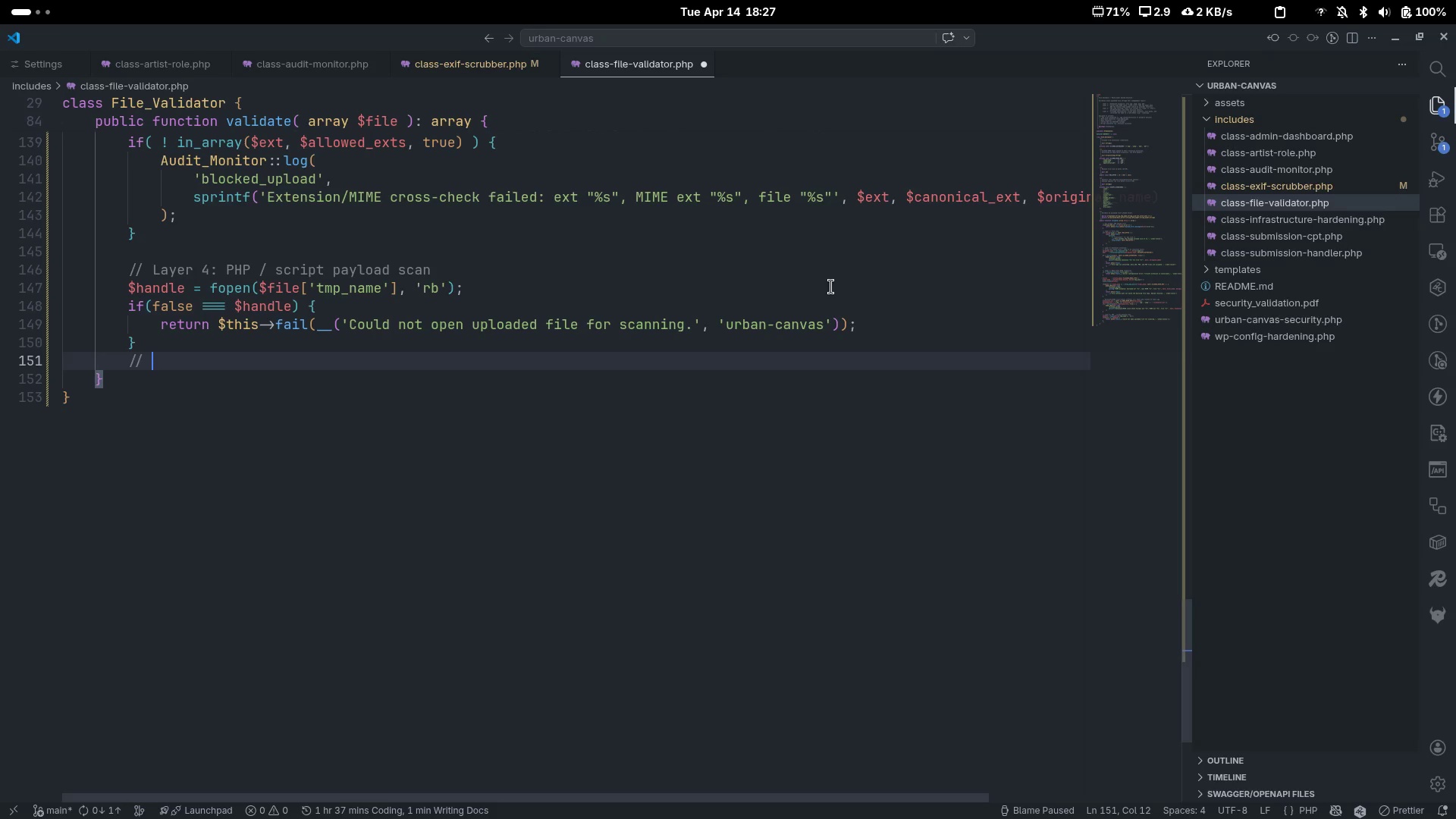 
type(r)
key(Backspace)
type(Read first )
 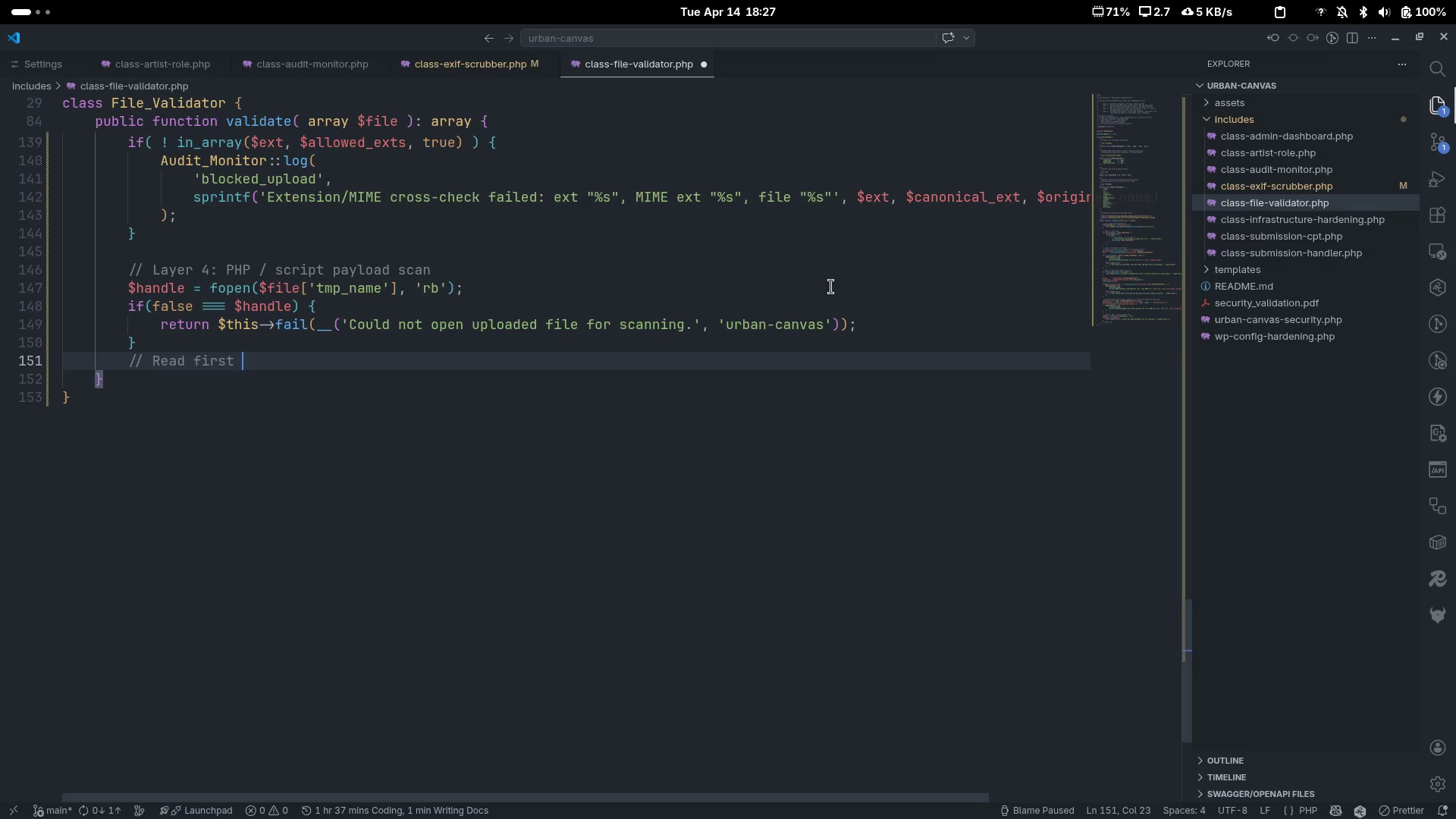 
type(8KB - eo)
key(Backspace)
type(nough to catch any polyfl)
 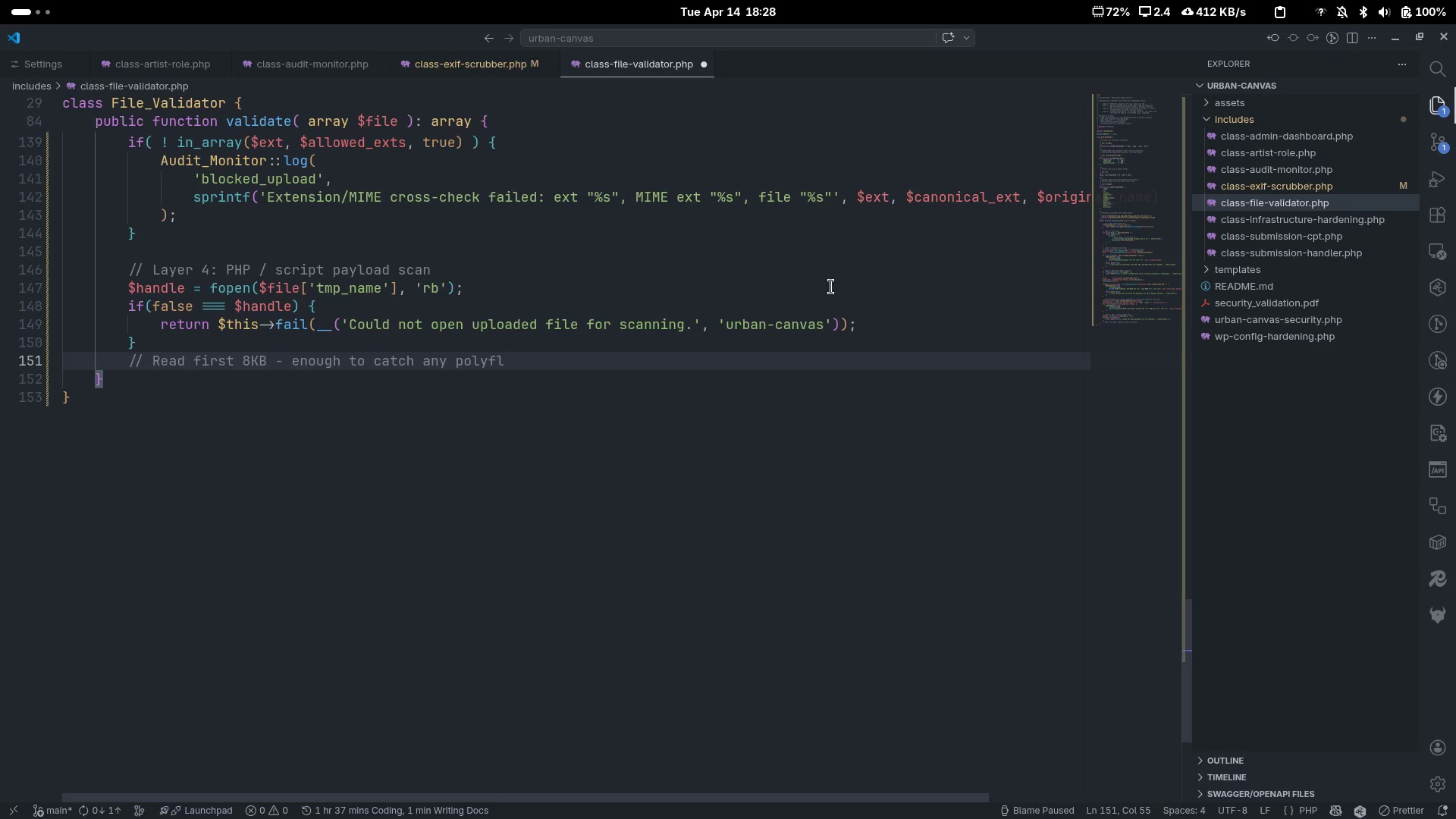 
 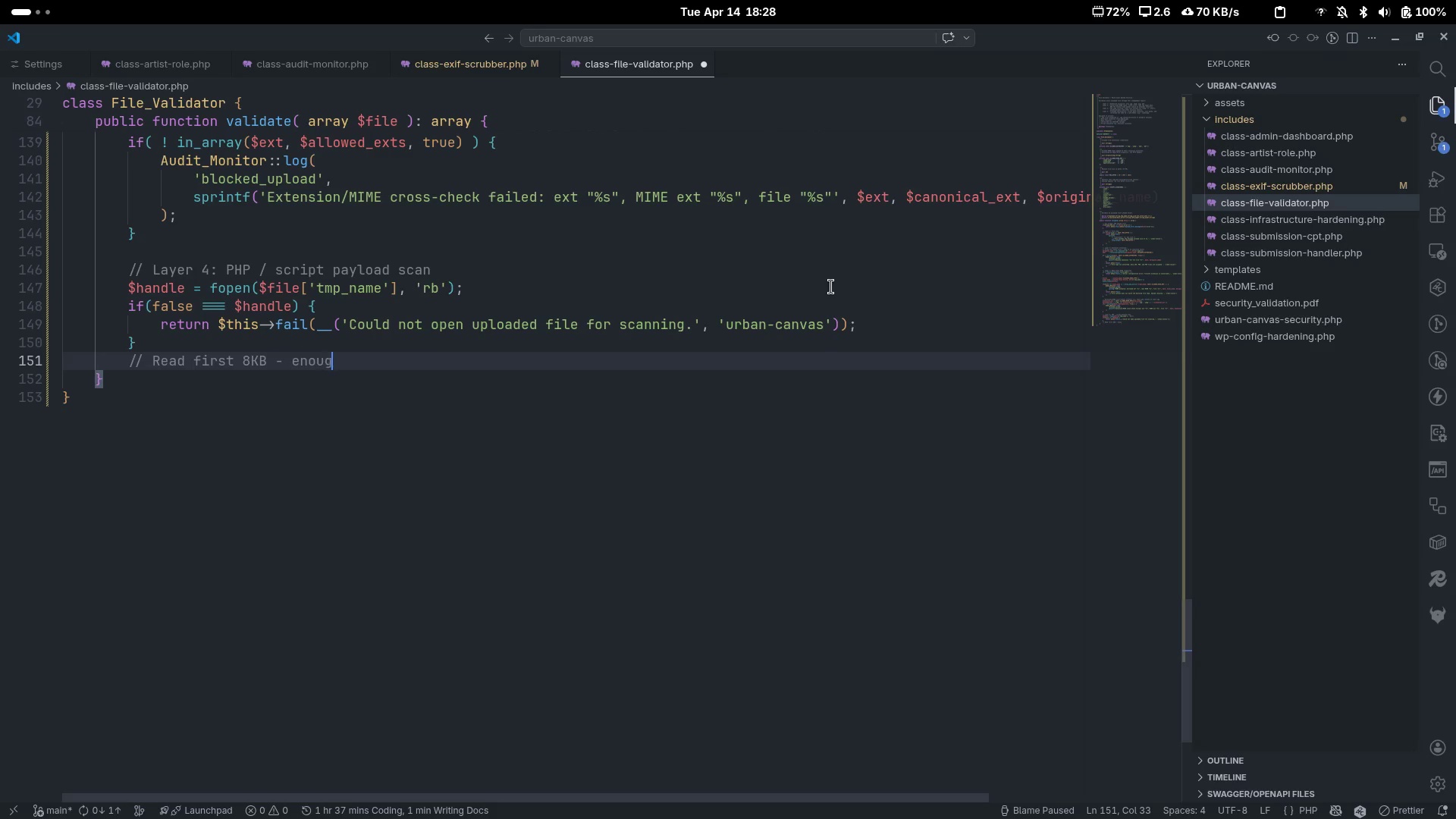 
key(Control+ControlLeft)
 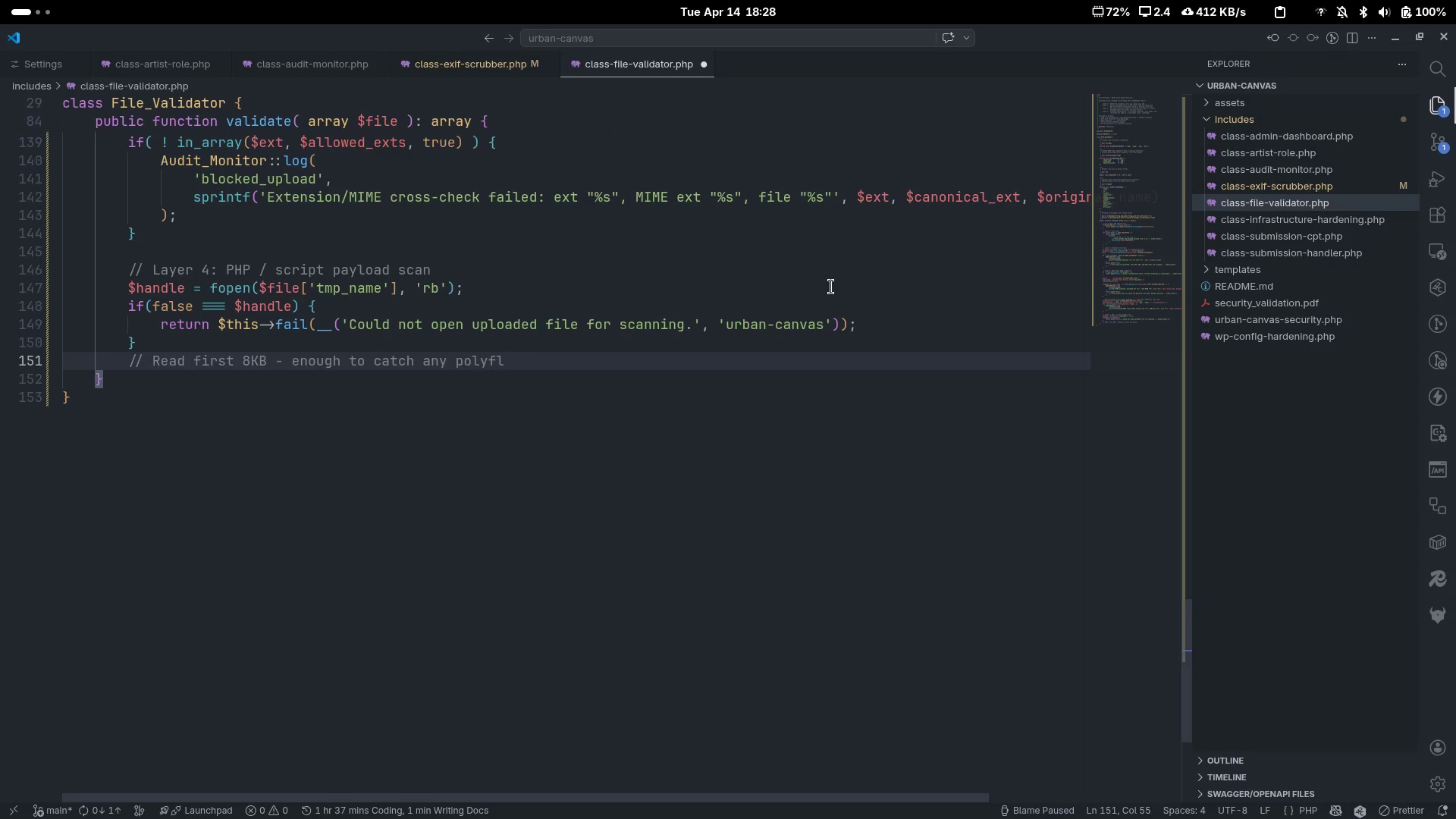 
key(Control+Backspace)
 